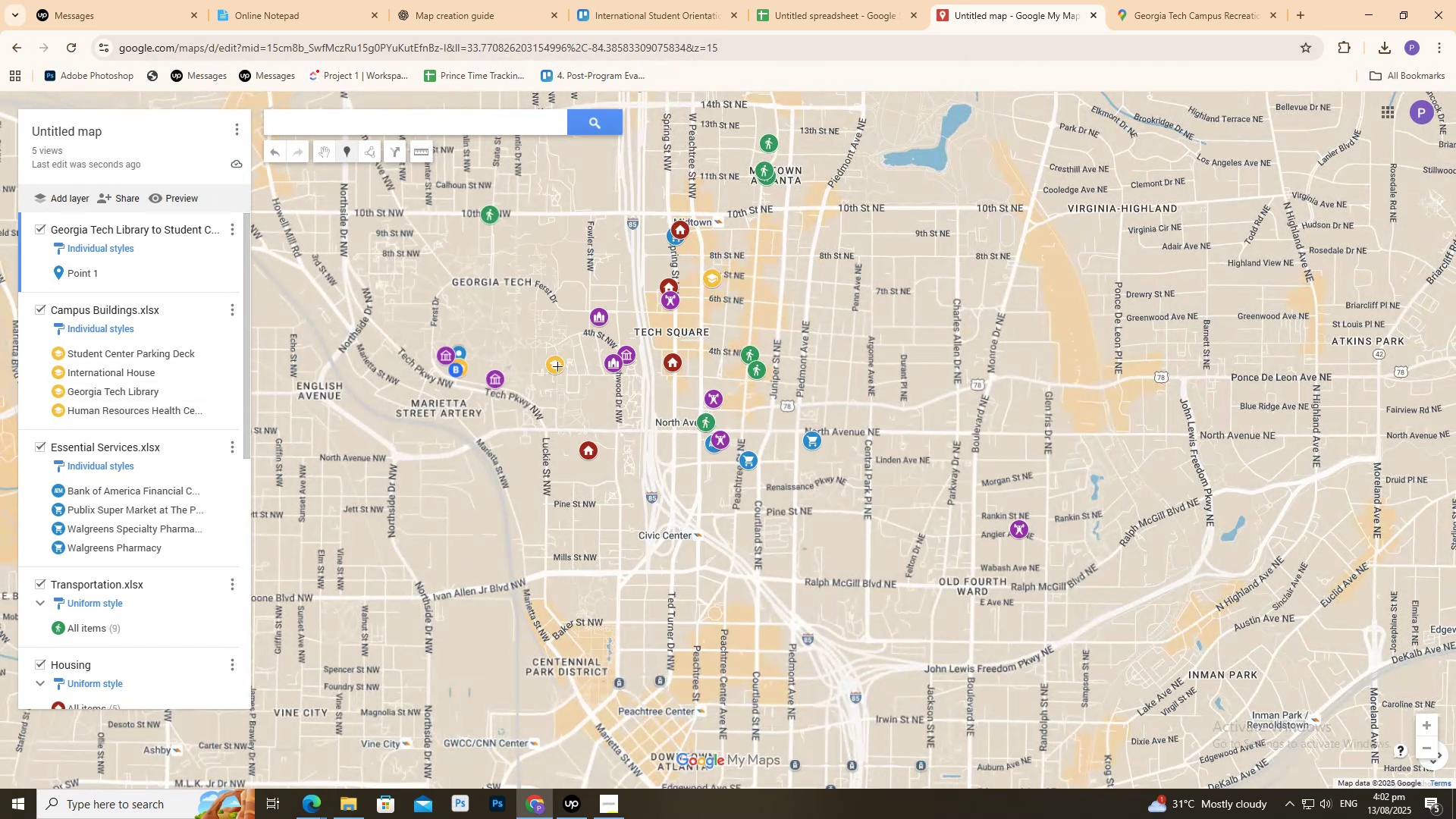 
left_click([557, 366])
 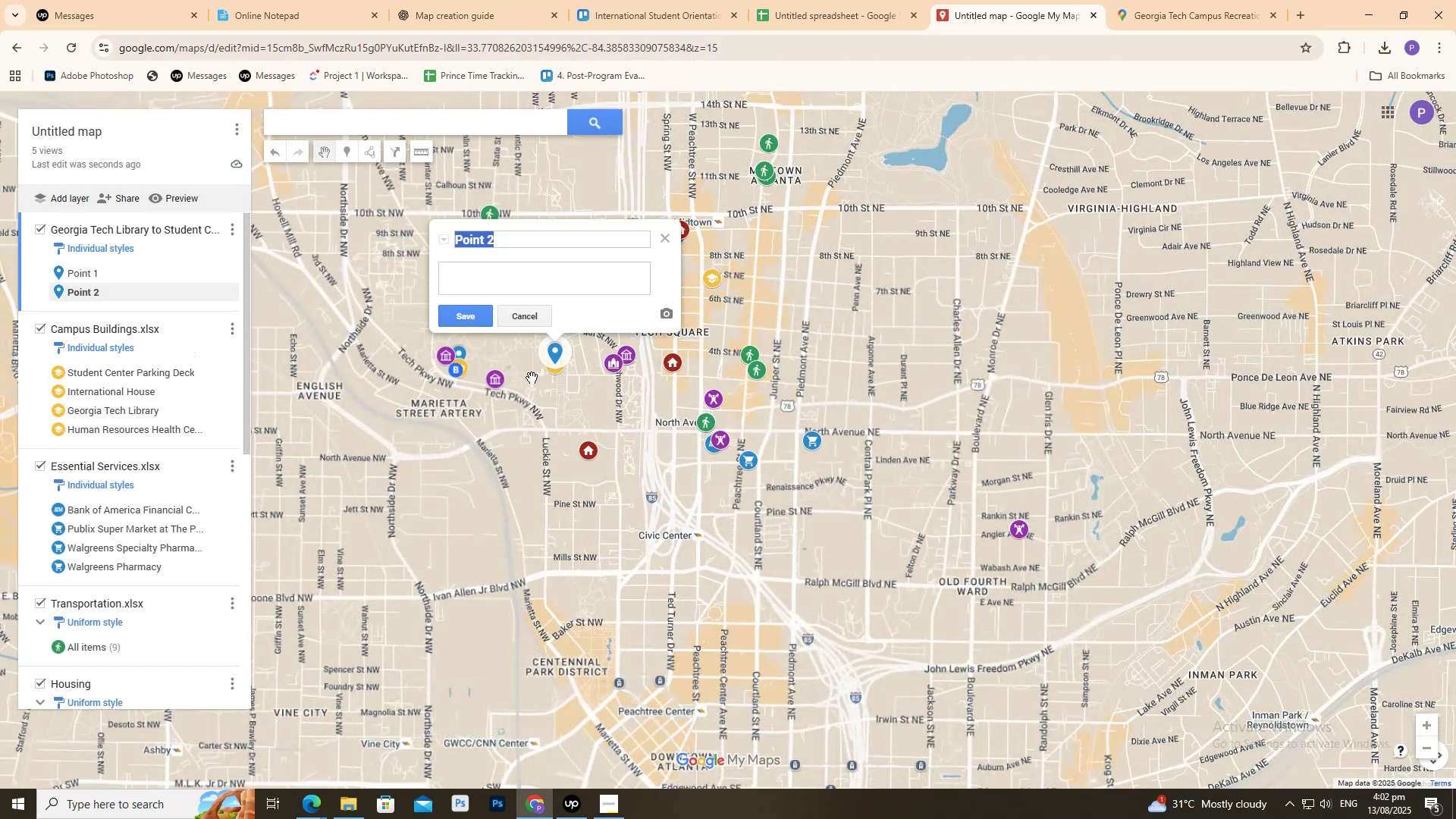 
scroll: coordinate [960, 373], scroll_direction: up, amount: 6.0
 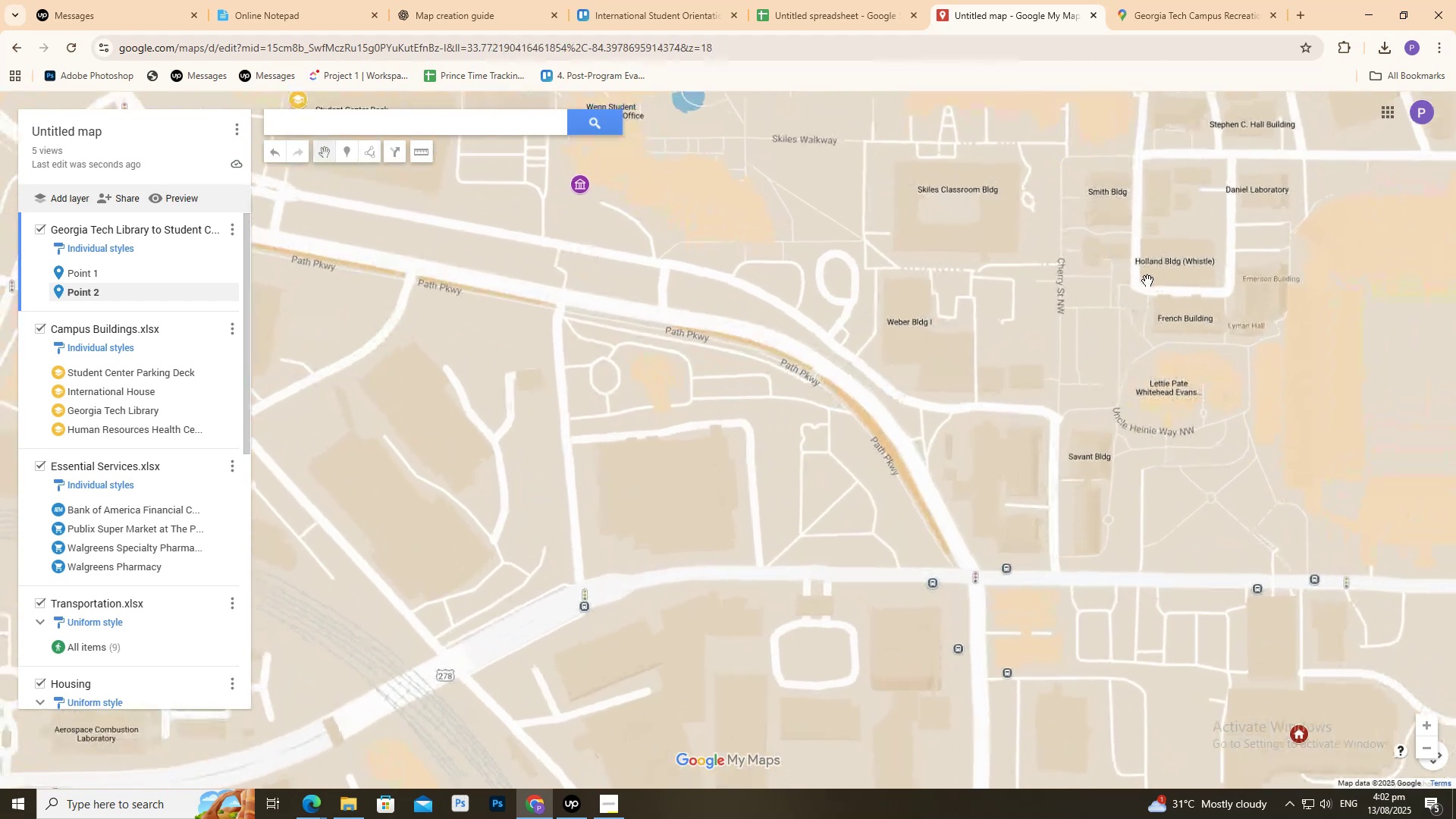 
hold_key(key=Space, duration=1.53)
 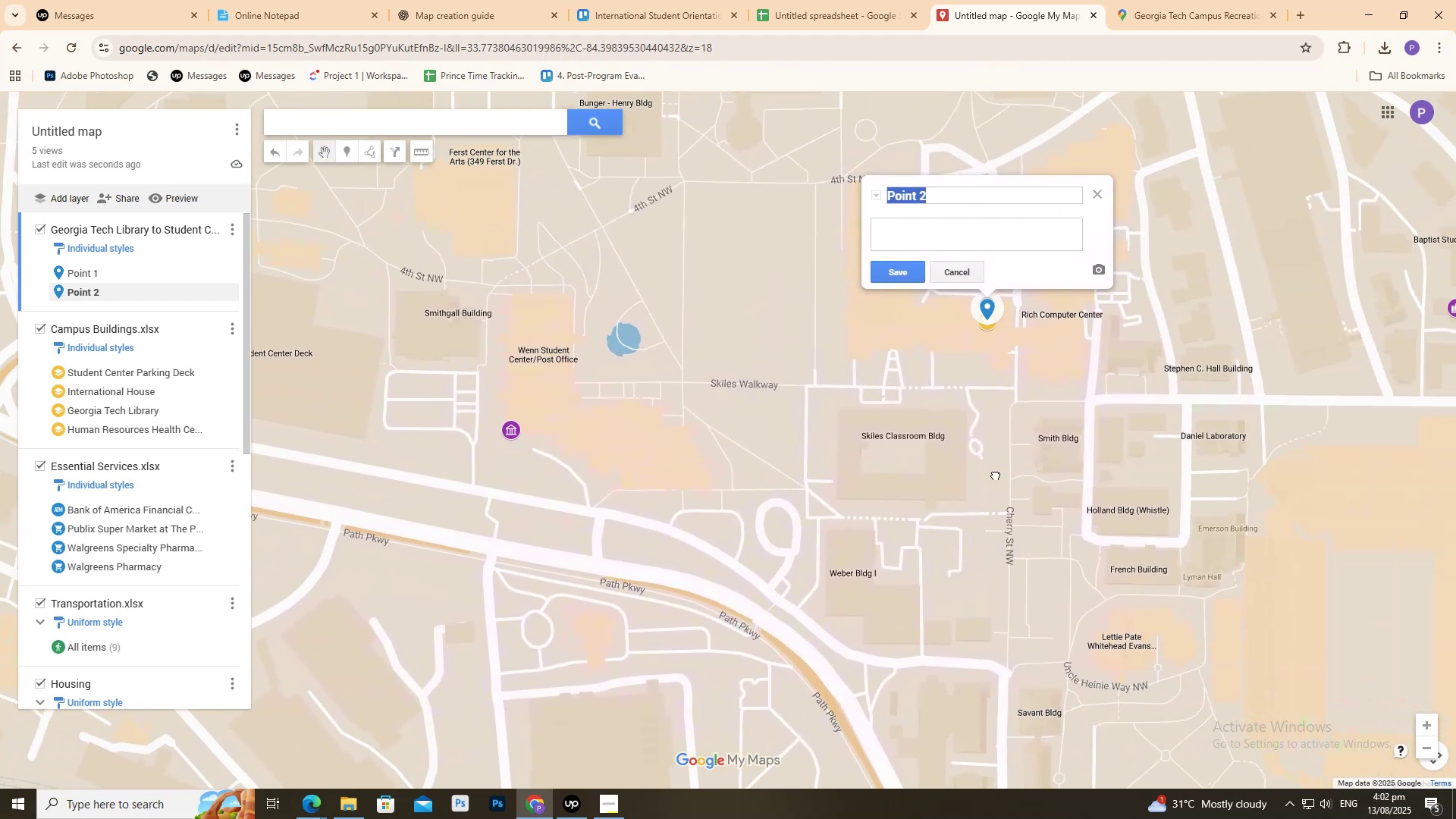 
left_click_drag(start_coordinate=[1050, 218], to_coordinate=[995, 474])
 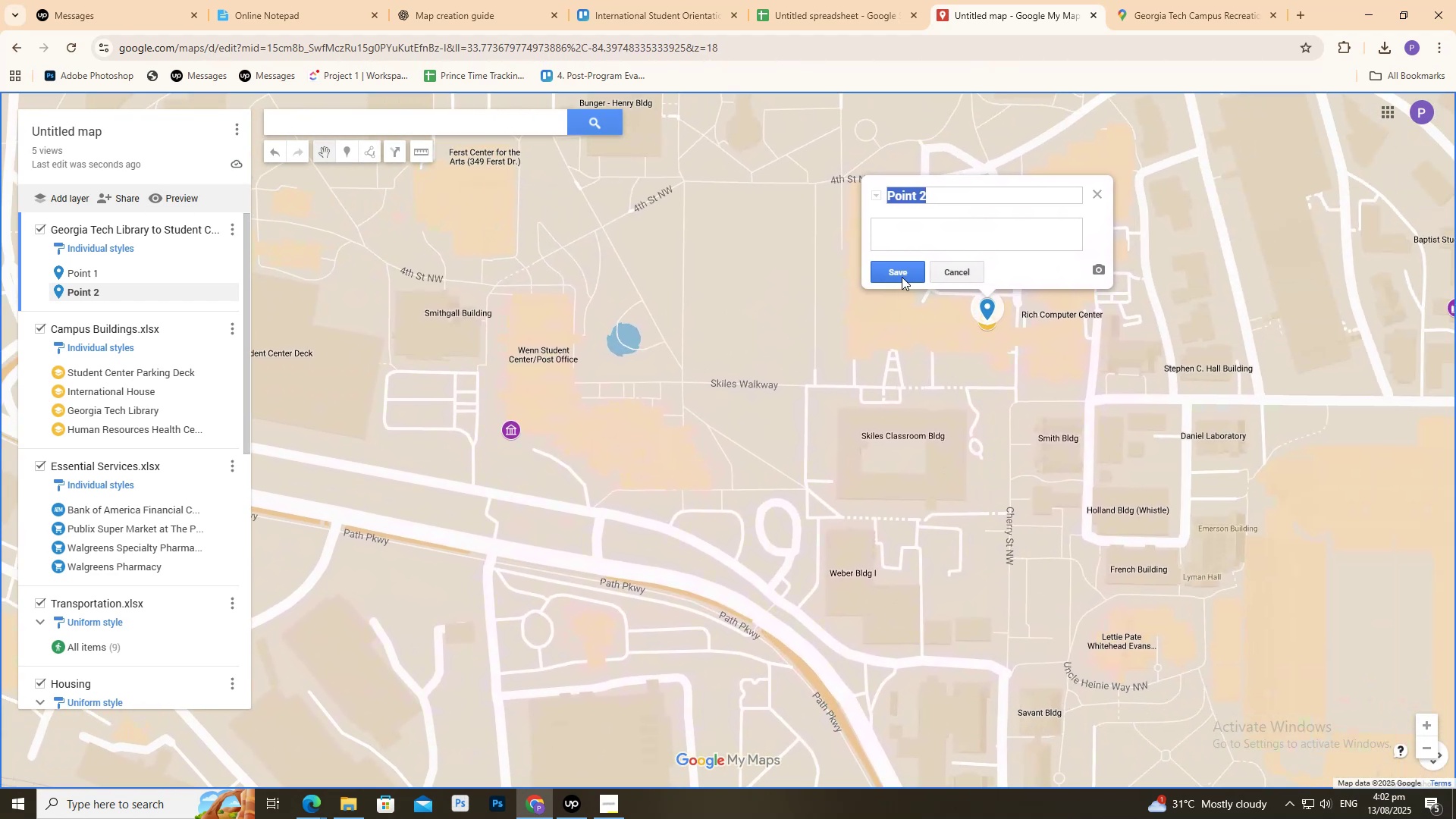 
hold_key(key=Space, duration=0.88)
 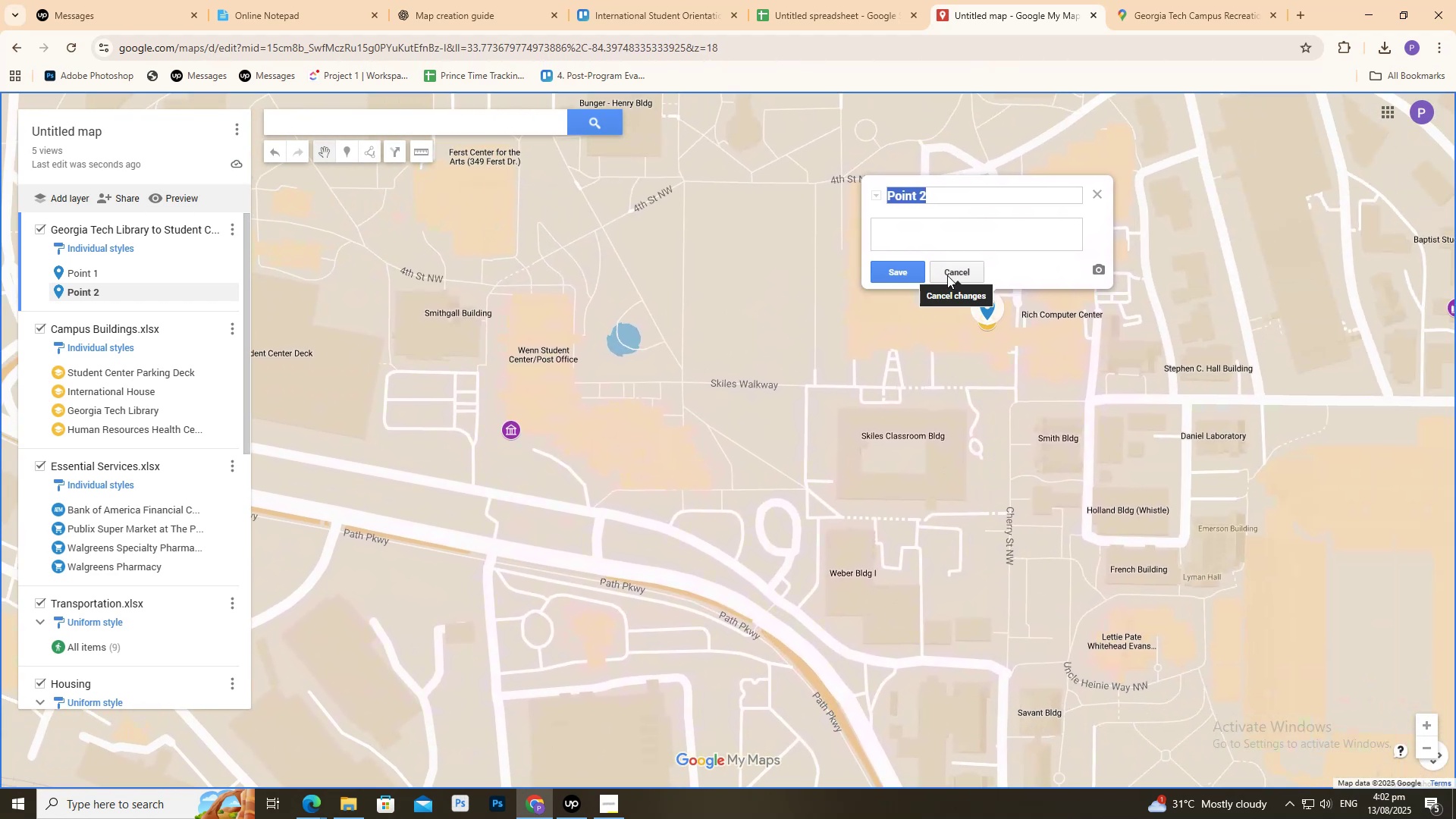 
left_click([953, 272])
 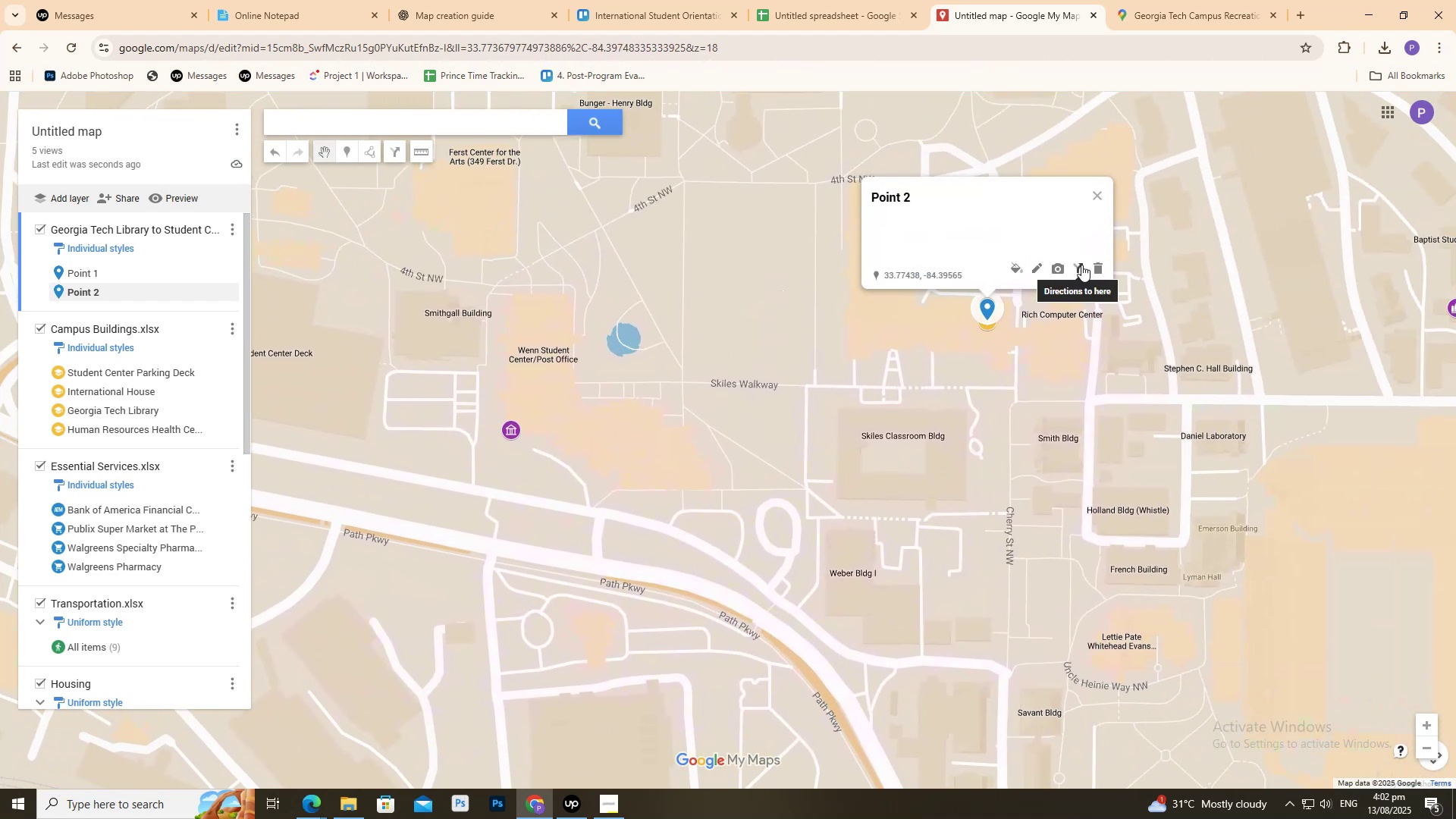 
left_click([1103, 265])
 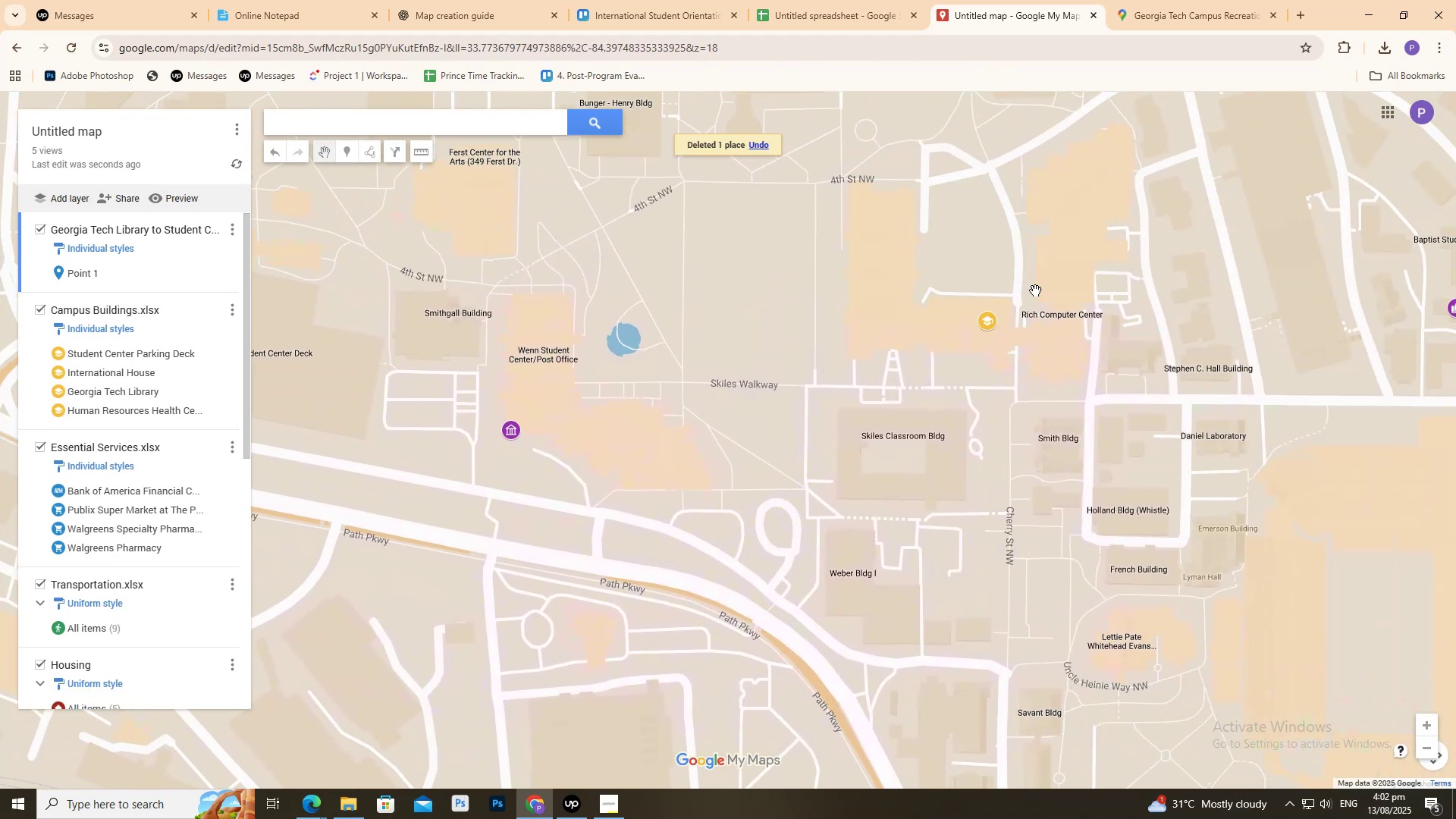 
mouse_move([1018, 305])
 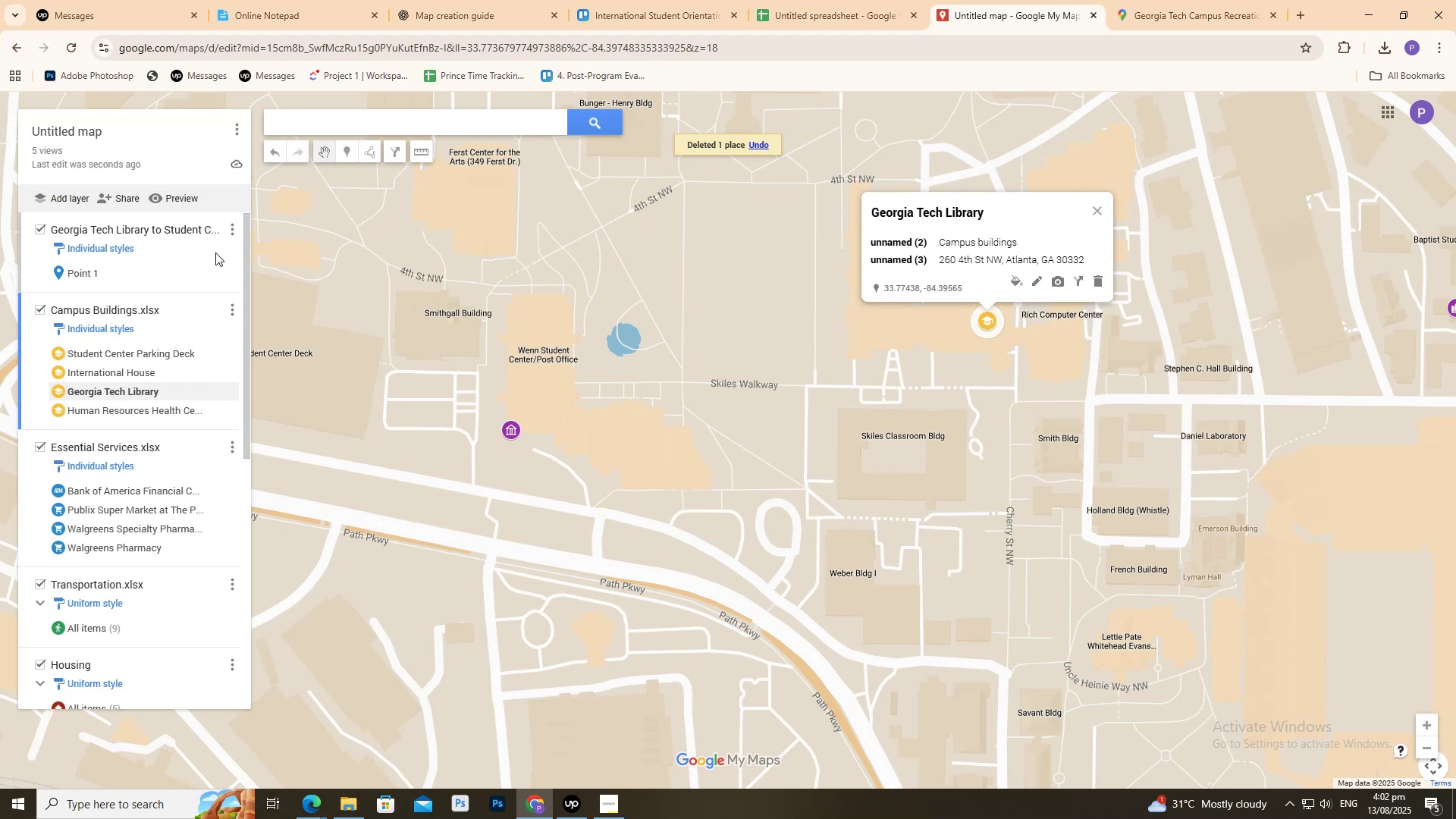 
left_click([196, 237])
 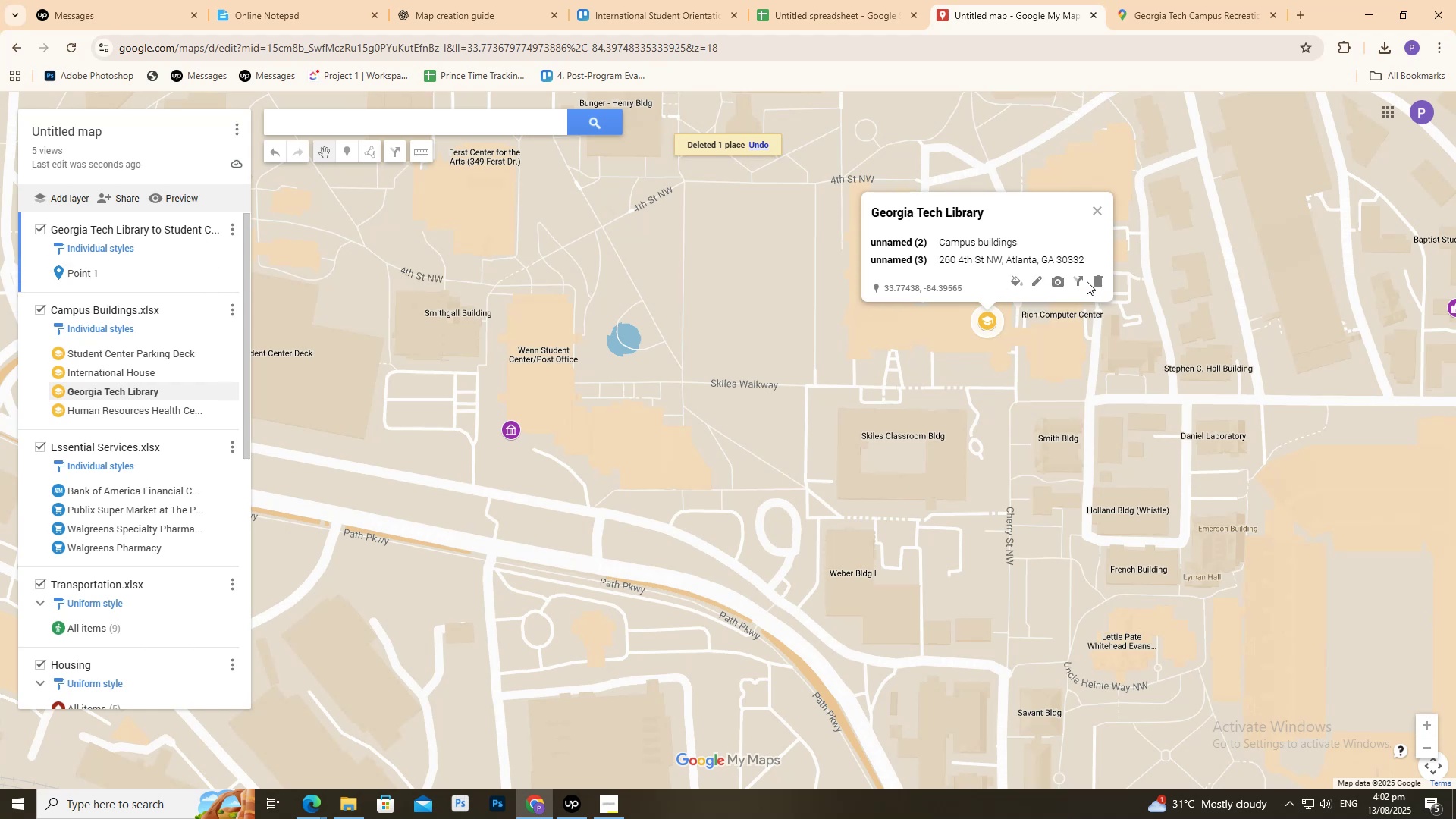 
left_click([1076, 280])
 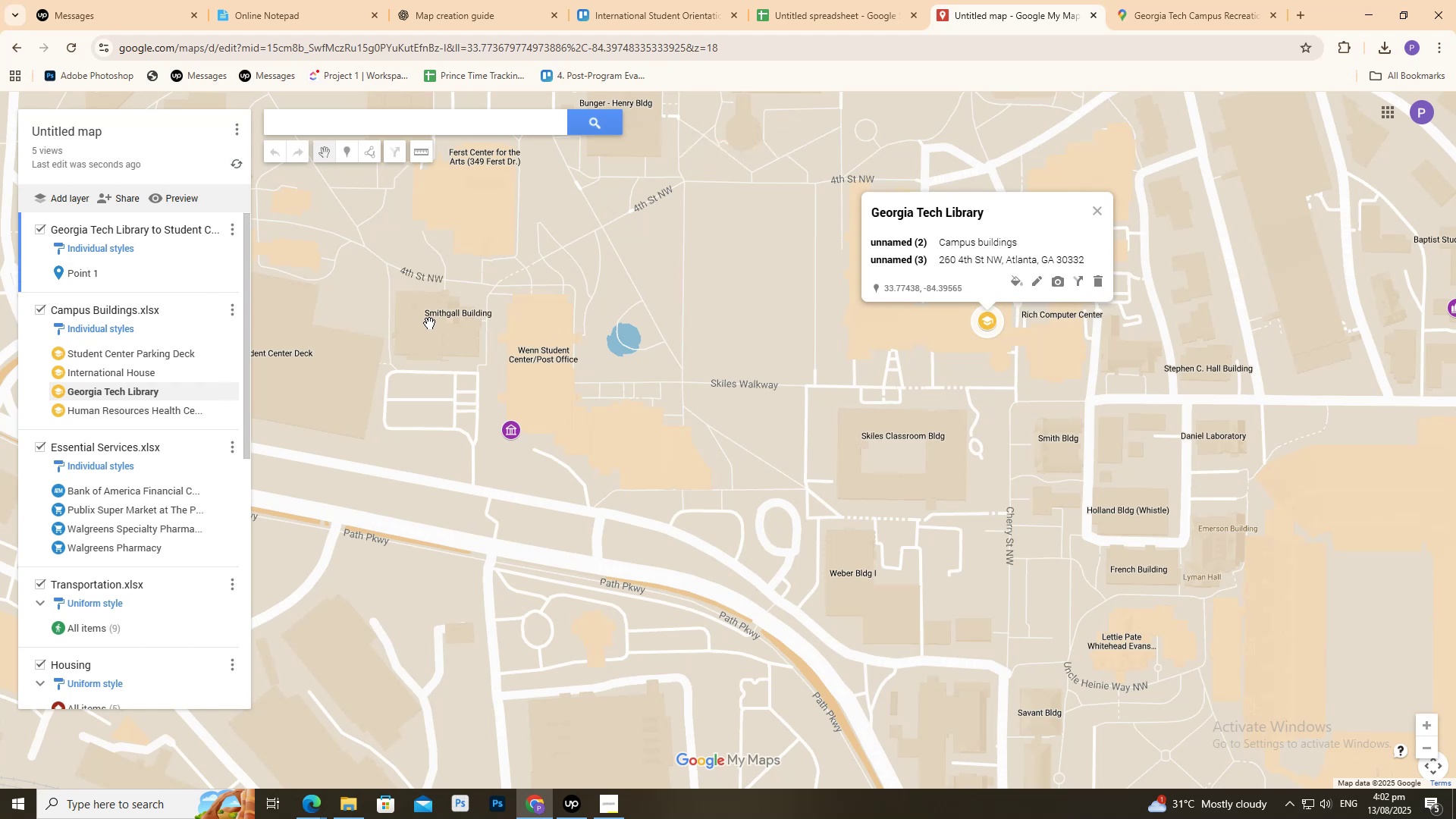 
hold_key(key=Space, duration=1.54)
 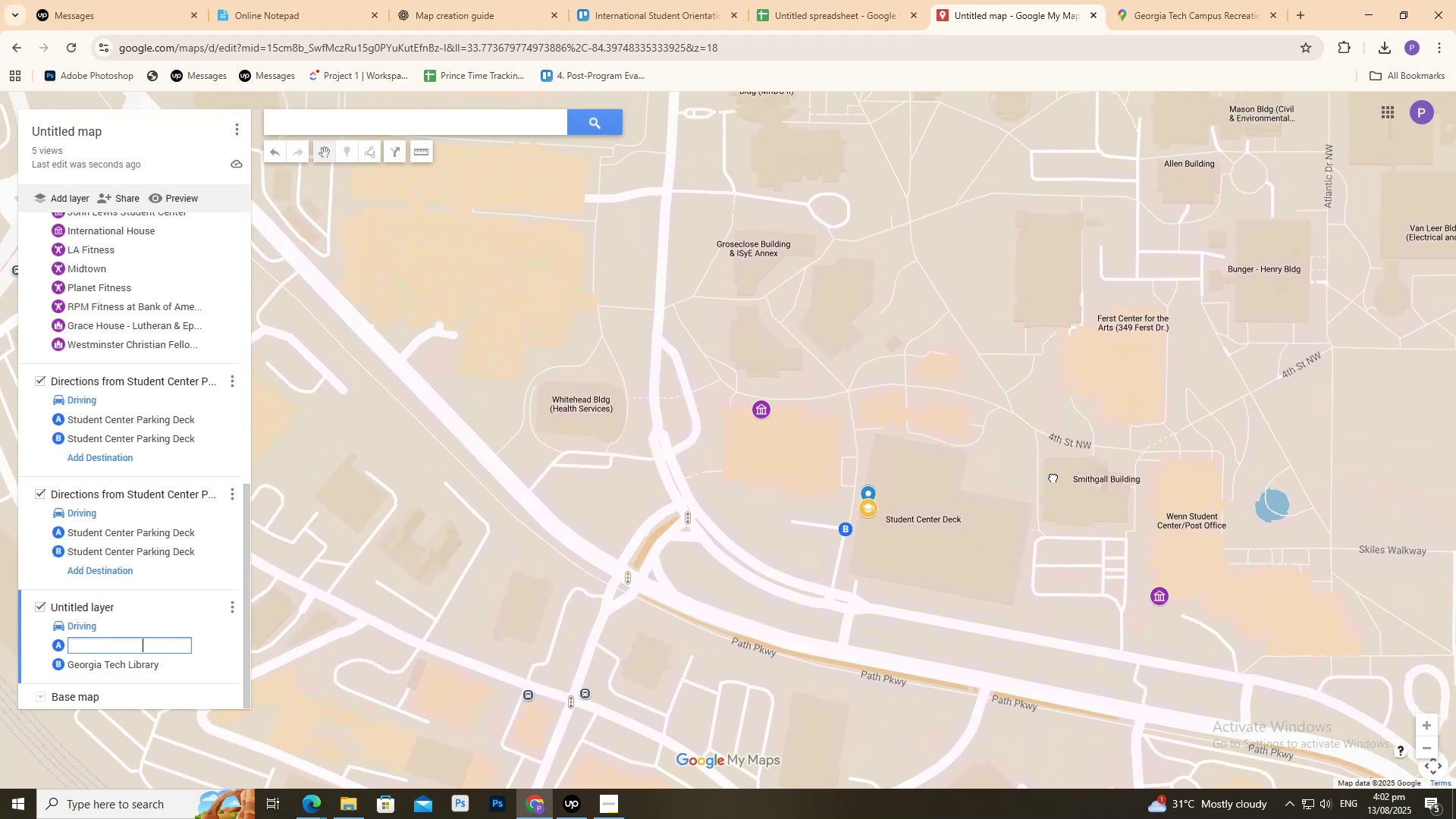 
left_click_drag(start_coordinate=[401, 309], to_coordinate=[1056, 482])
 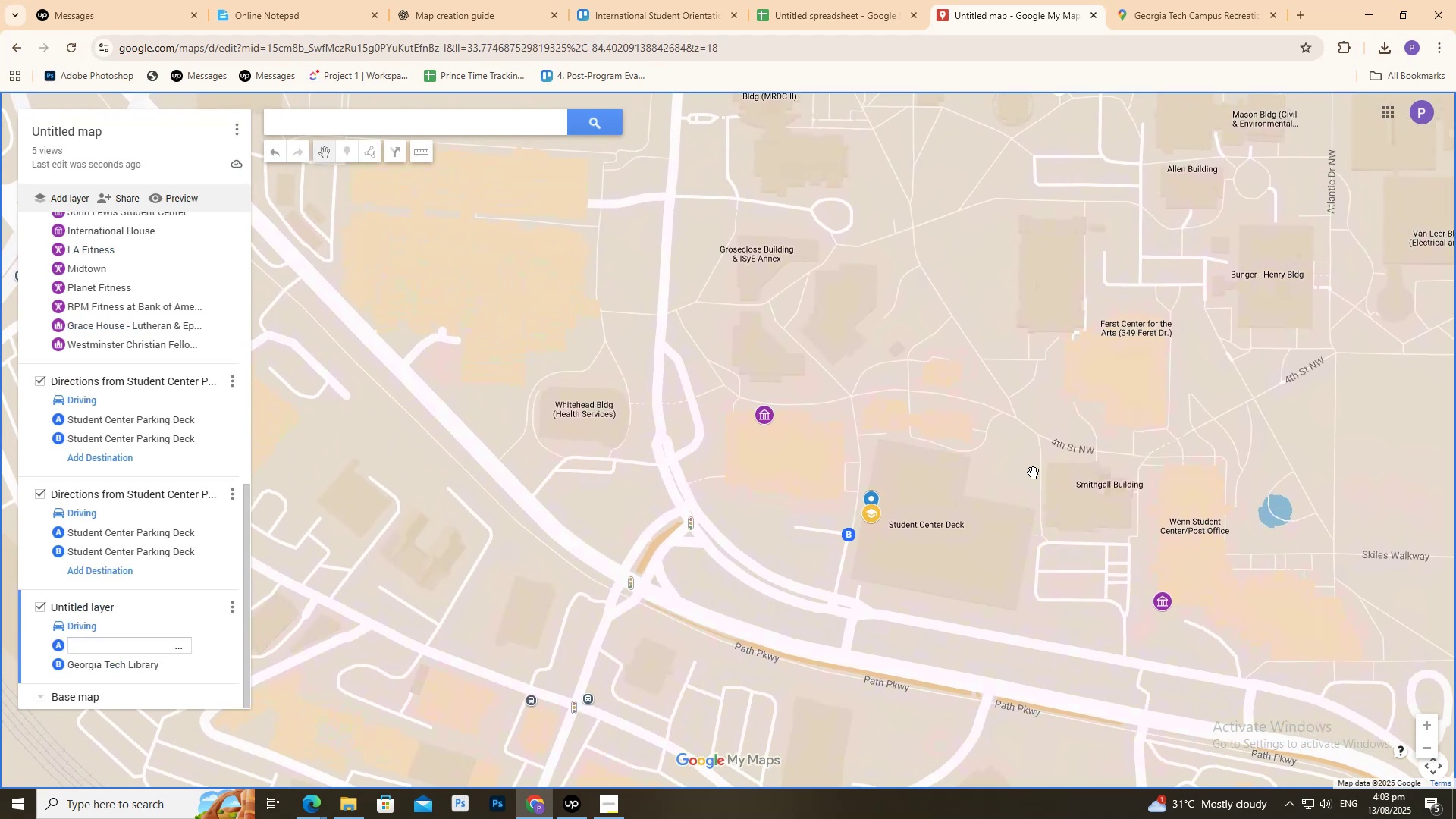 
hold_key(key=Space, duration=1.02)
 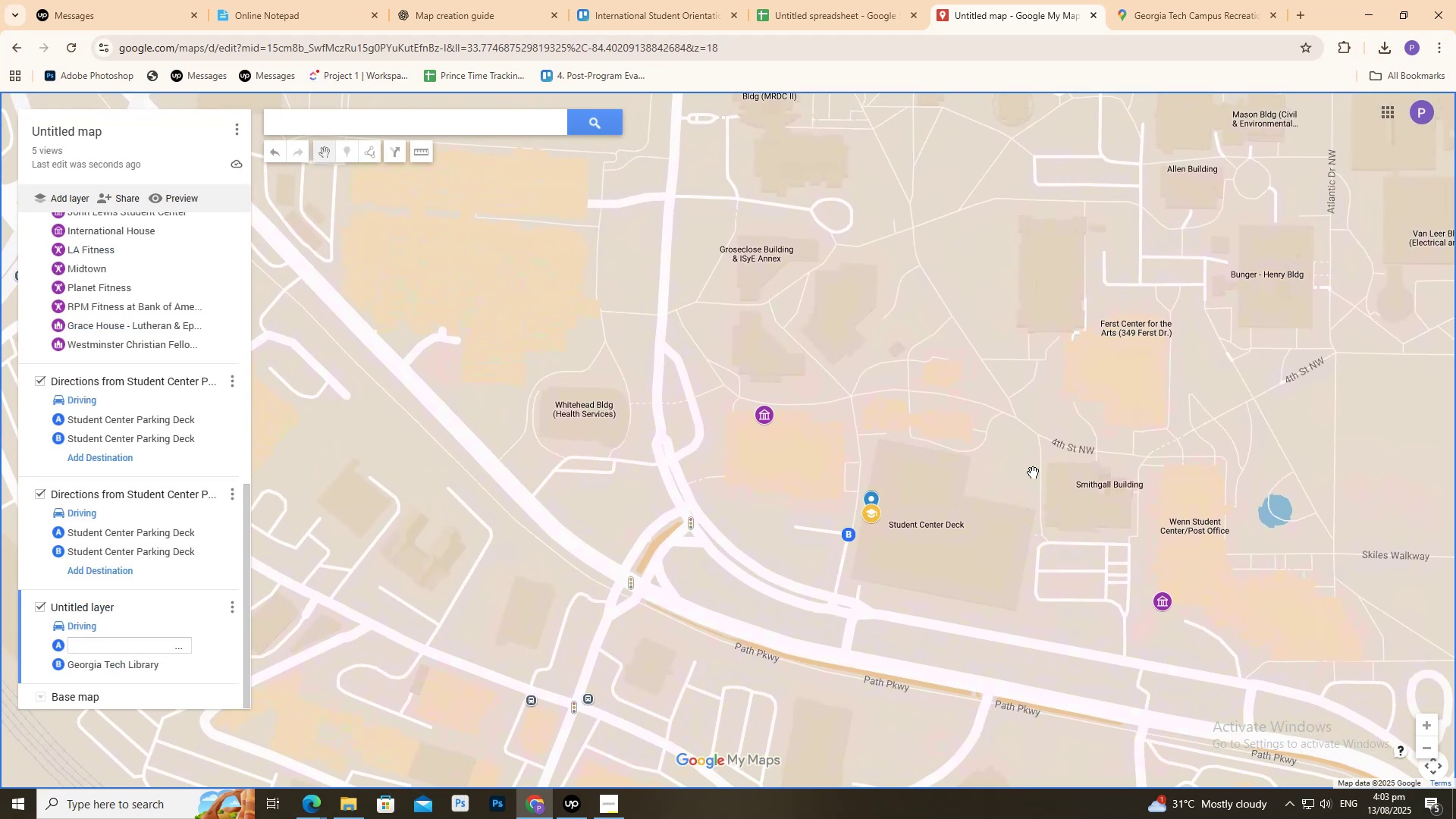 
key(Control+A)
 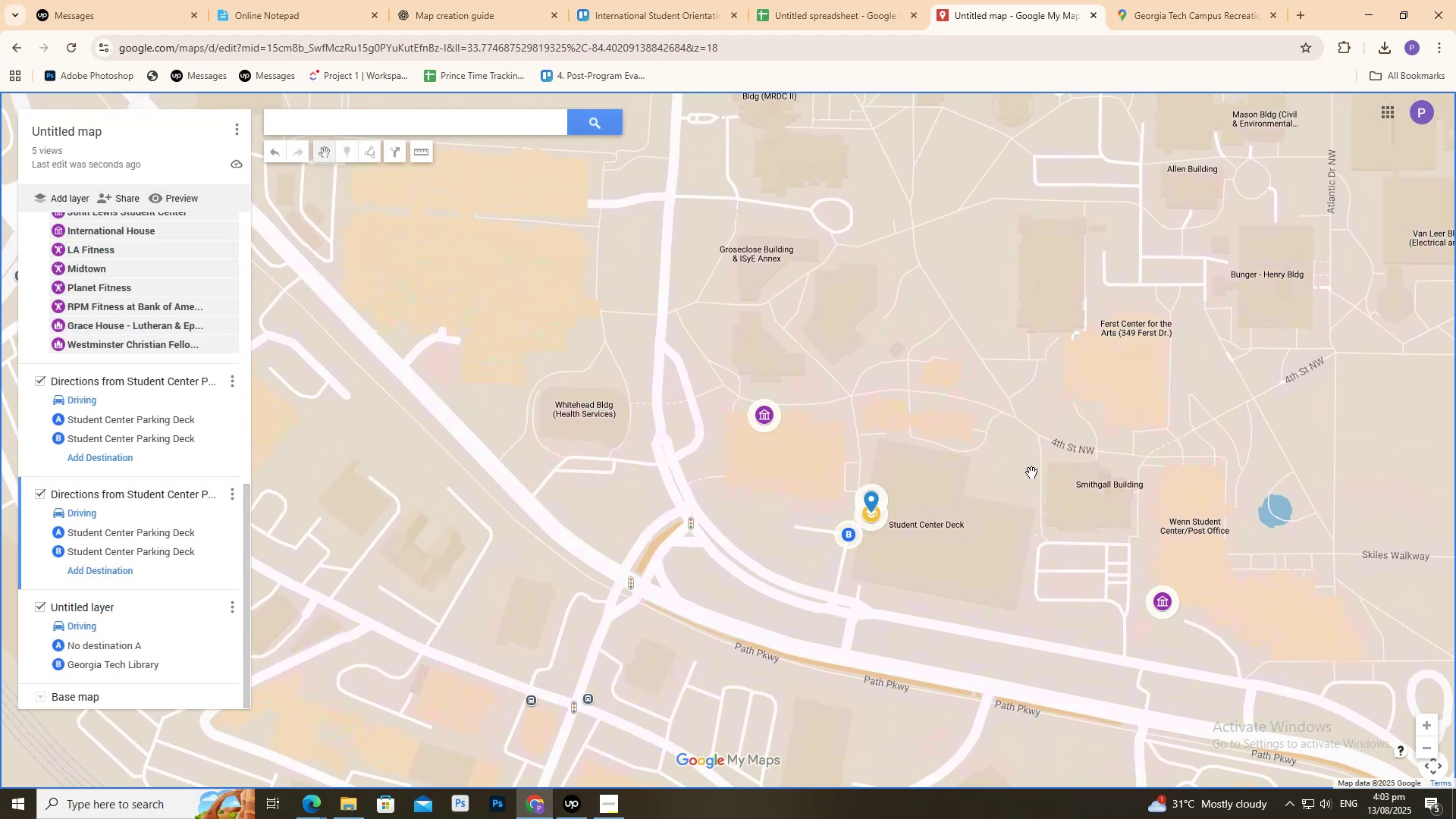 
key(Control+Minus)
 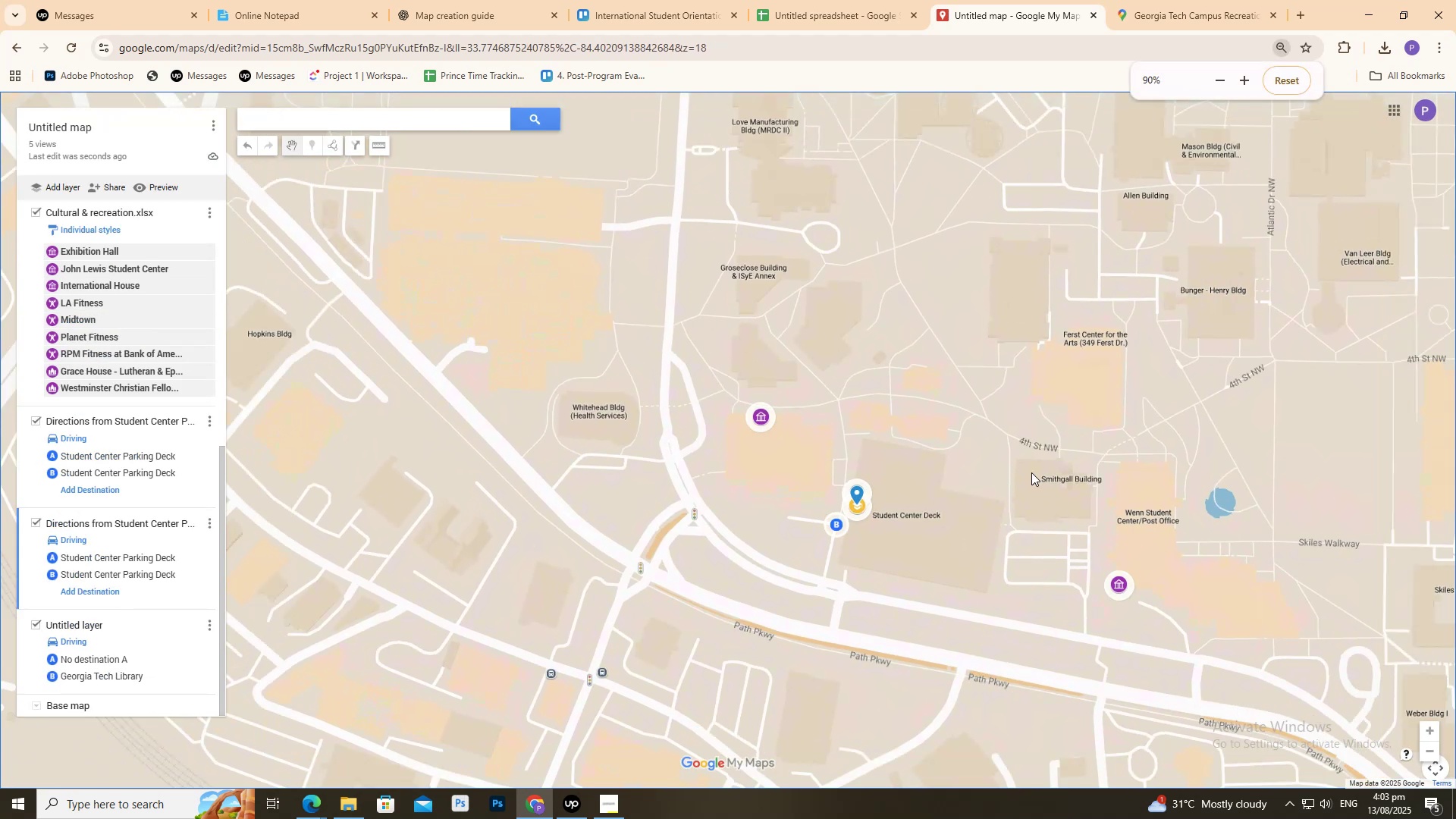 
key(Control+Equal)
 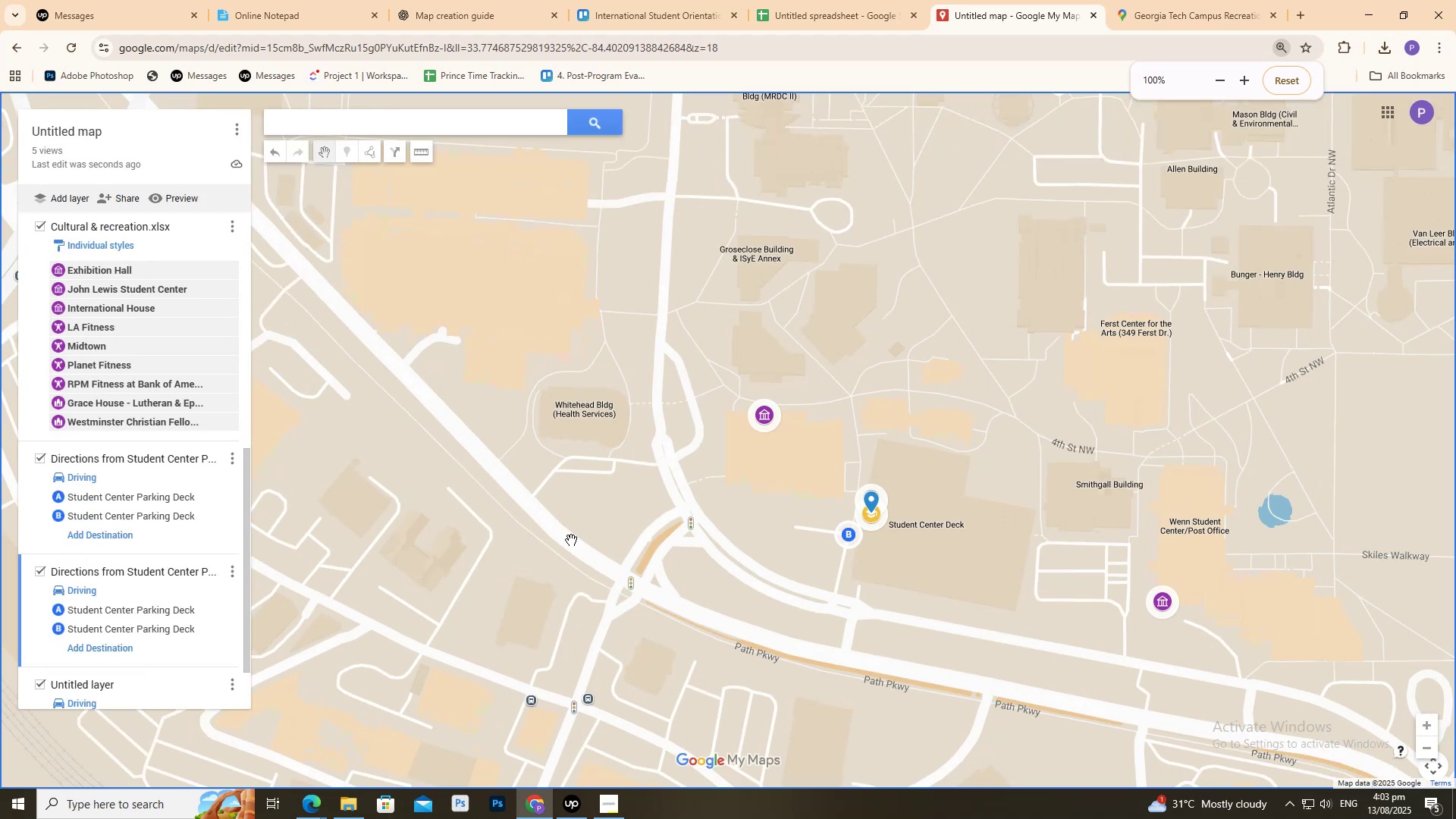 
scroll: coordinate [193, 634], scroll_direction: down, amount: 5.0
 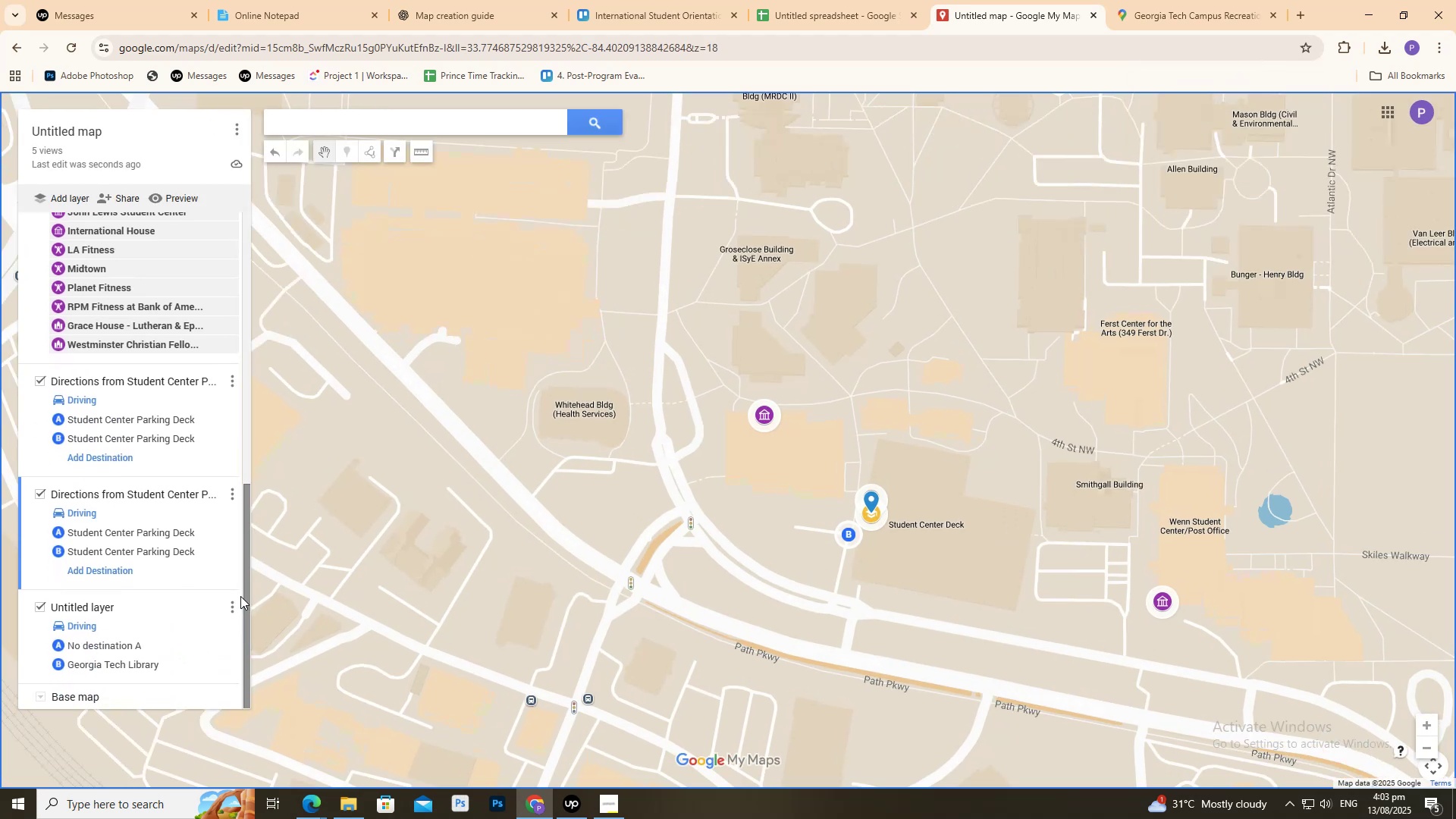 
left_click_drag(start_coordinate=[244, 592], to_coordinate=[274, 238])
 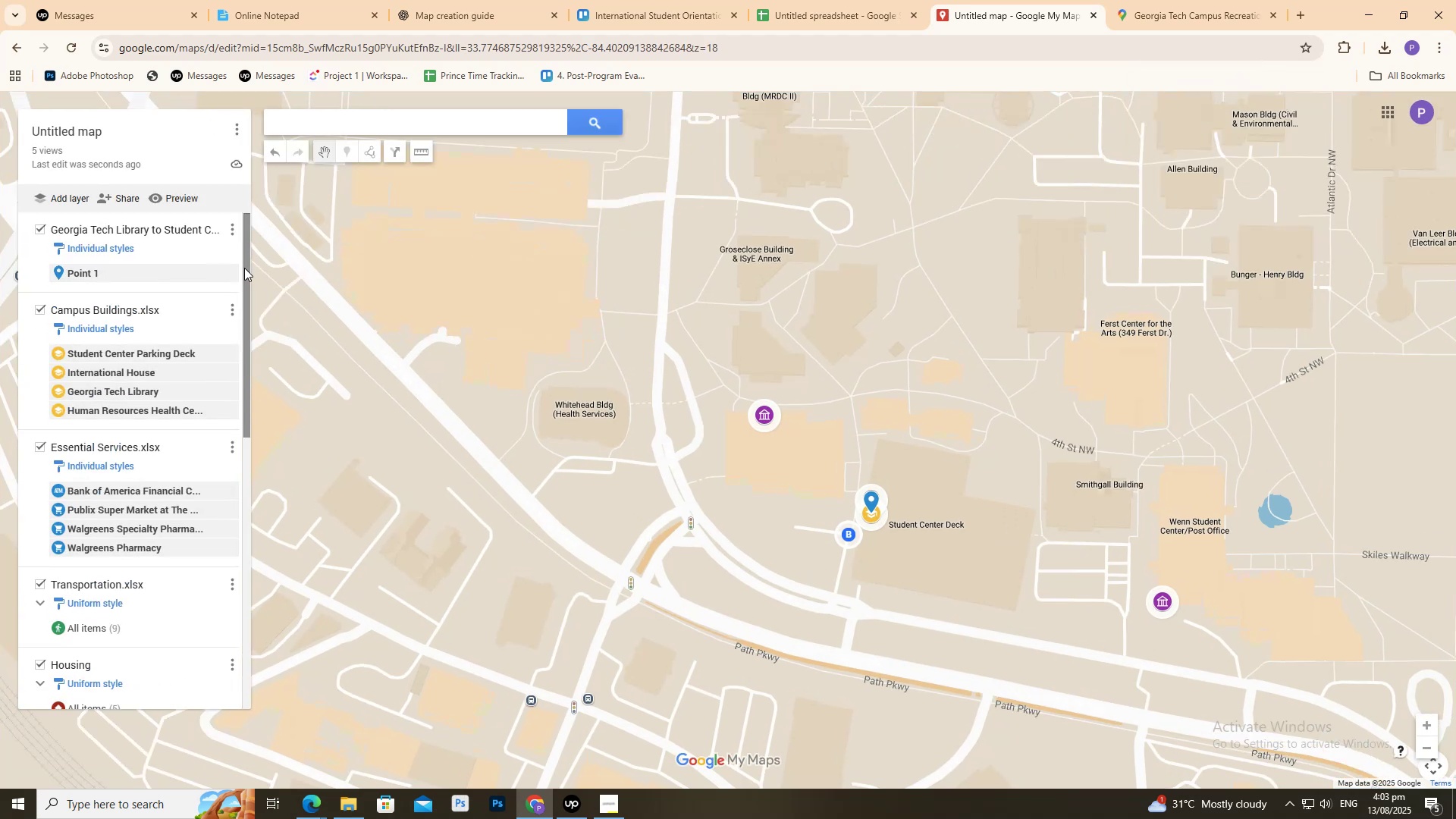 
left_click_drag(start_coordinate=[244, 269], to_coordinate=[245, 592])
 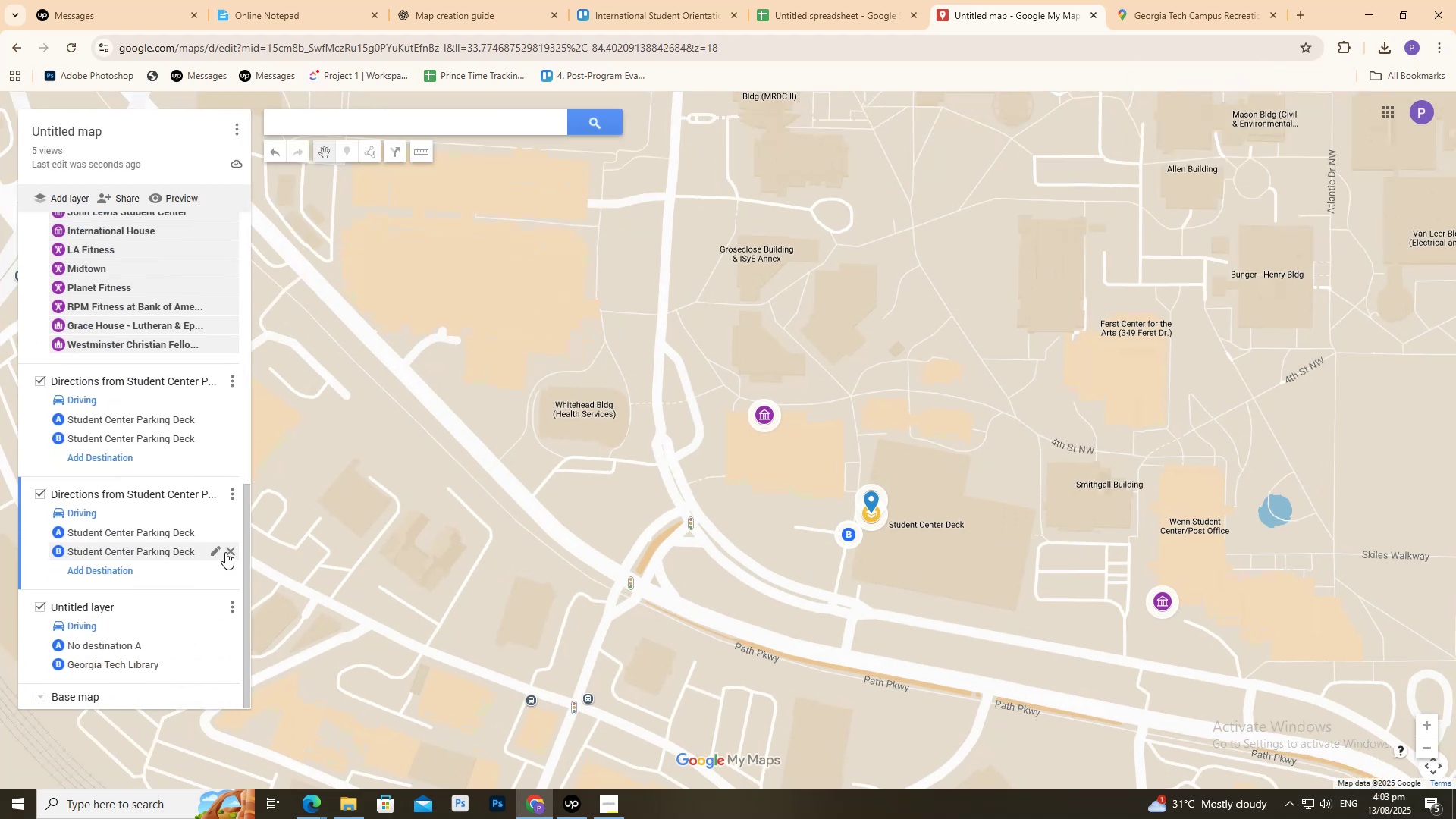 
mouse_move([180, 522])
 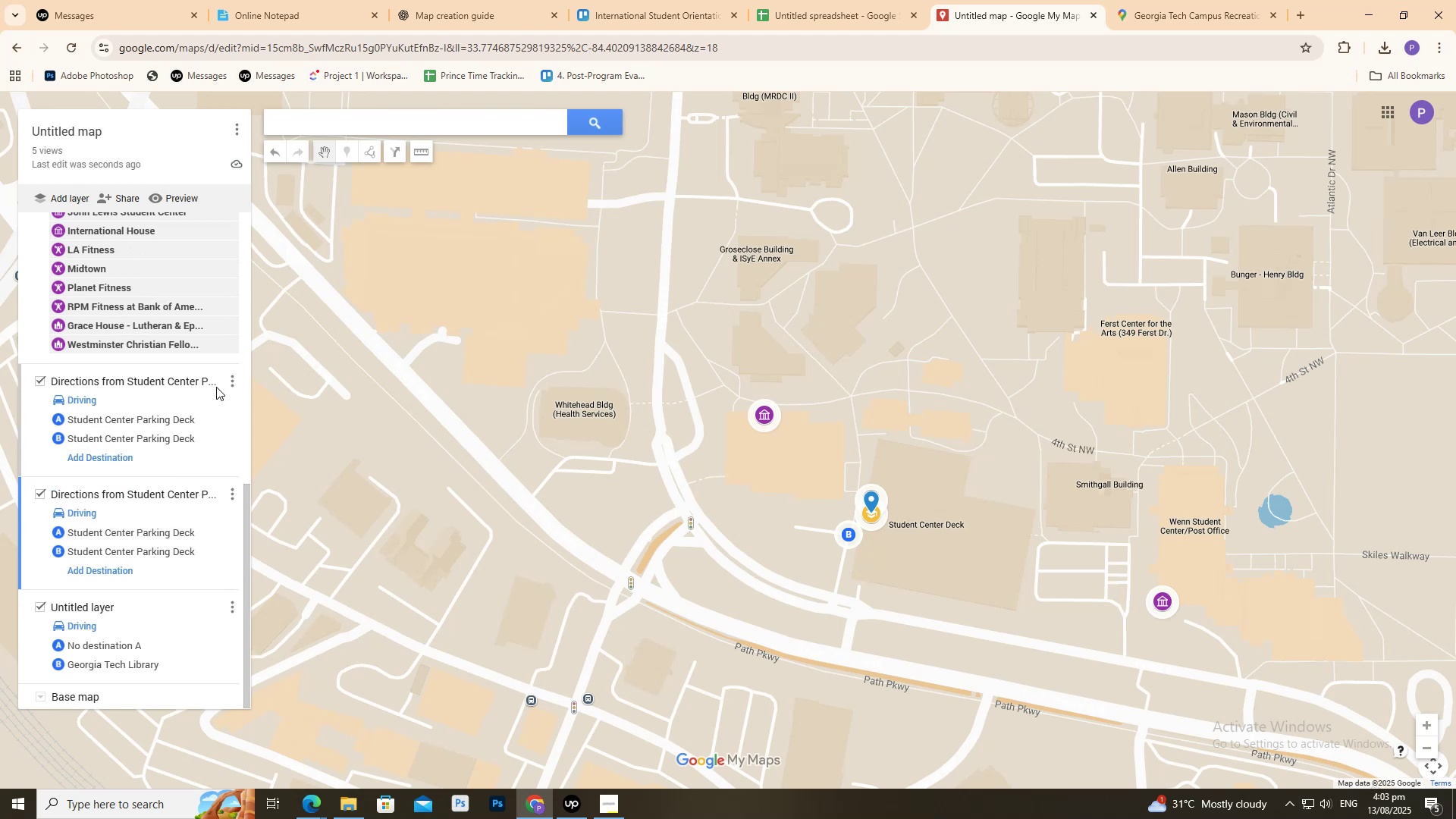 
left_click([231, 384])
 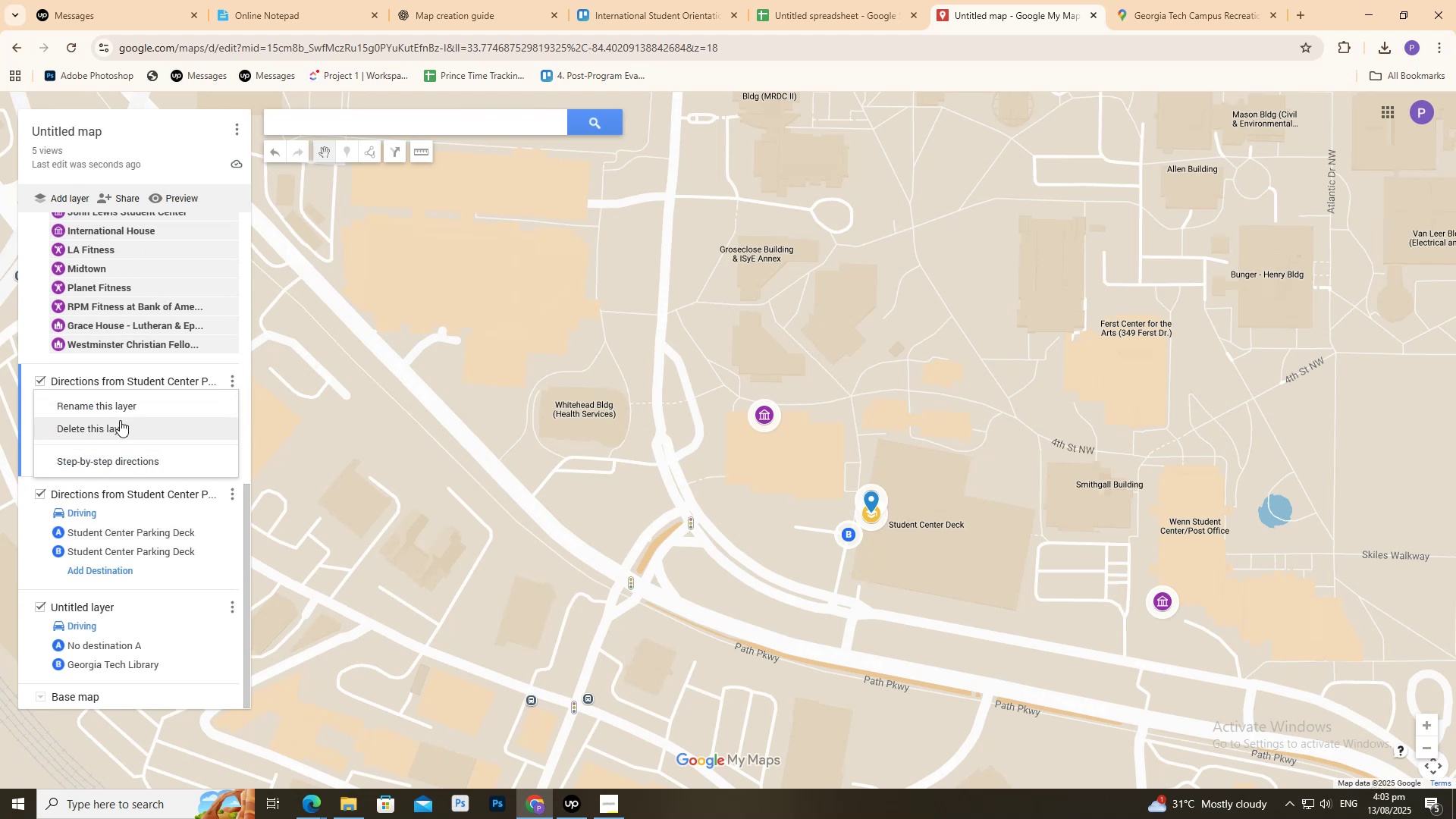 
left_click([123, 422])
 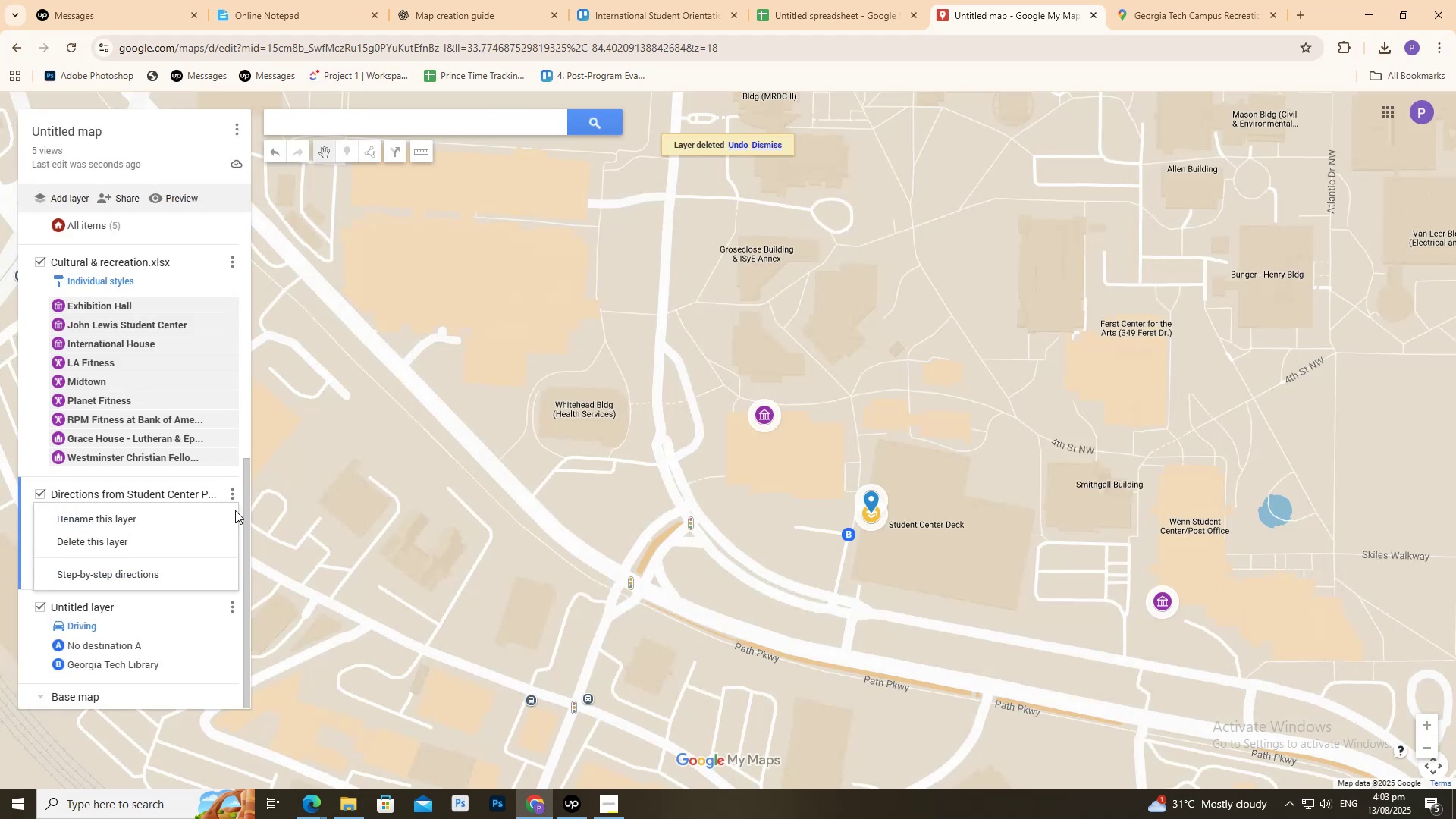 
left_click([203, 551])
 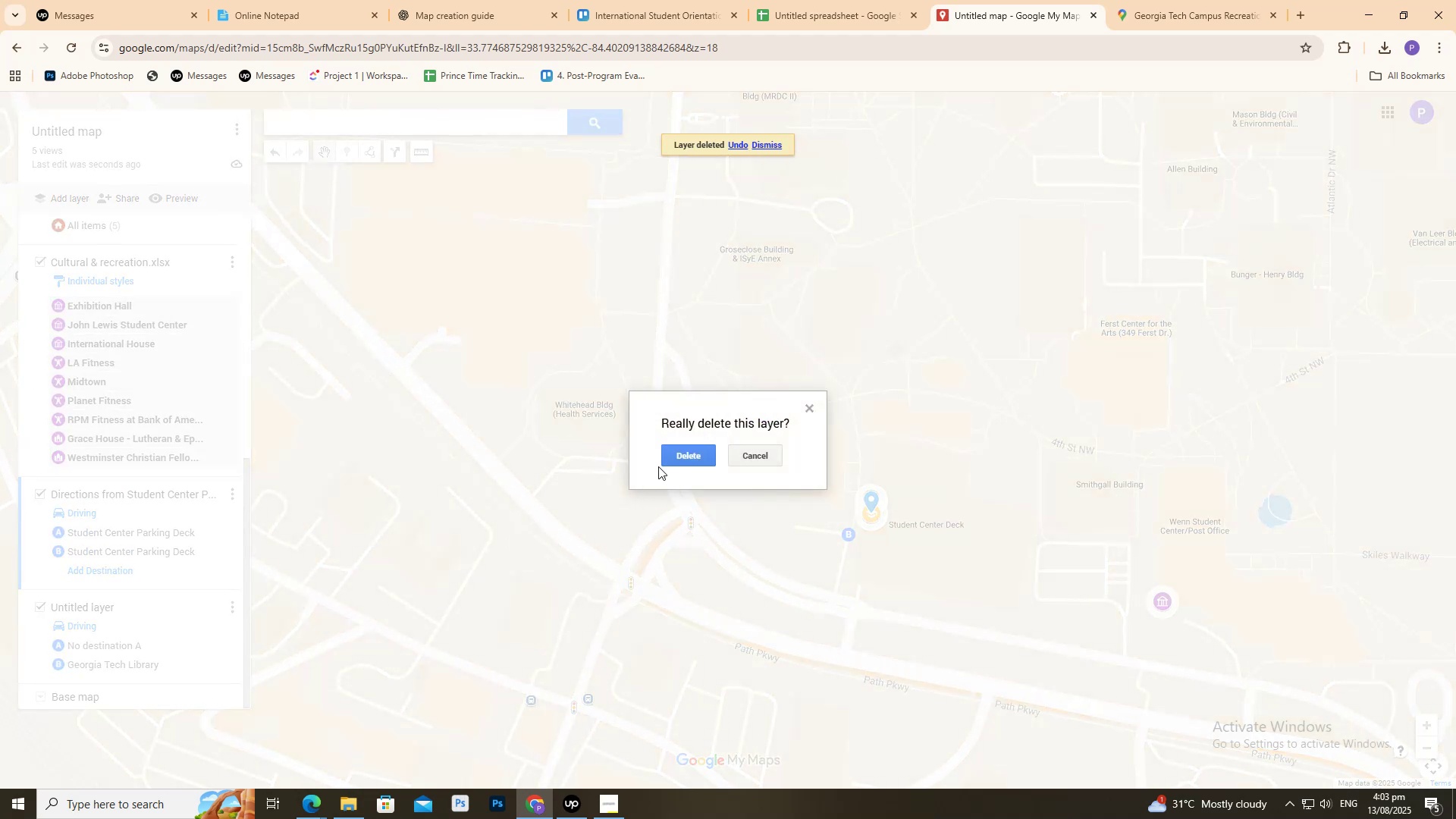 
left_click([687, 450])
 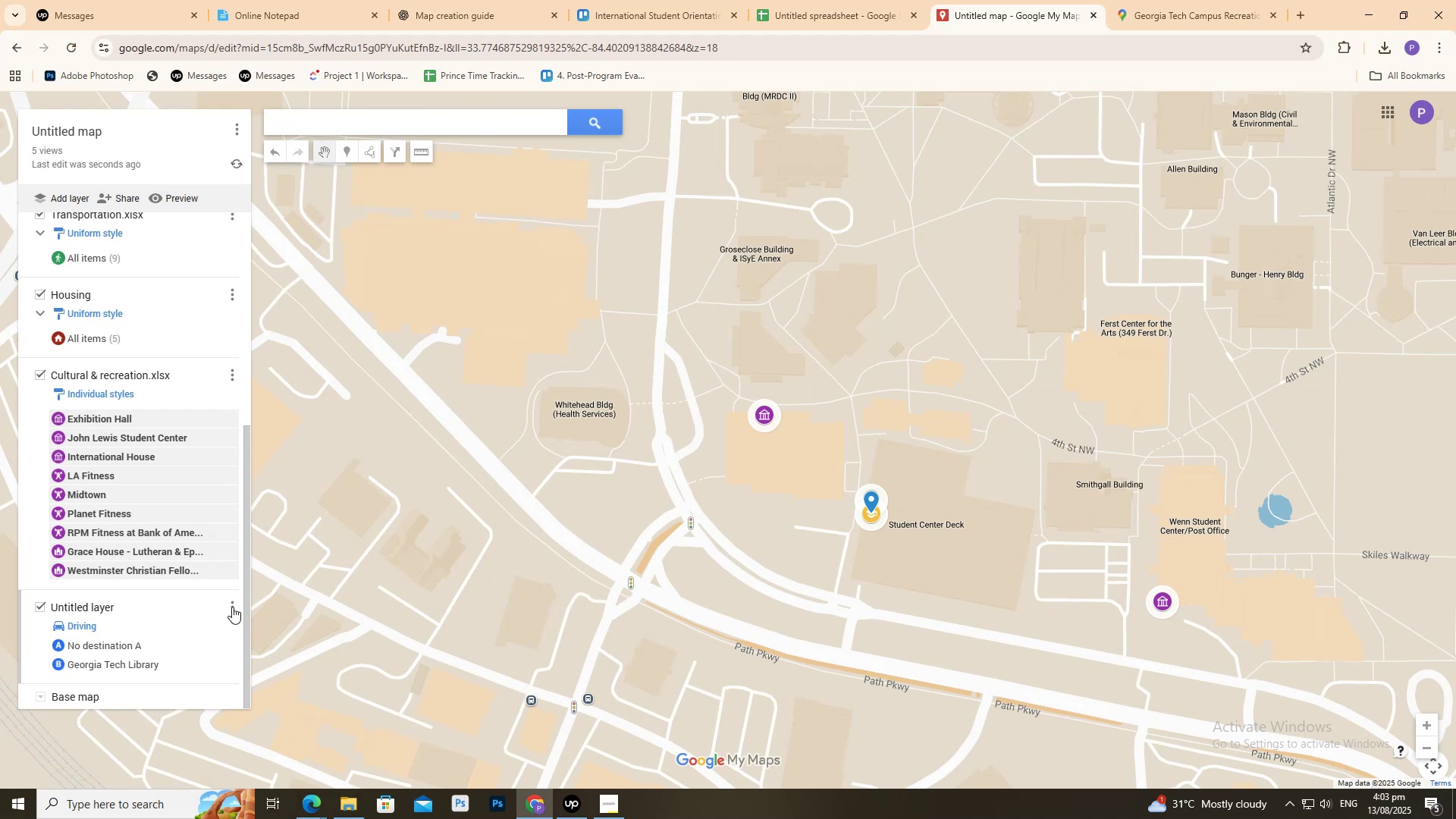 
left_click([233, 605])
 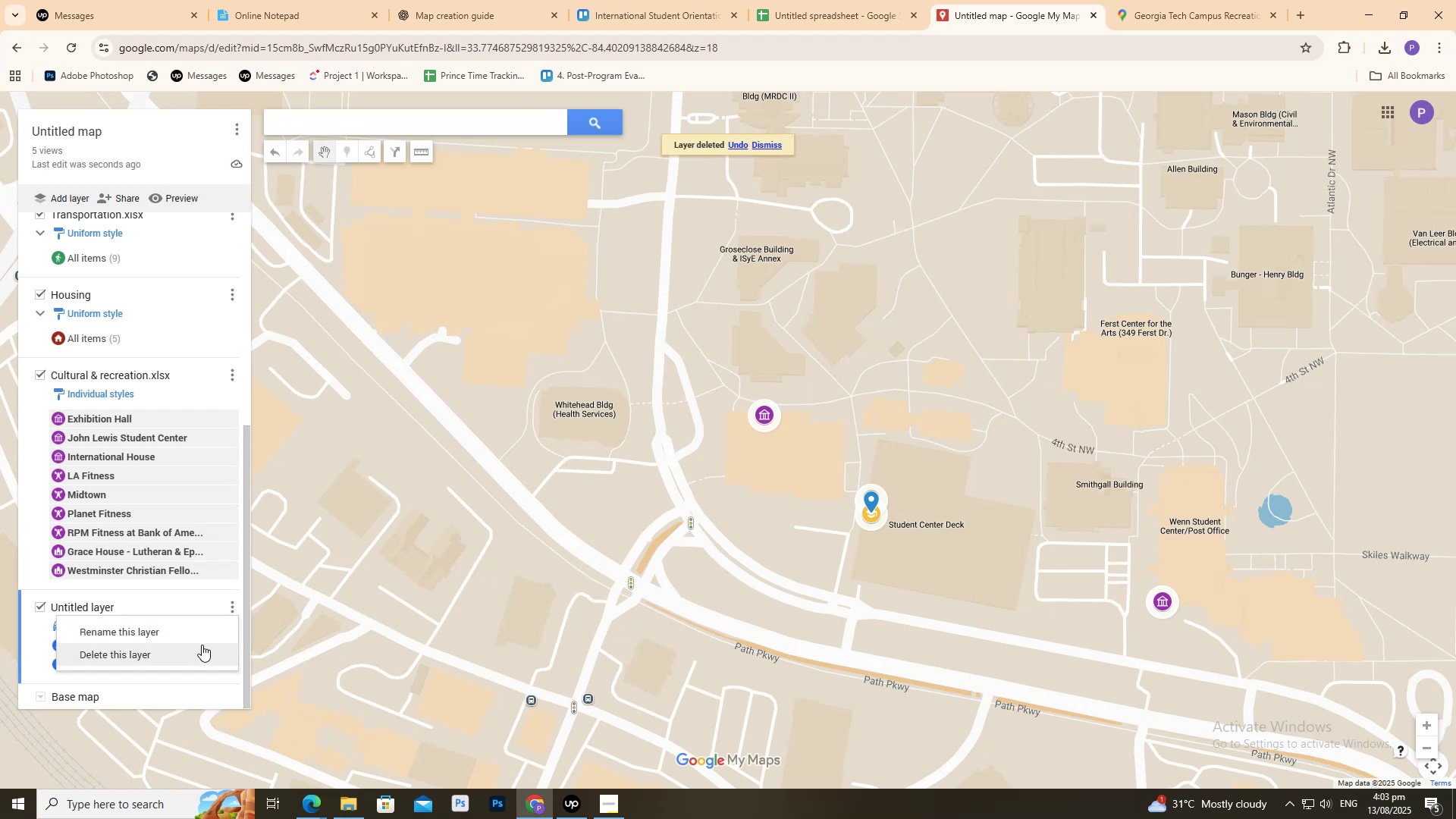 
left_click([202, 645])
 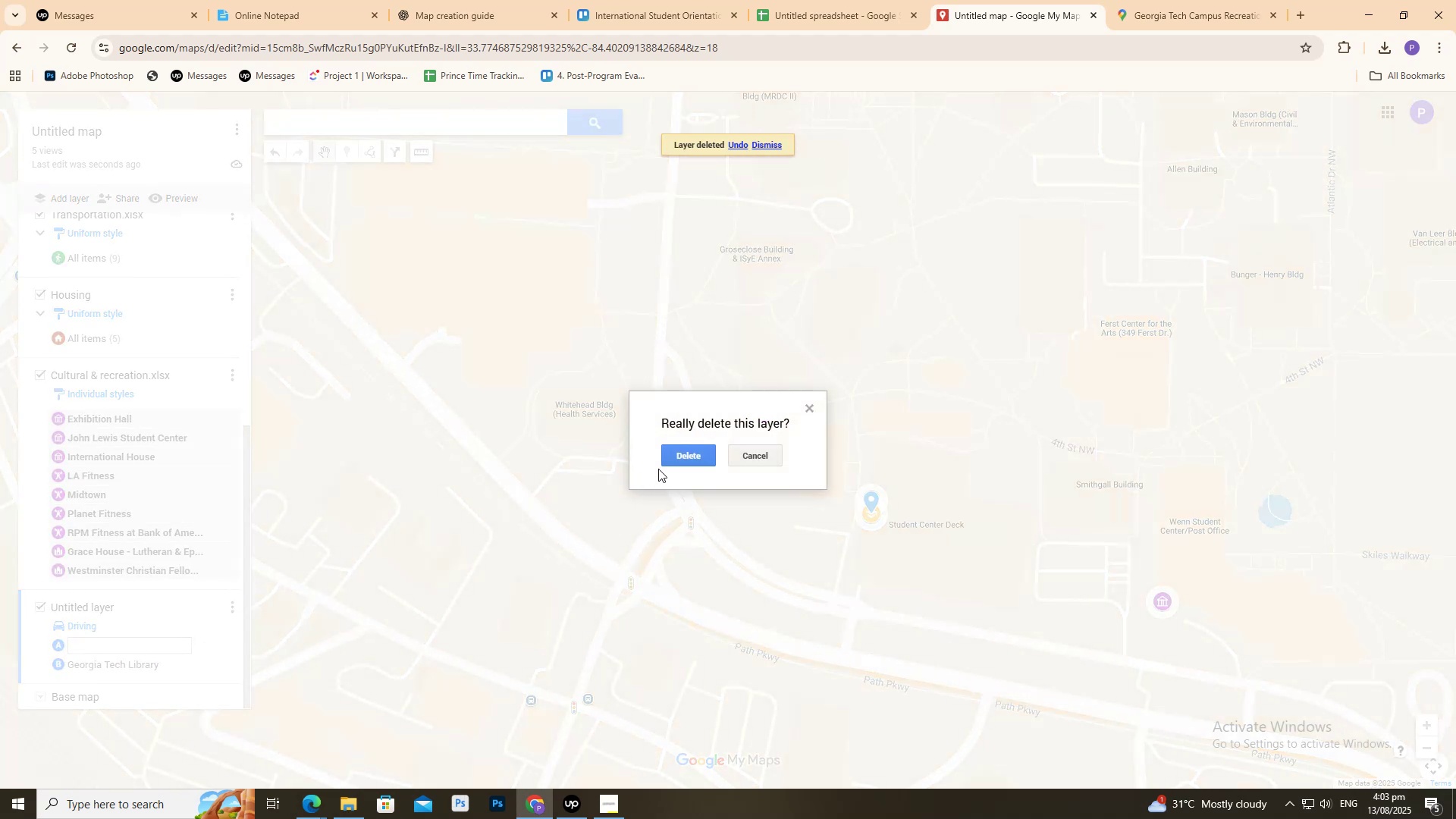 
left_click([670, 461])
 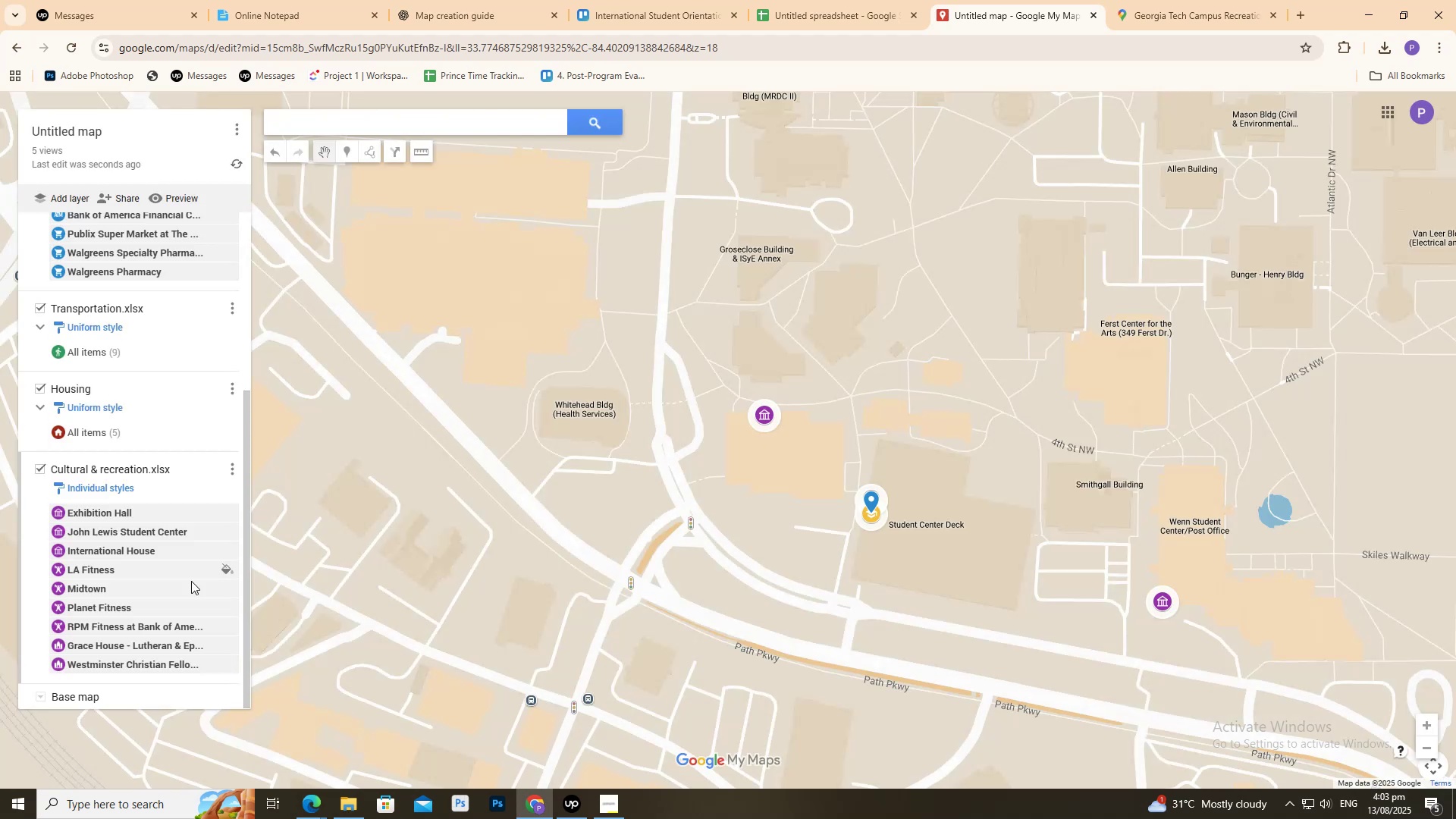 
scroll: coordinate [118, 599], scroll_direction: up, amount: 17.0
 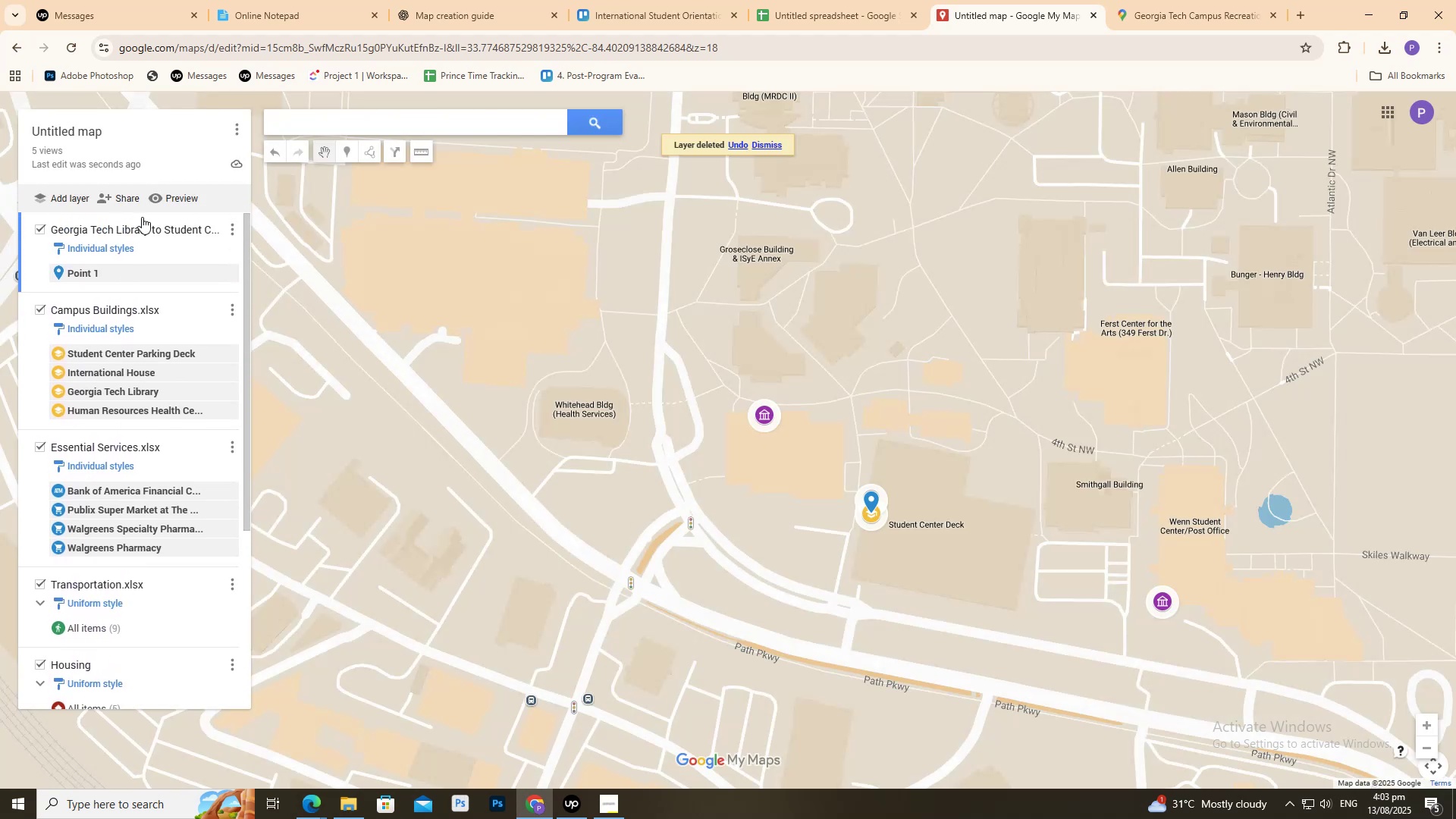 
left_click([155, 234])
 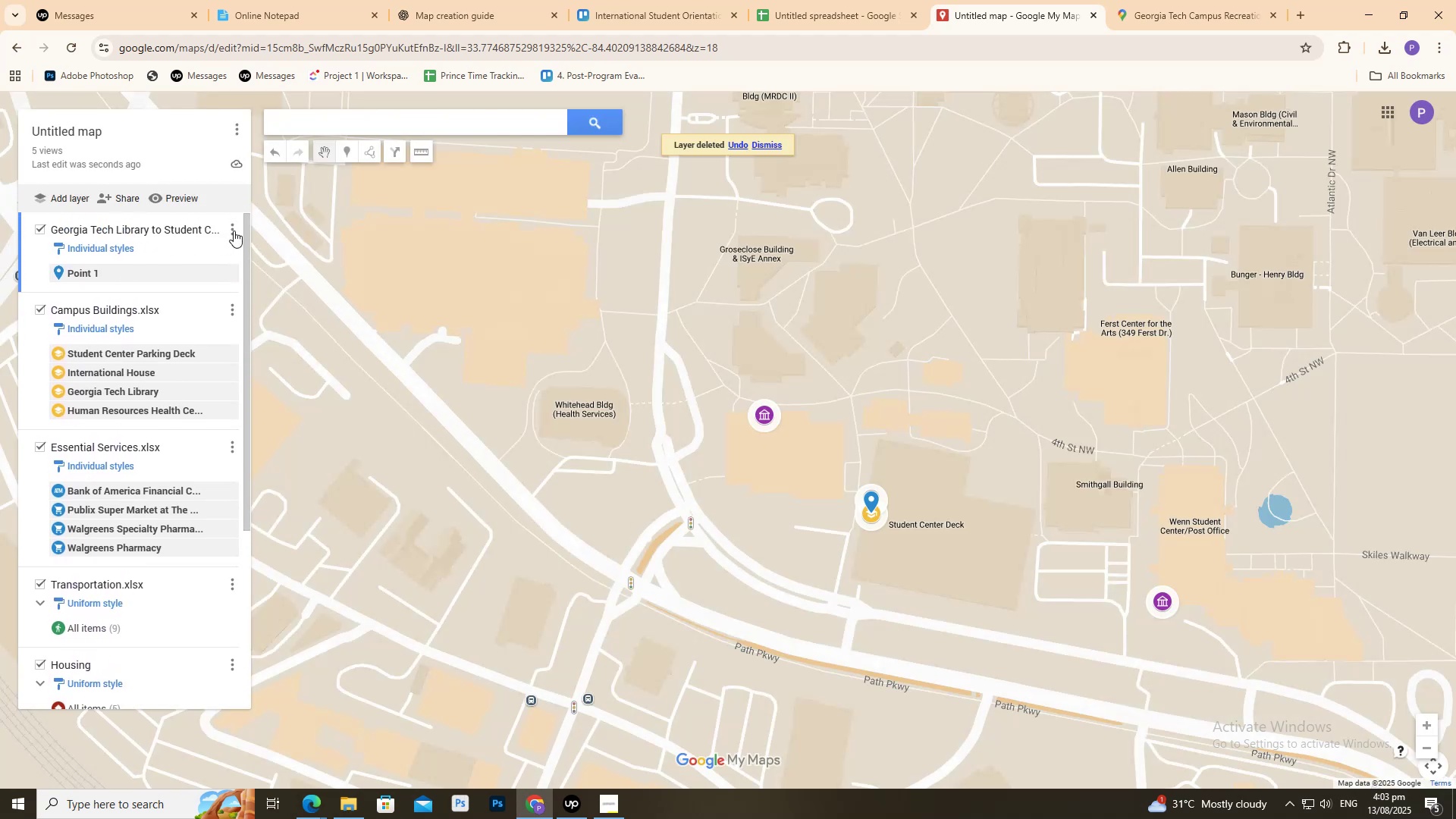 
double_click([234, 229])
 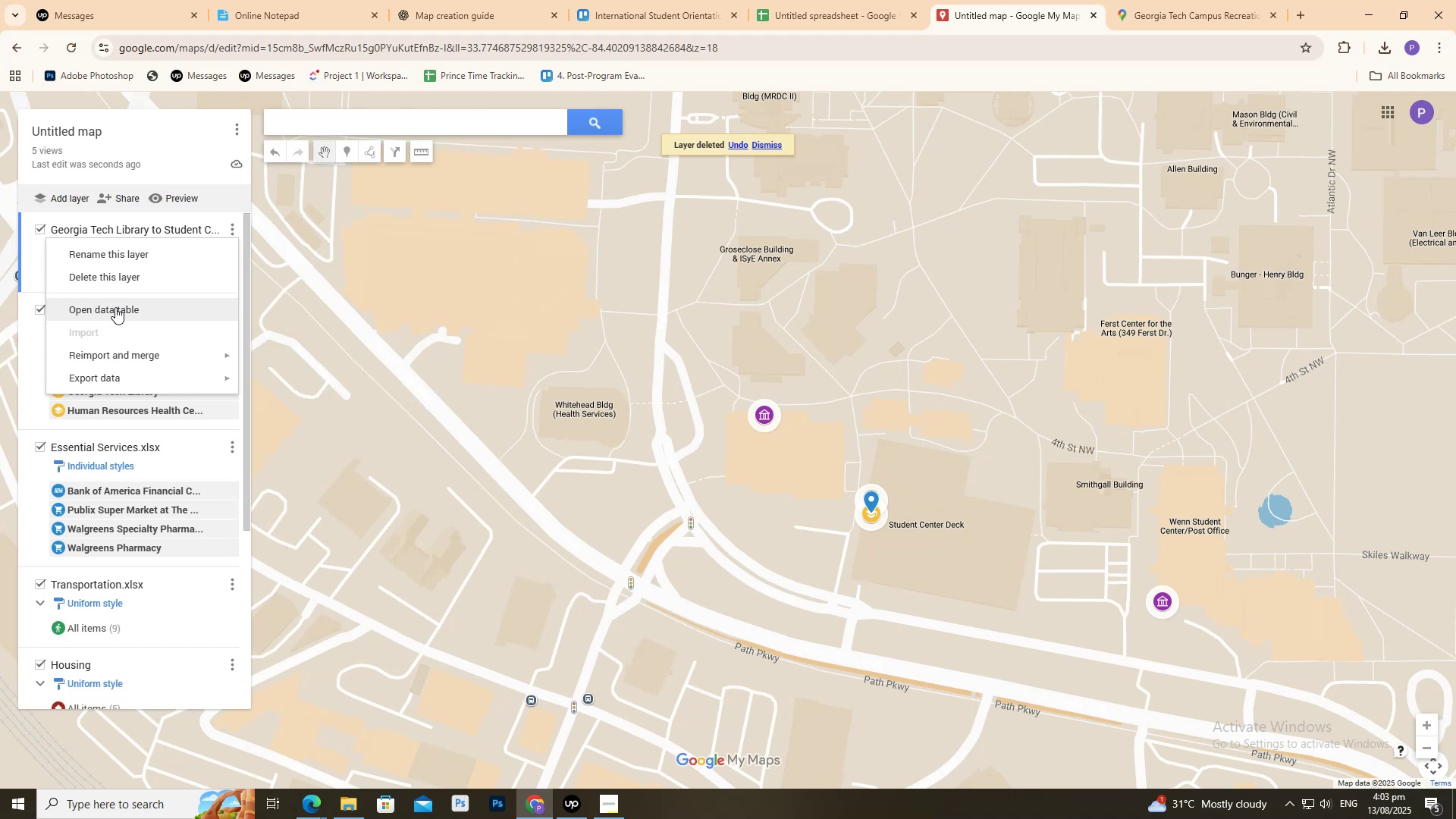 
left_click([119, 284])
 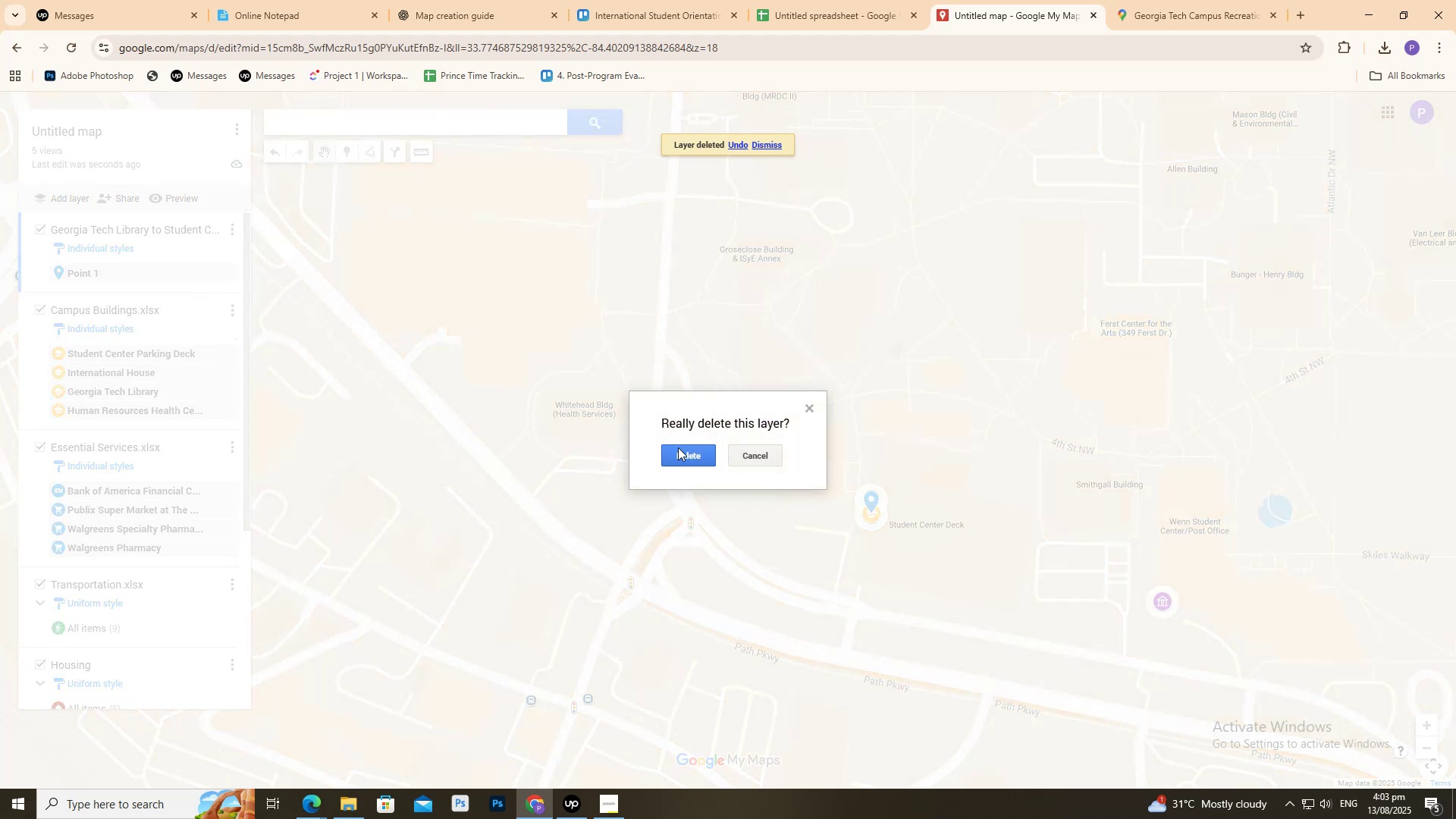 
left_click([681, 457])
 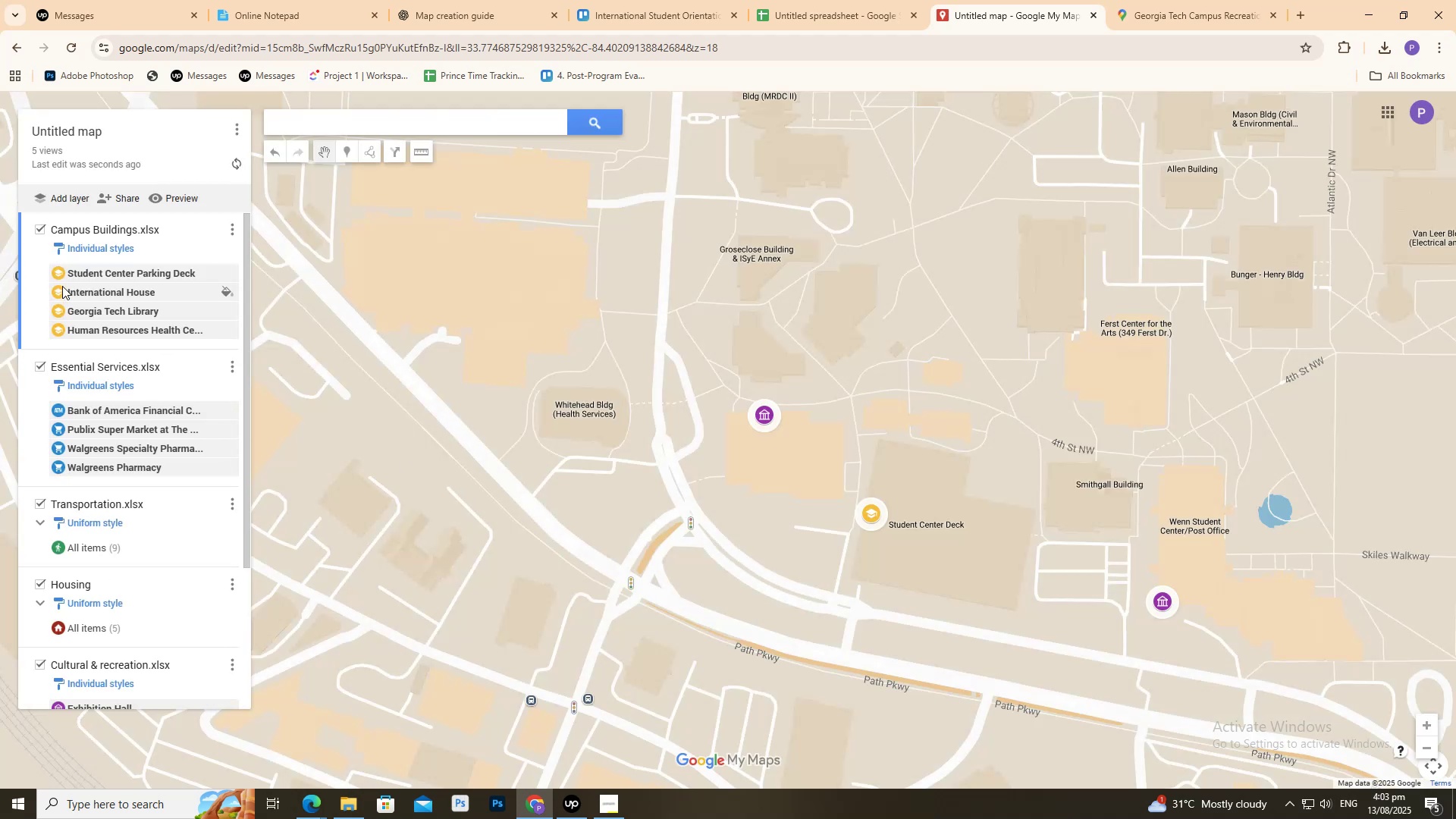 
scroll: coordinate [99, 470], scroll_direction: down, amount: 5.0
 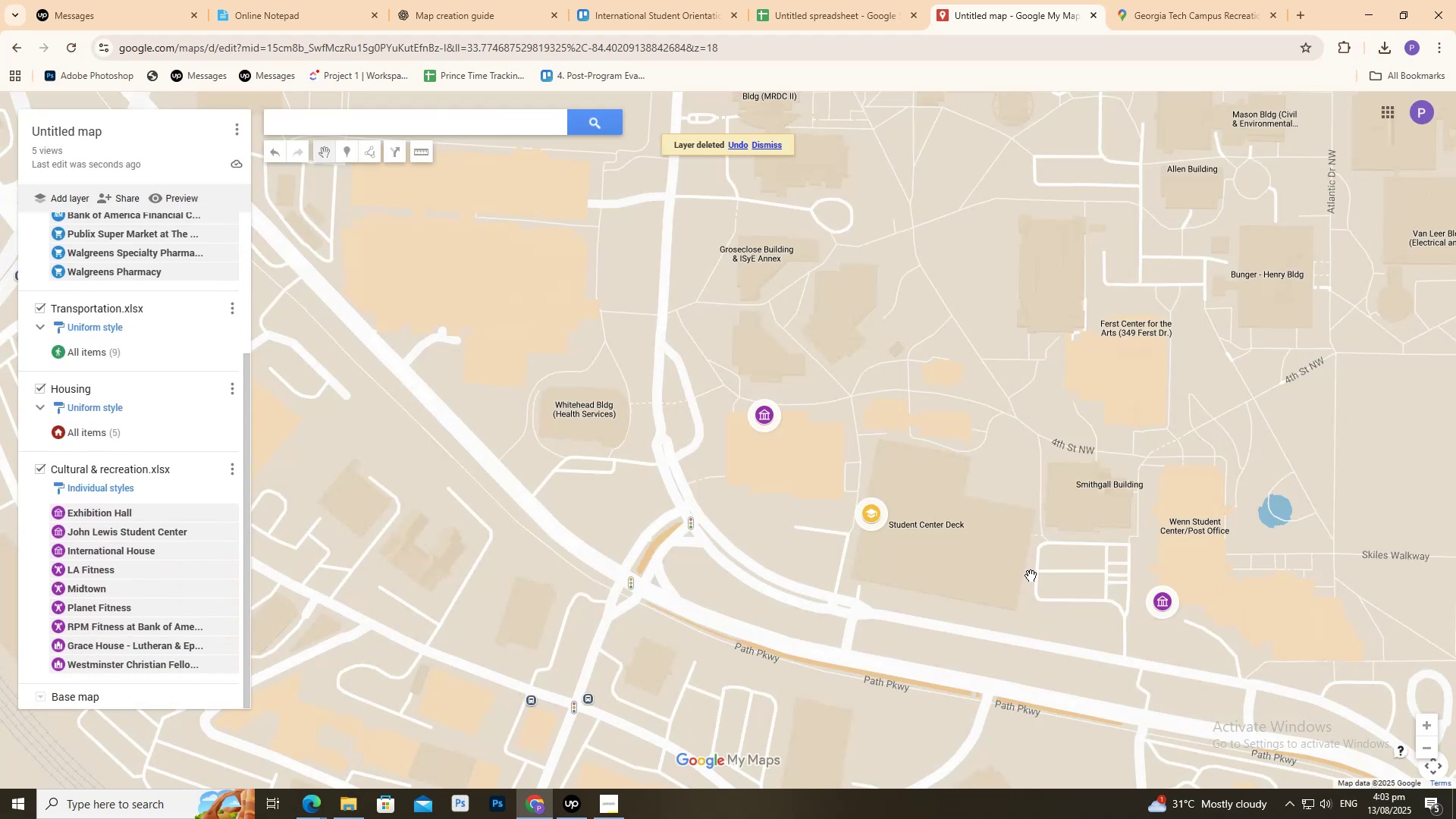 
scroll: coordinate [61, 340], scroll_direction: up, amount: 8.0
 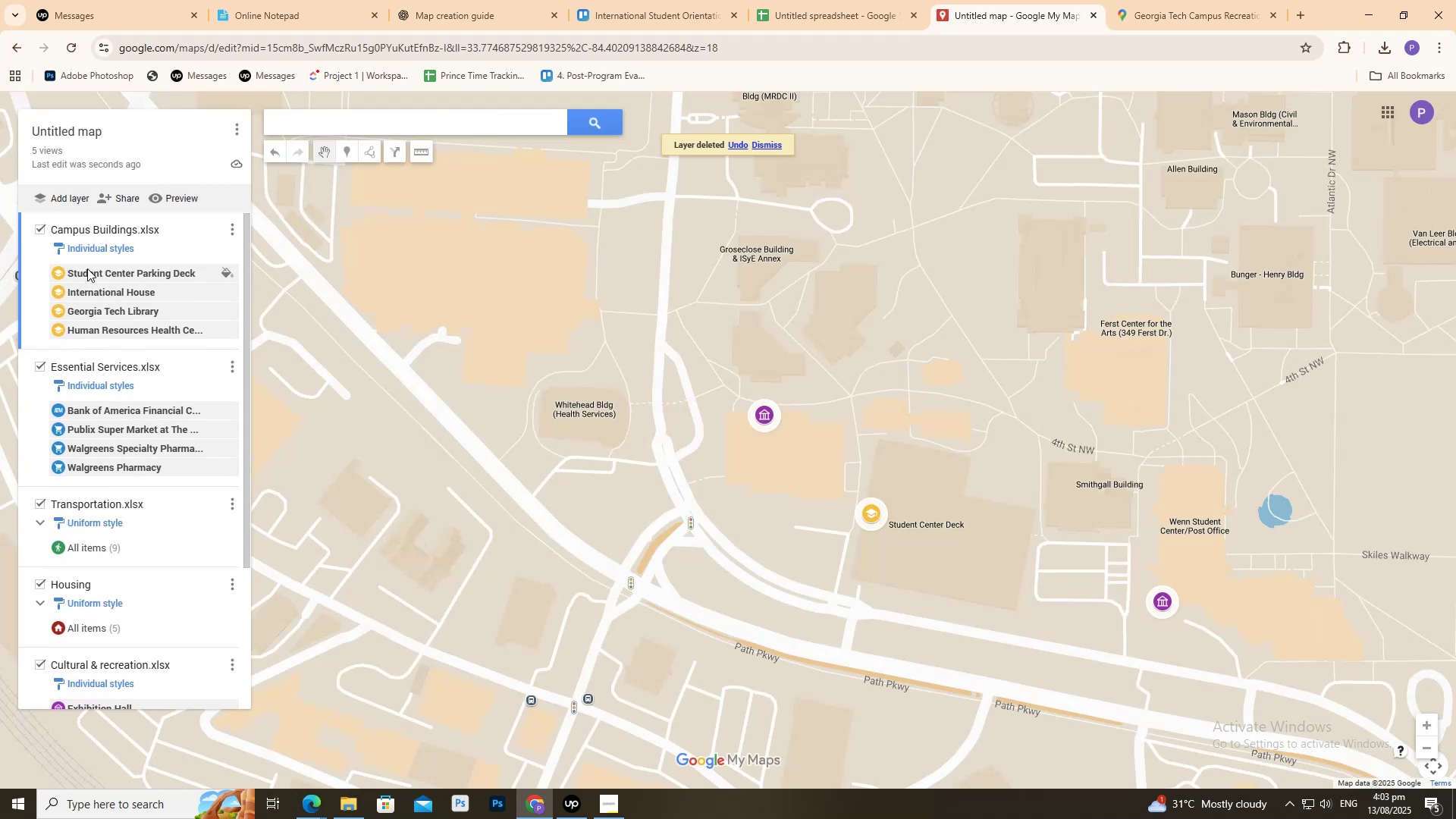 
left_click([91, 271])
 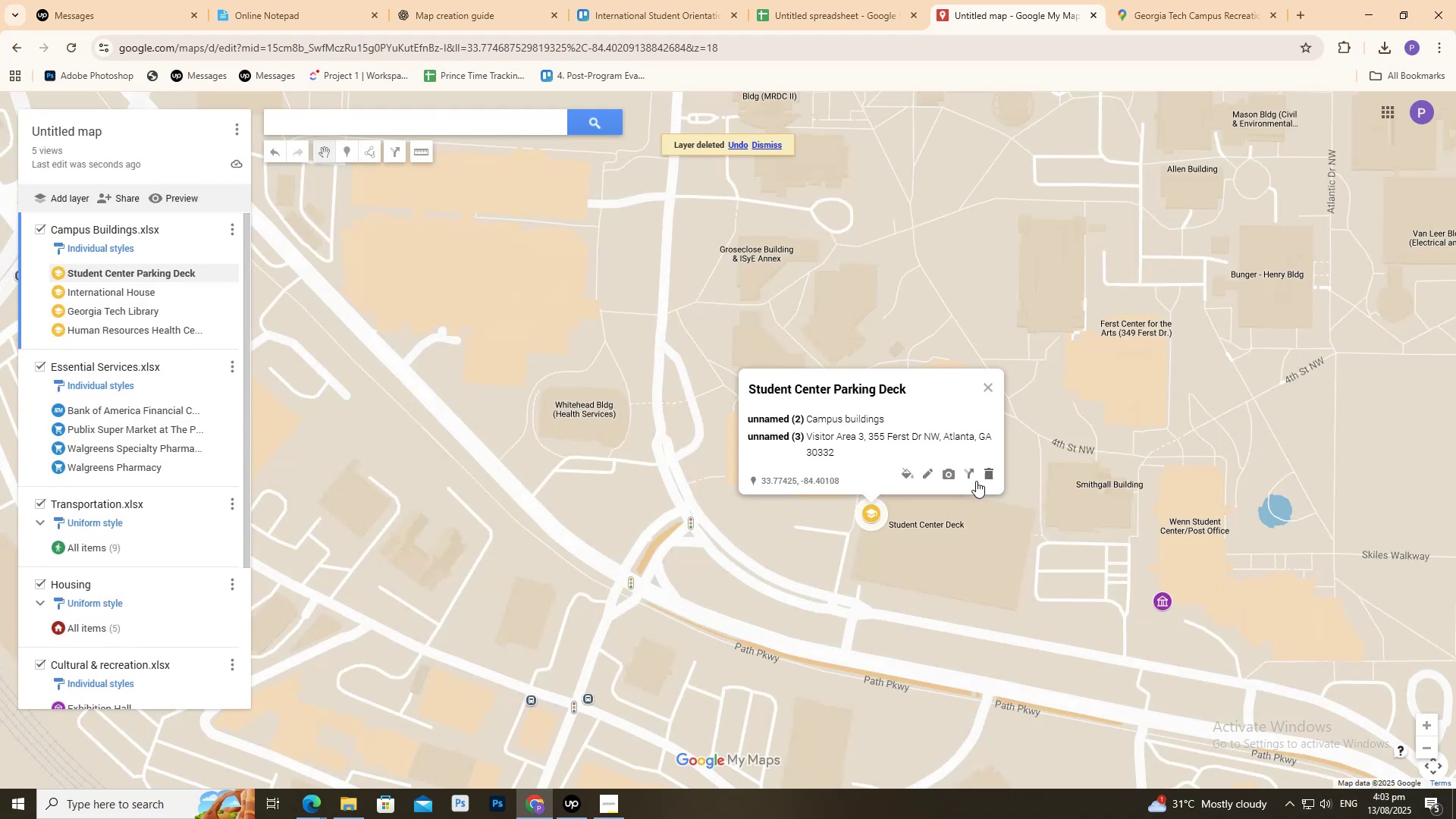 
left_click([969, 478])
 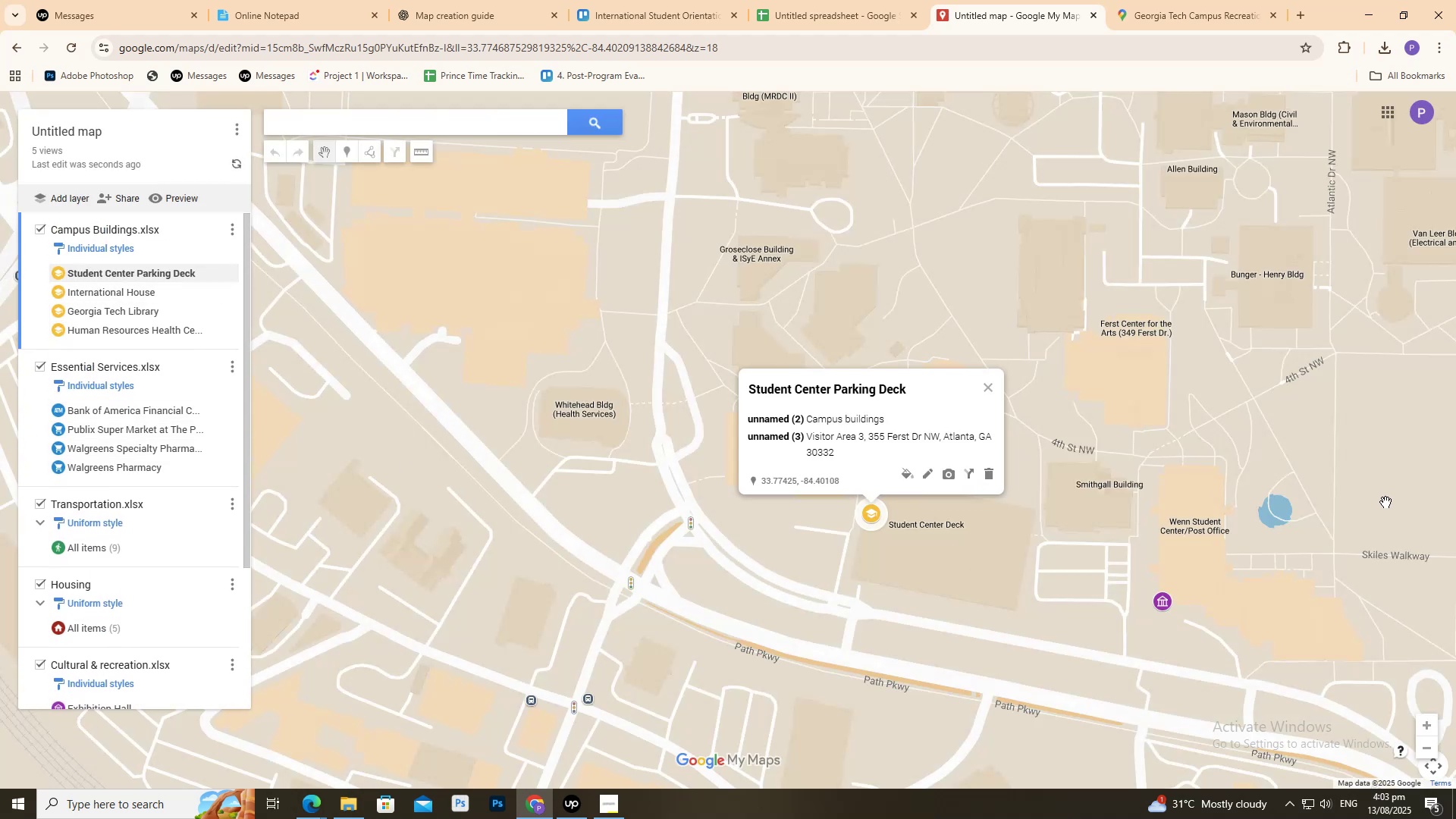 
scroll: coordinate [1373, 506], scroll_direction: down, amount: 3.0
 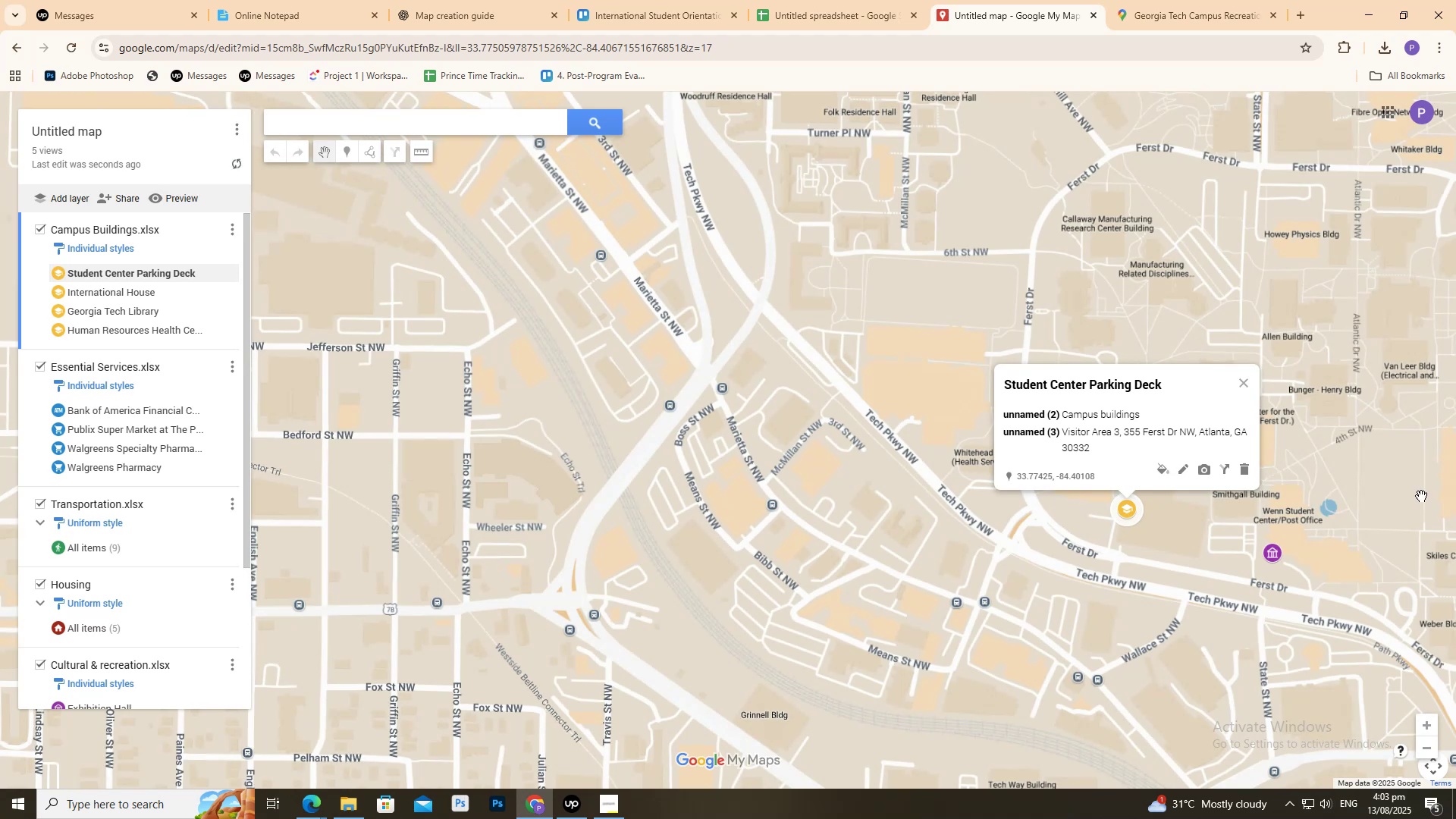 
scroll: coordinate [1455, 488], scroll_direction: up, amount: 3.0
 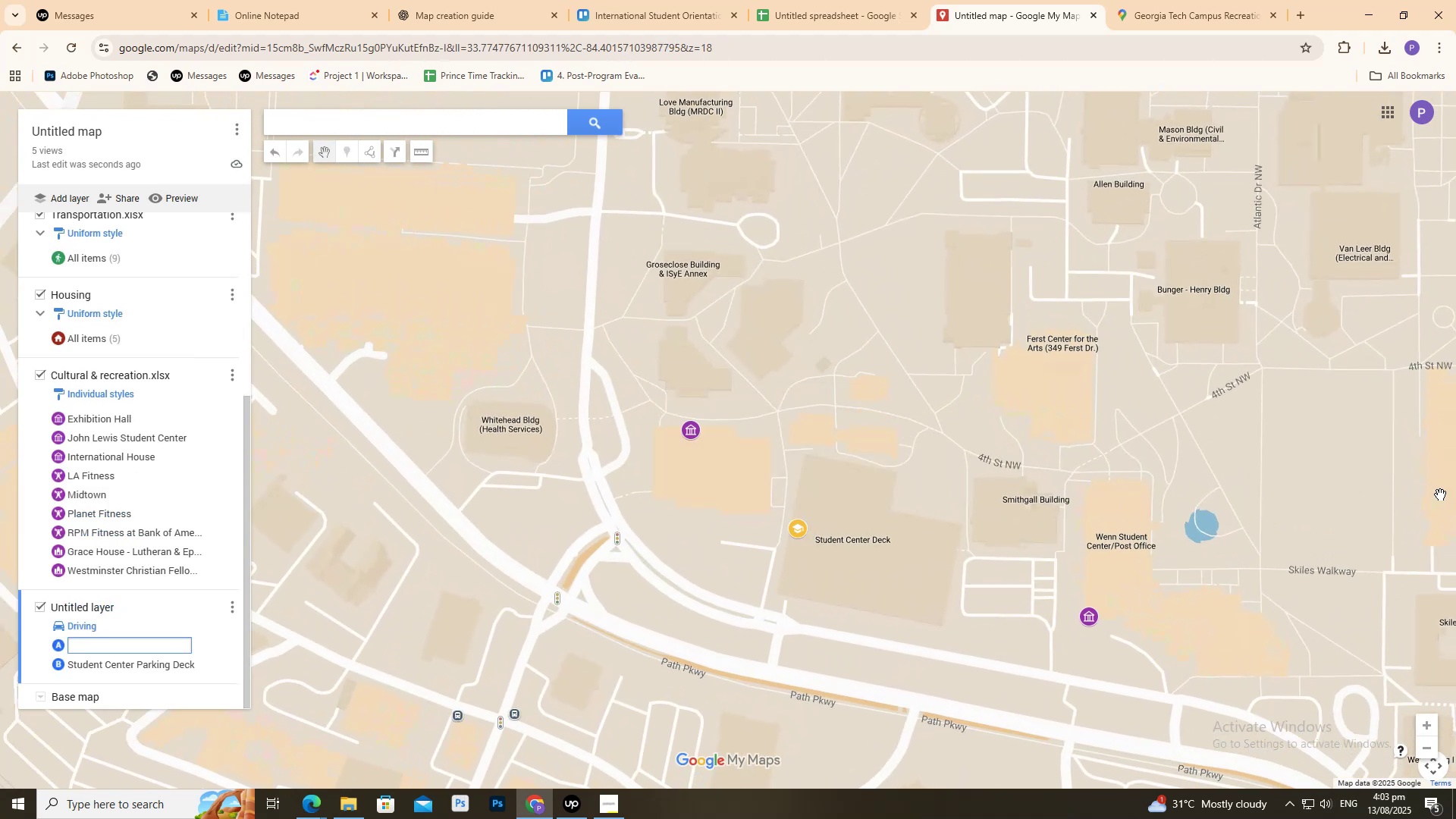 
scroll: coordinate [1455, 511], scroll_direction: down, amount: 2.0
 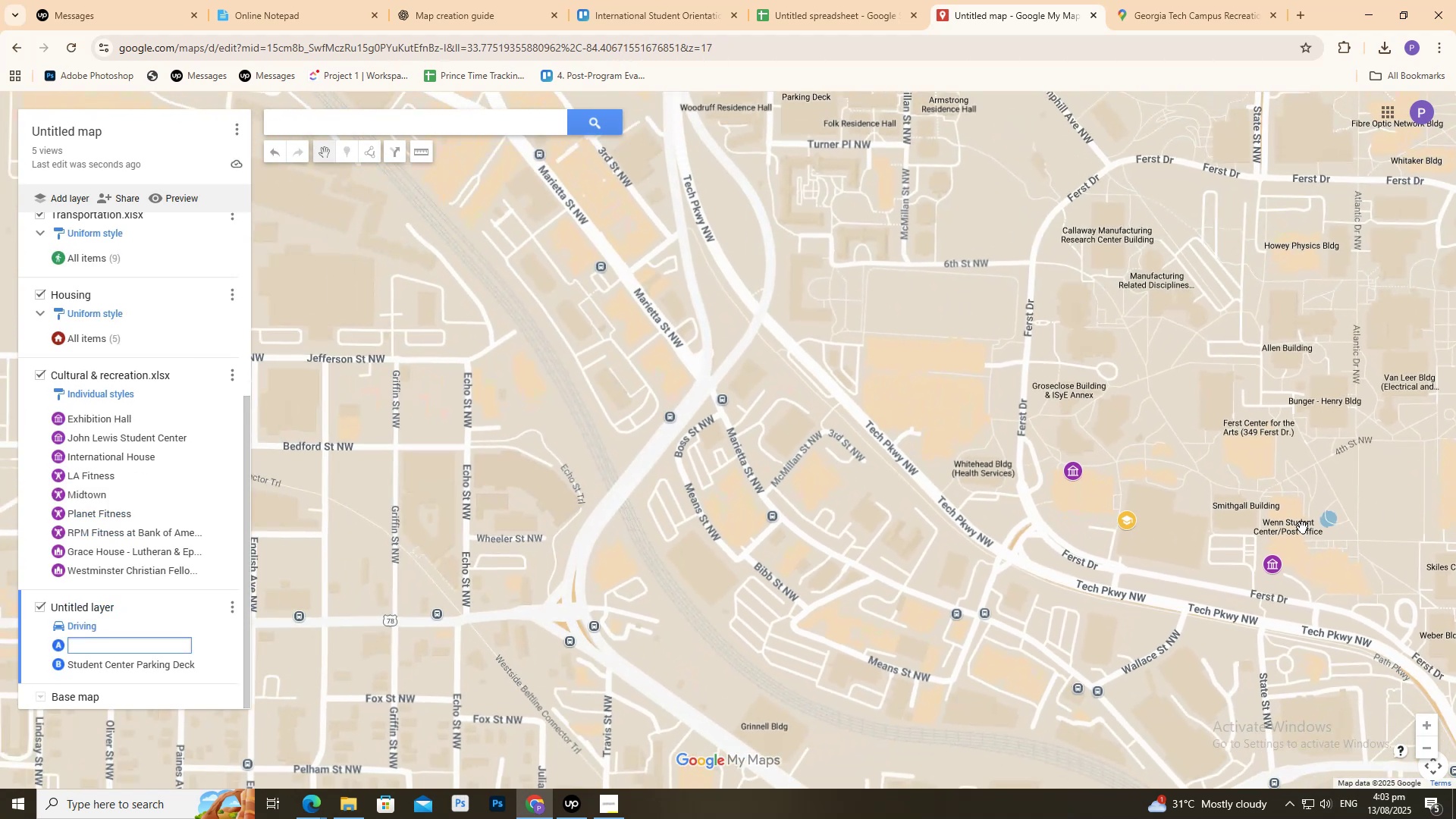 
scroll: coordinate [88, 444], scroll_direction: up, amount: 5.0
 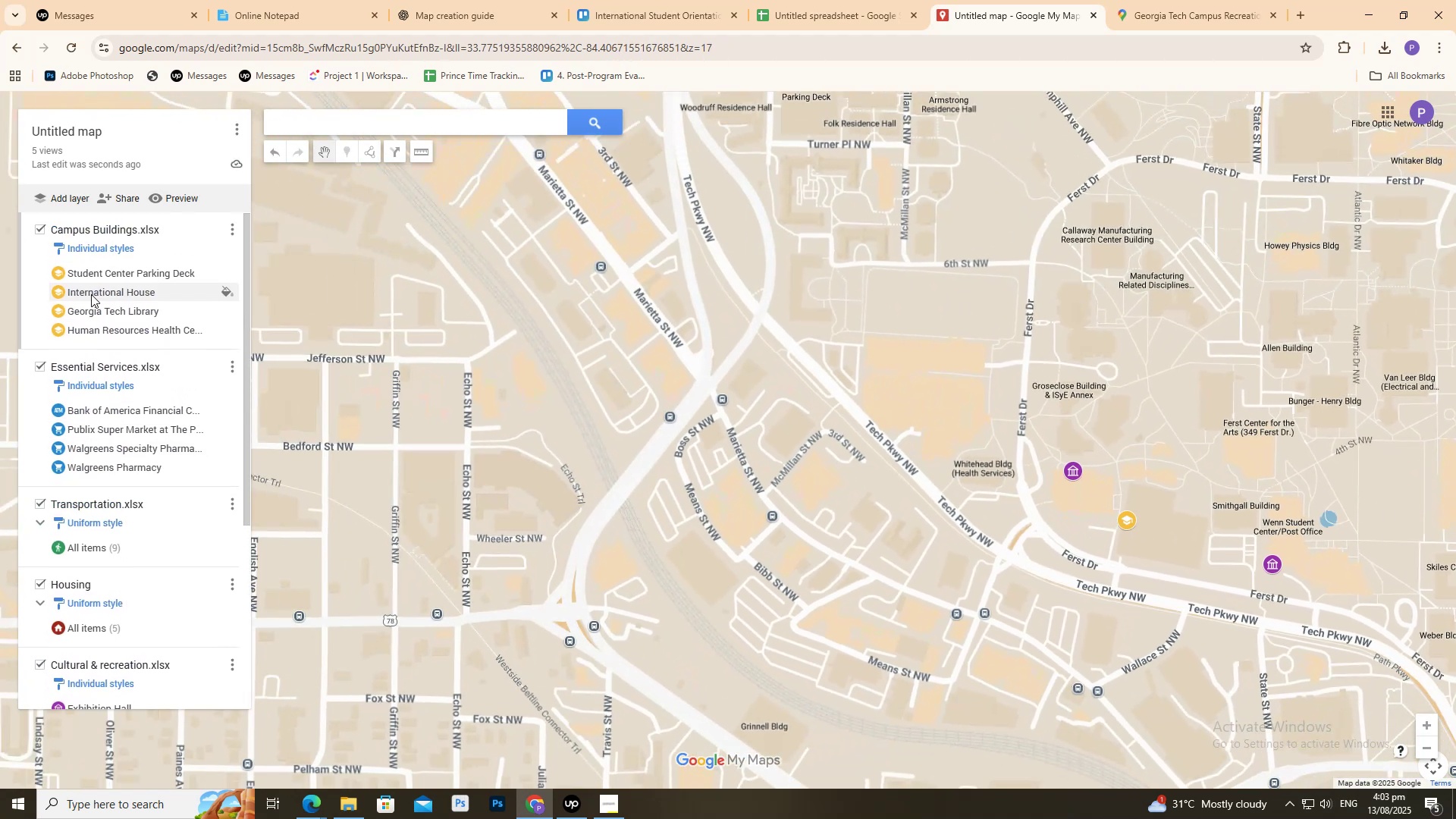 
left_click([91, 293])
 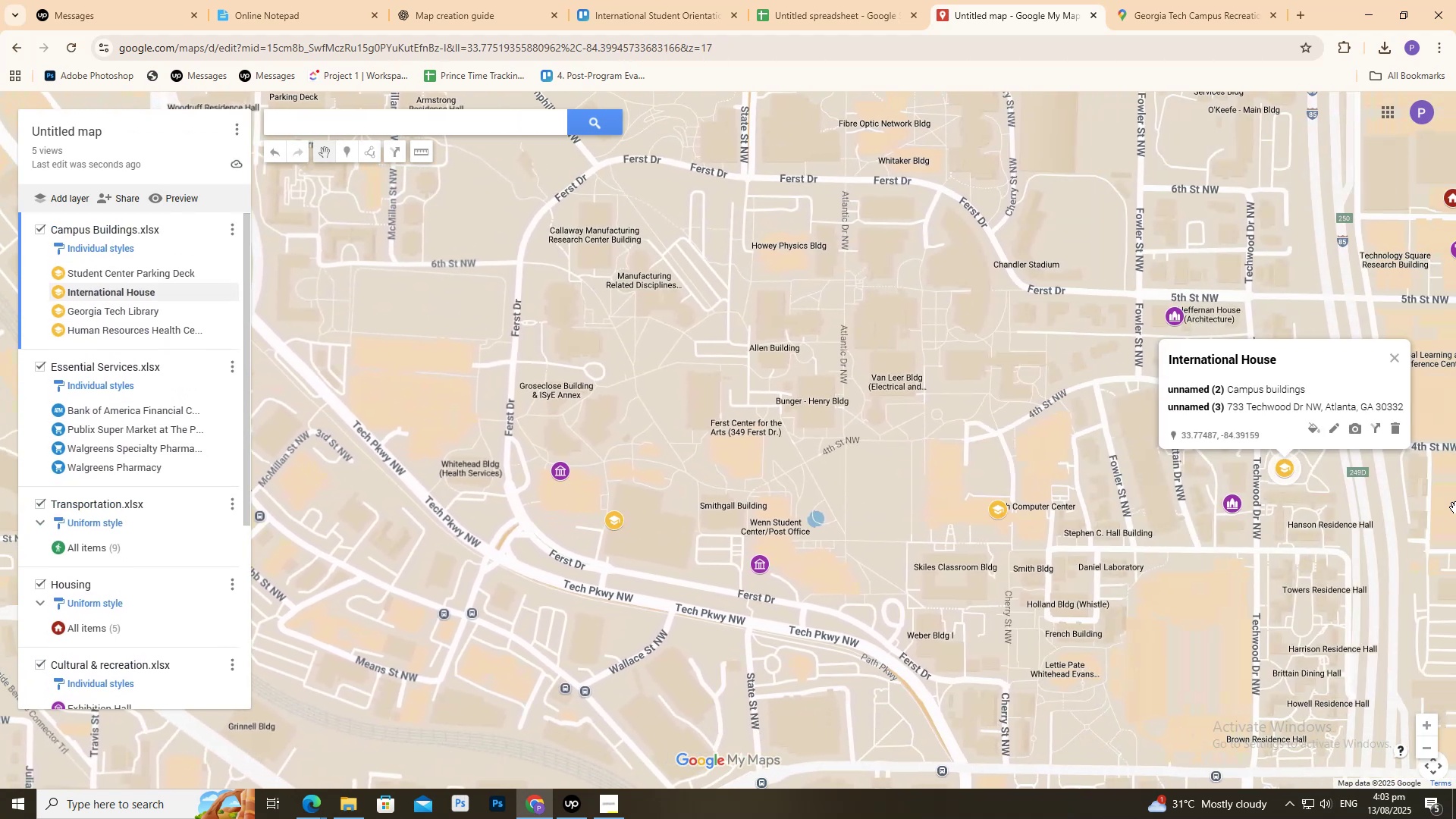 
scroll: coordinate [84, 534], scroll_direction: down, amount: 6.0
 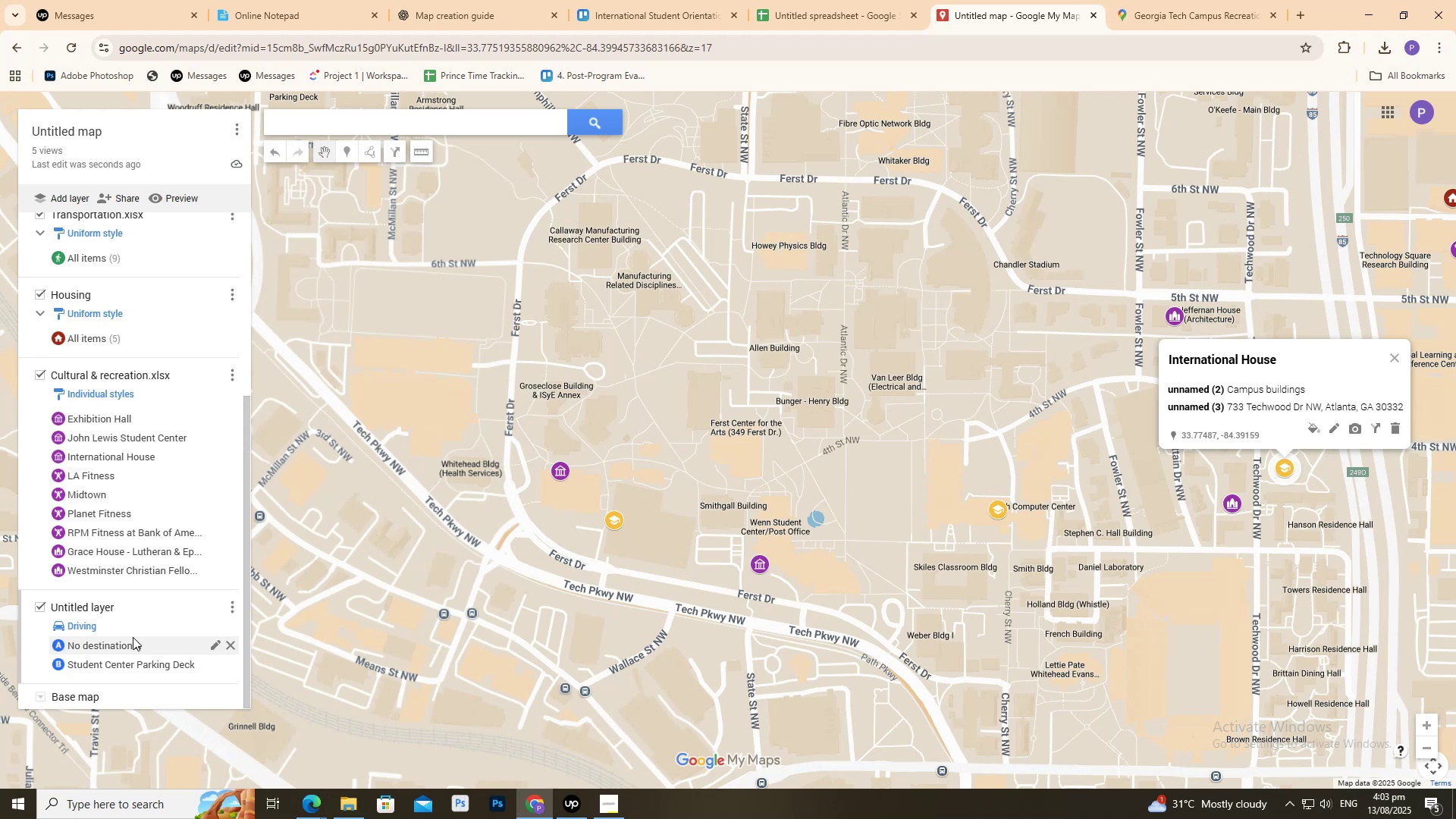 
left_click([133, 637])
 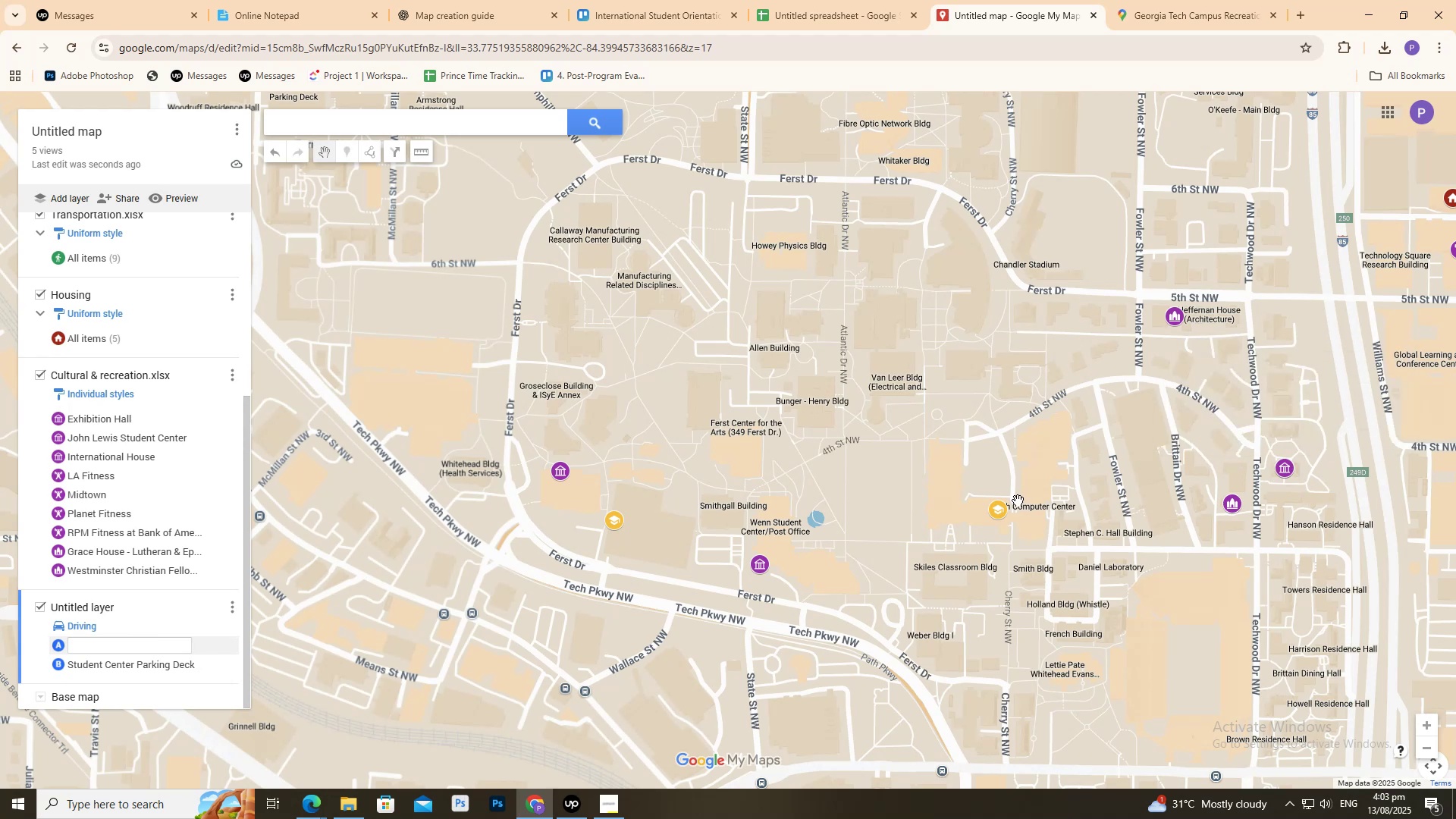 
left_click([1003, 514])
 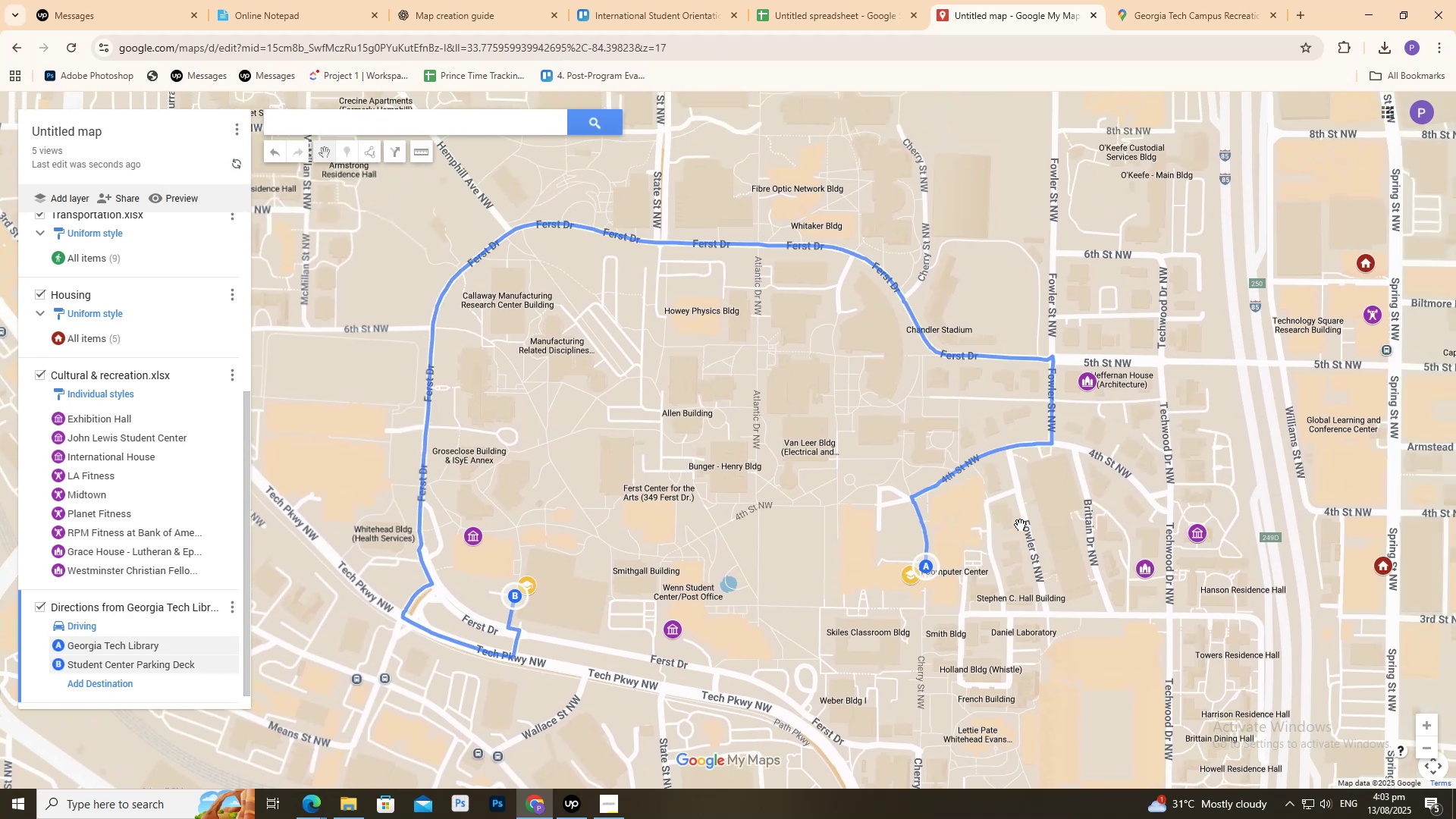 
scroll: coordinate [1077, 592], scroll_direction: up, amount: 3.0
 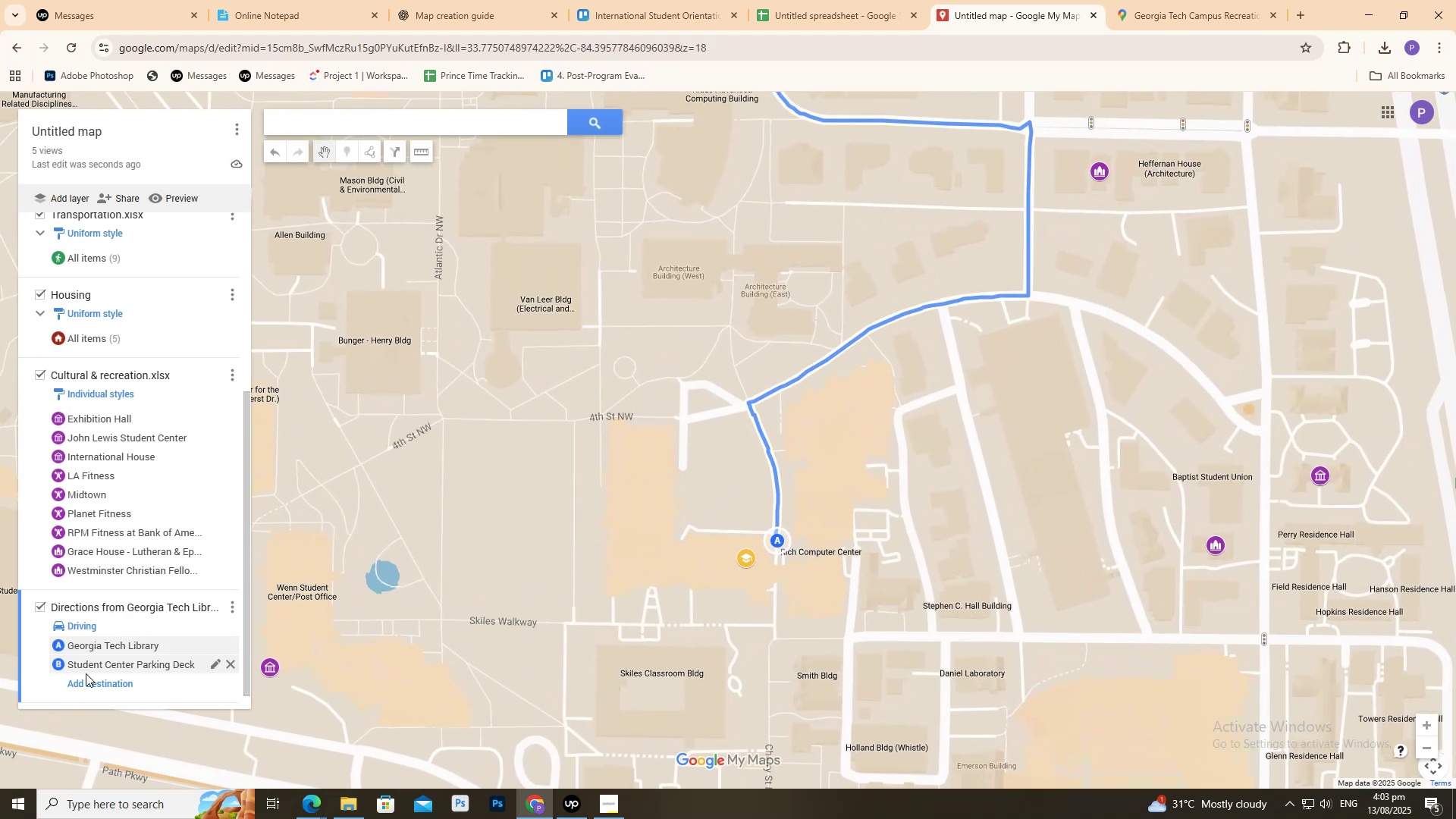 
left_click([93, 680])
 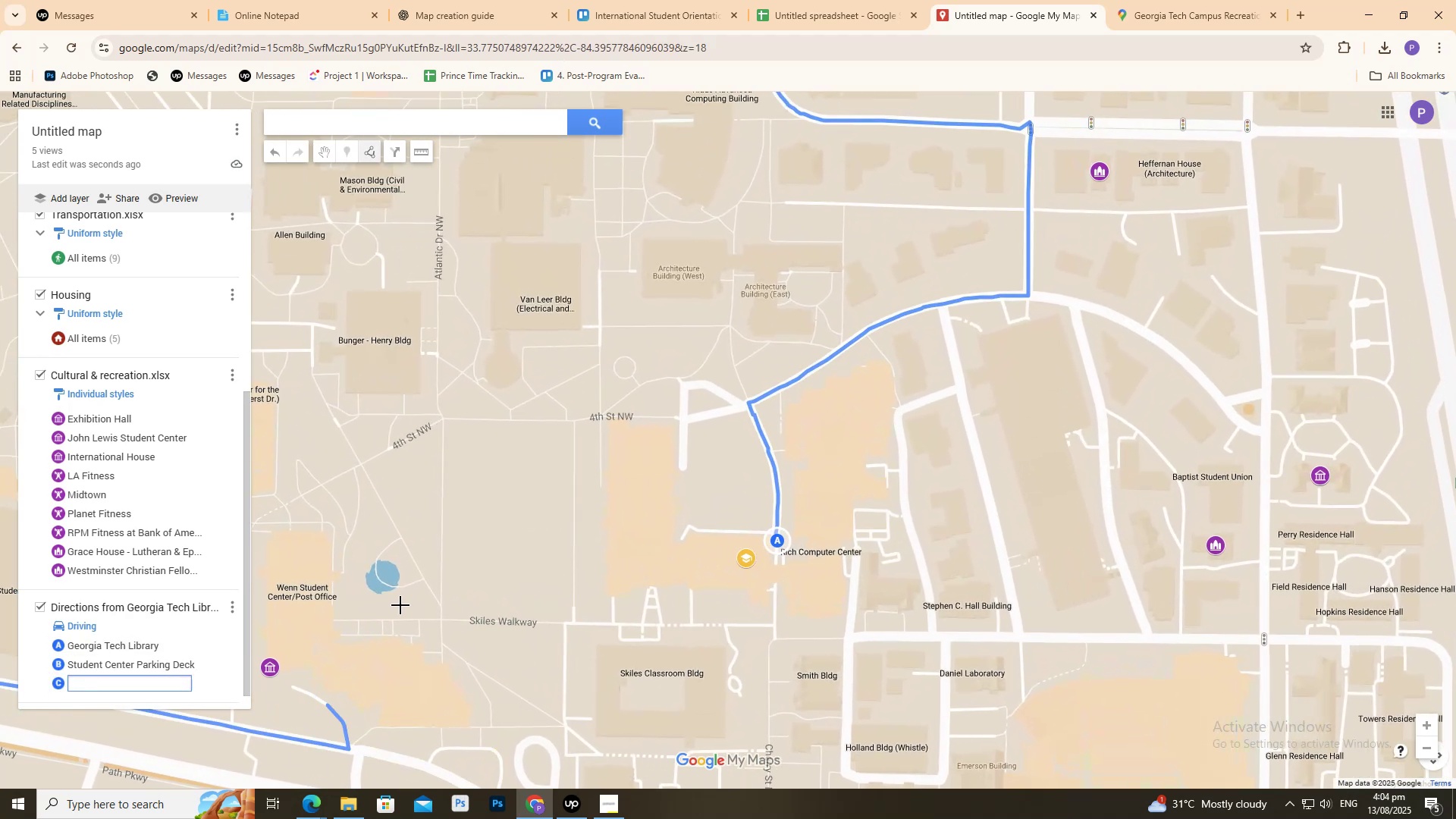 
scroll: coordinate [359, 539], scroll_direction: down, amount: 7.0
 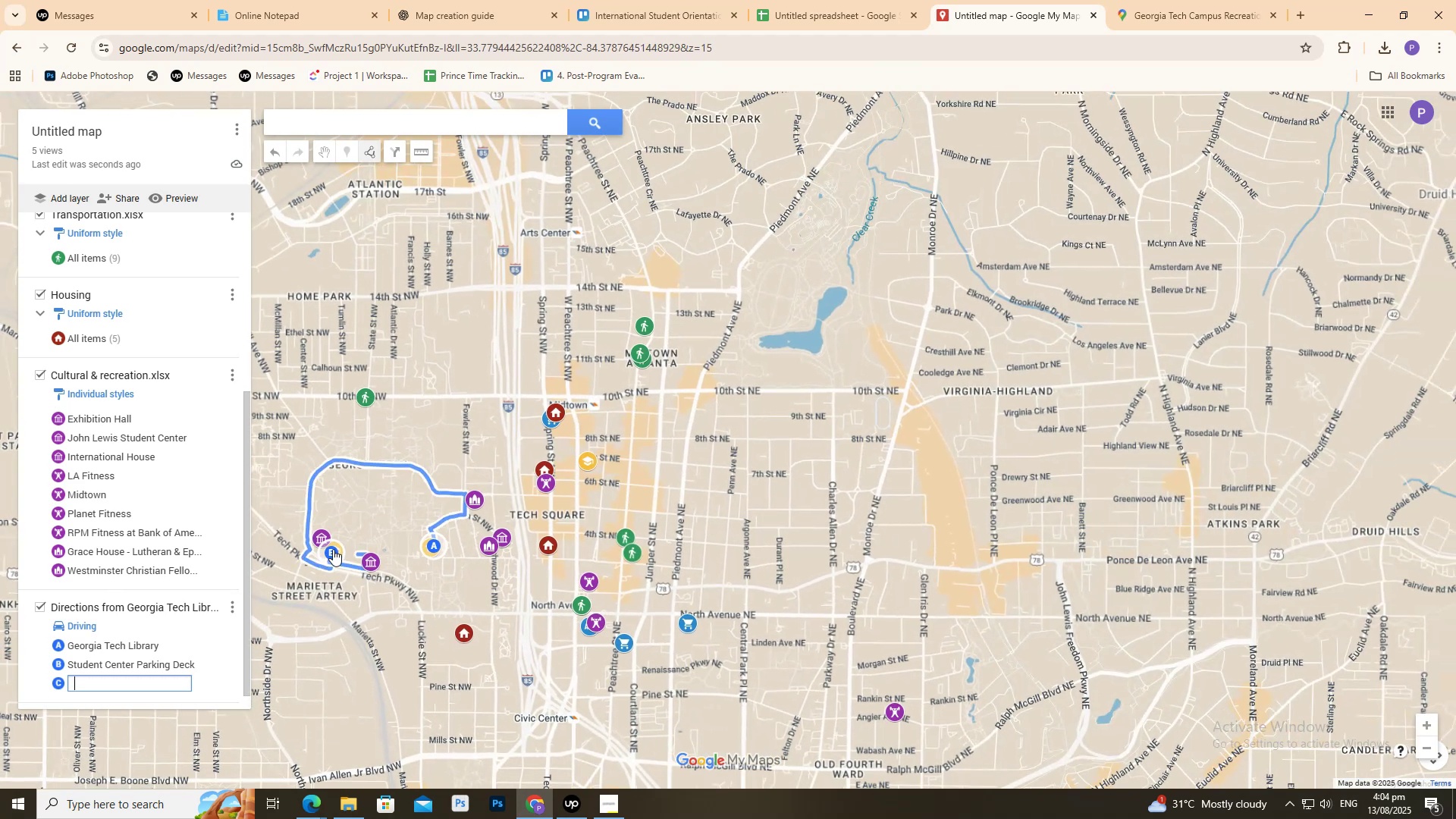 
scroll: coordinate [364, 573], scroll_direction: up, amount: 6.0
 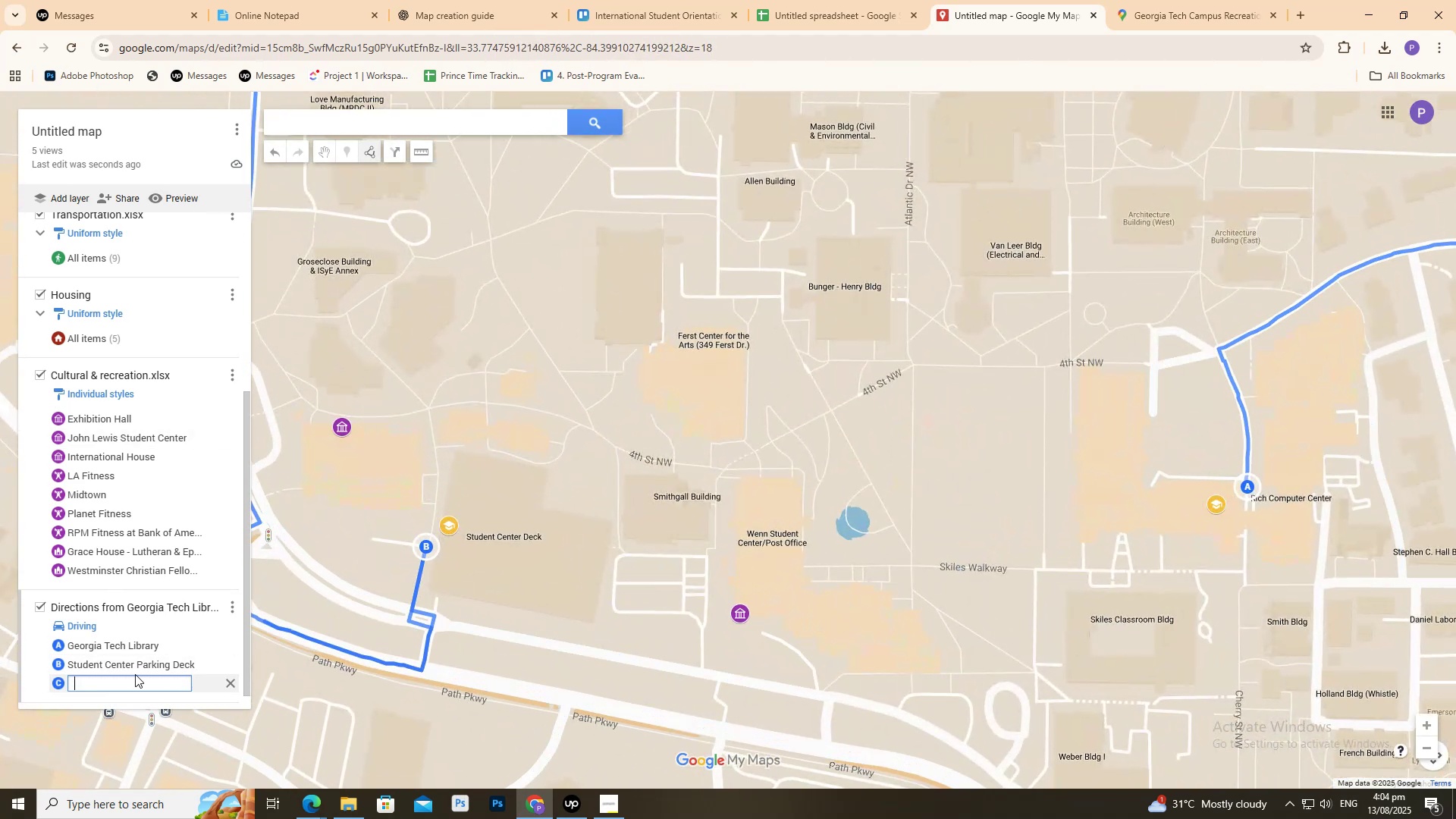 
wait(5.73)
 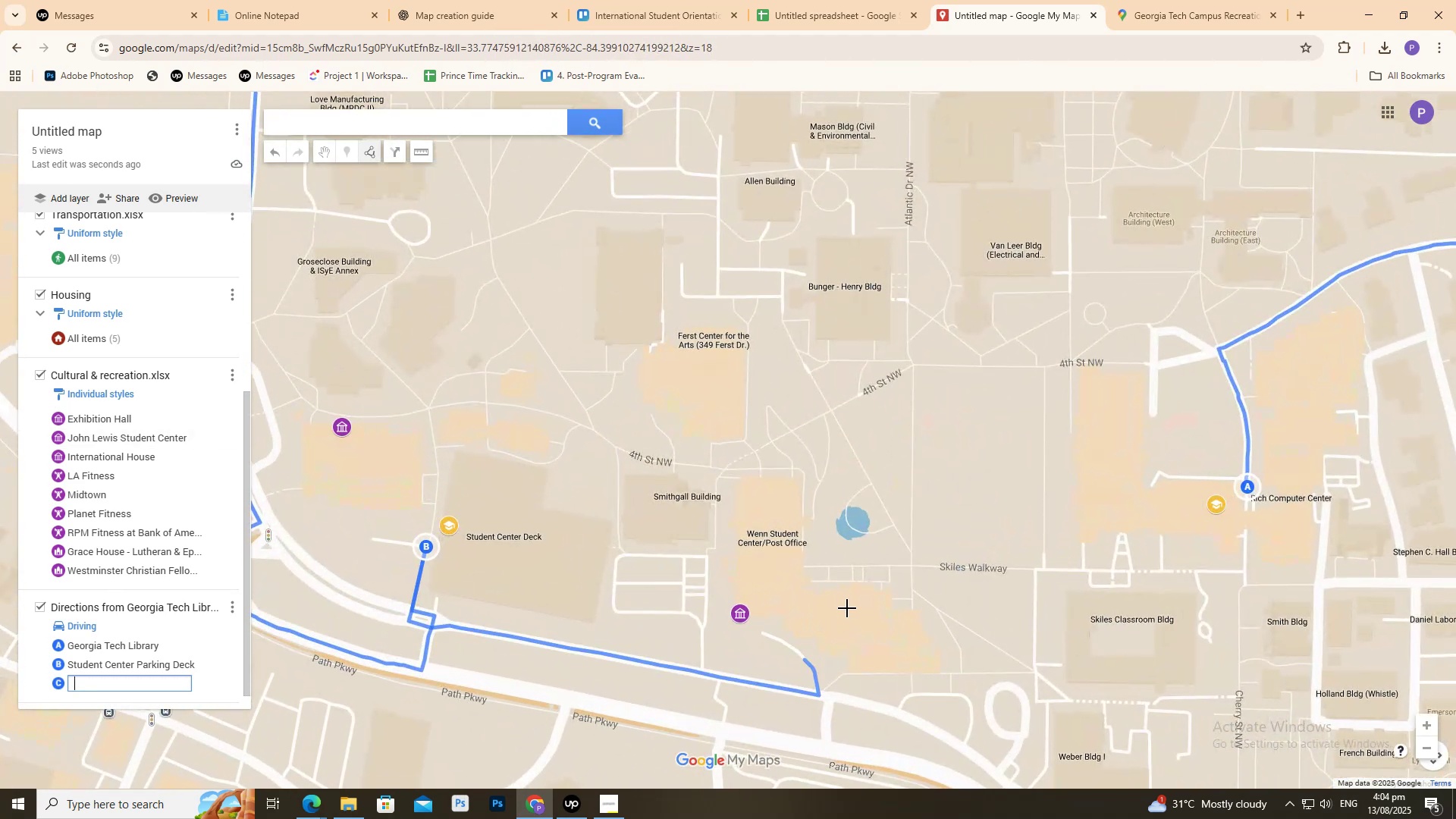 
left_click([231, 682])
 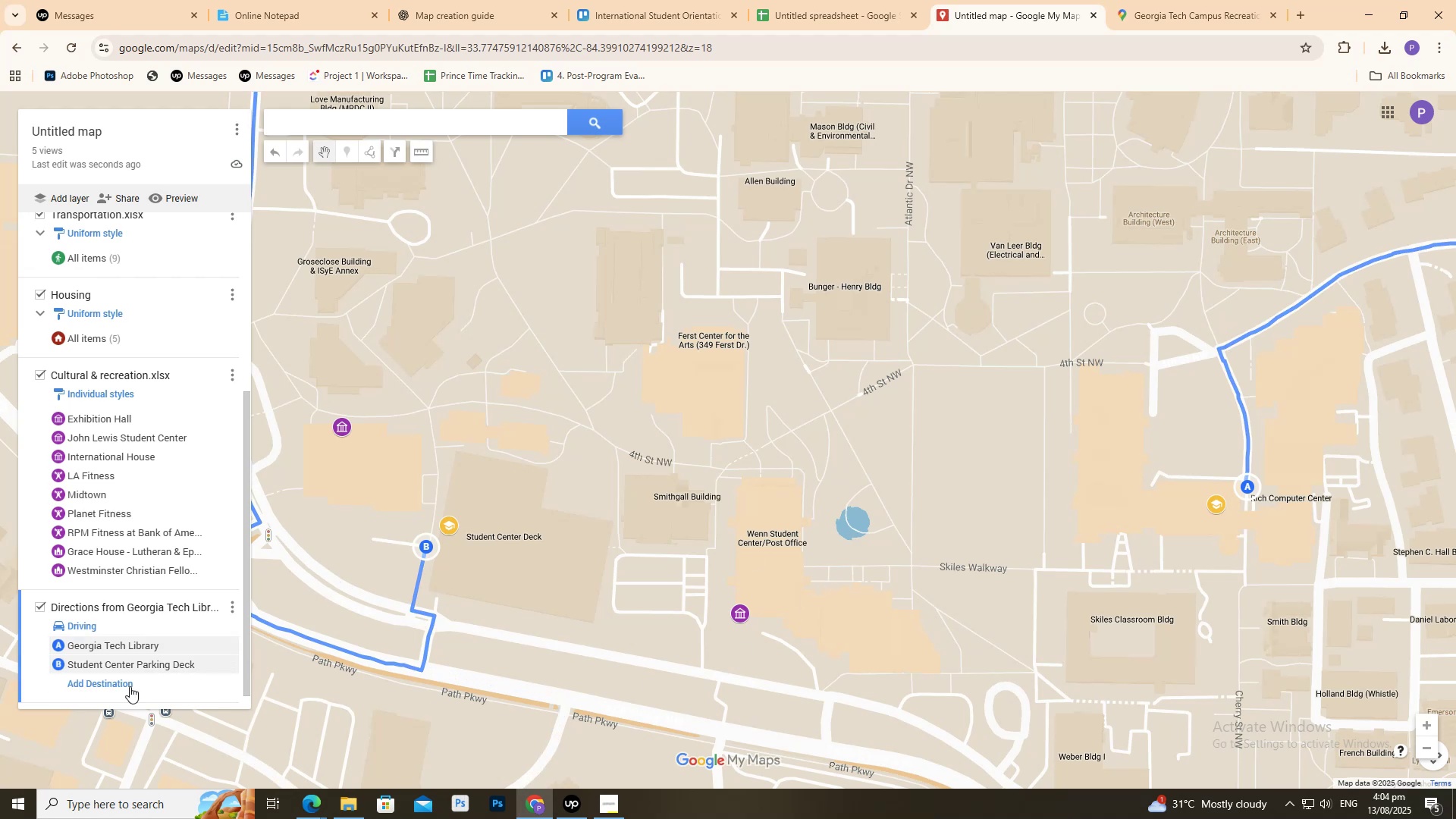 
left_click([548, 599])
 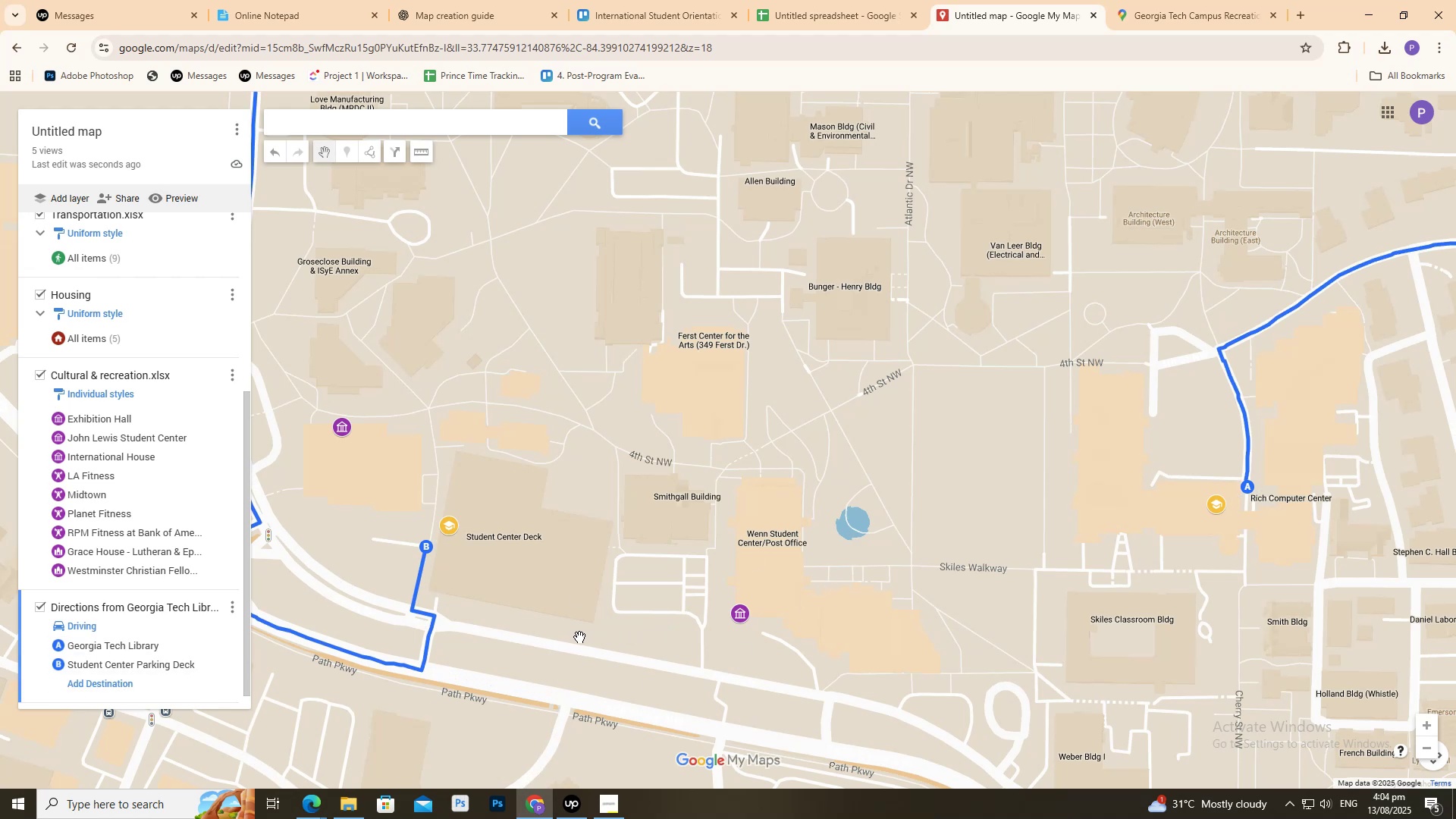 
scroll: coordinate [572, 639], scroll_direction: down, amount: 2.0
 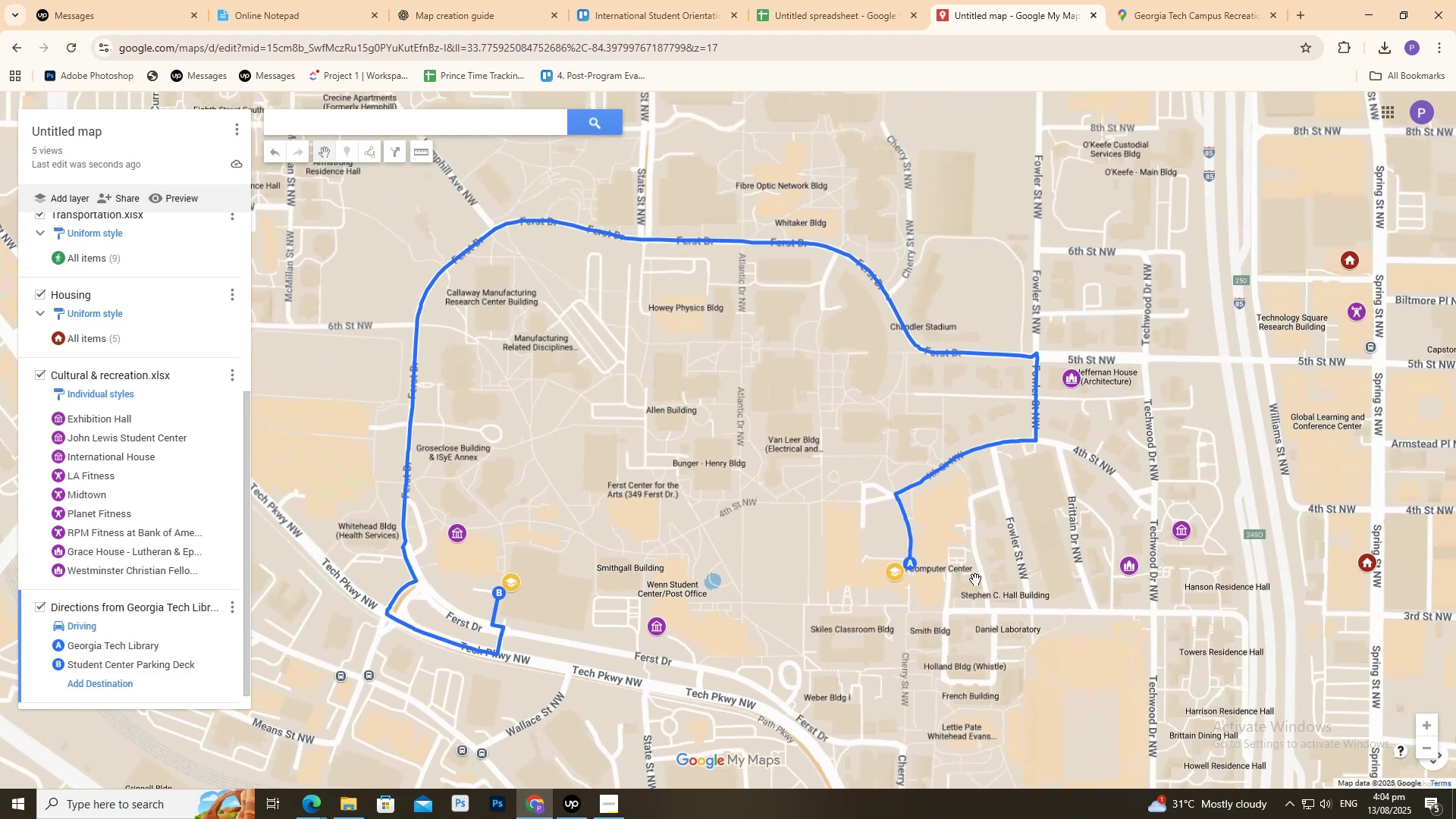 
scroll: coordinate [776, 568], scroll_direction: up, amount: 6.0
 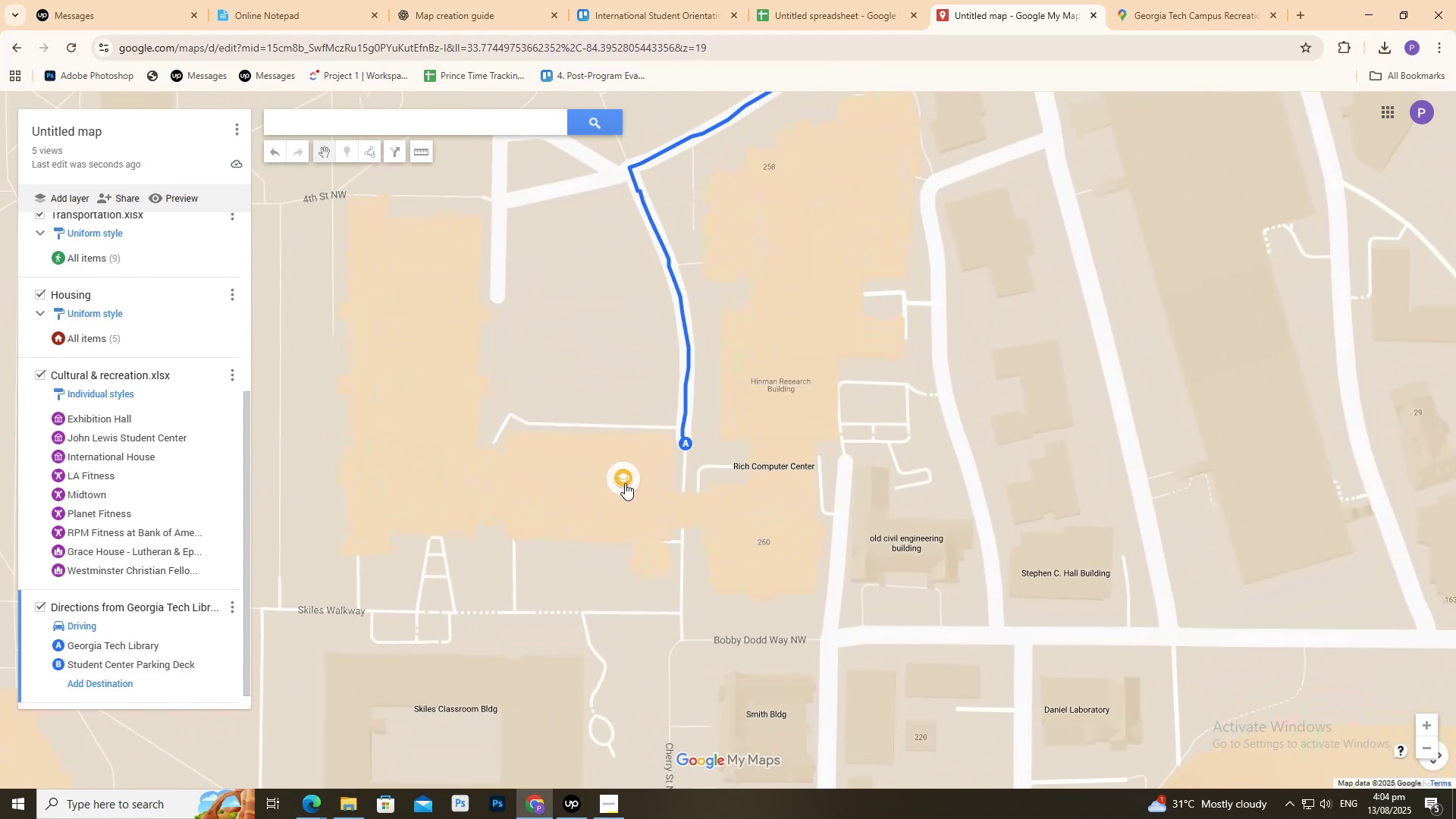 
scroll: coordinate [526, 512], scroll_direction: down, amount: 4.0
 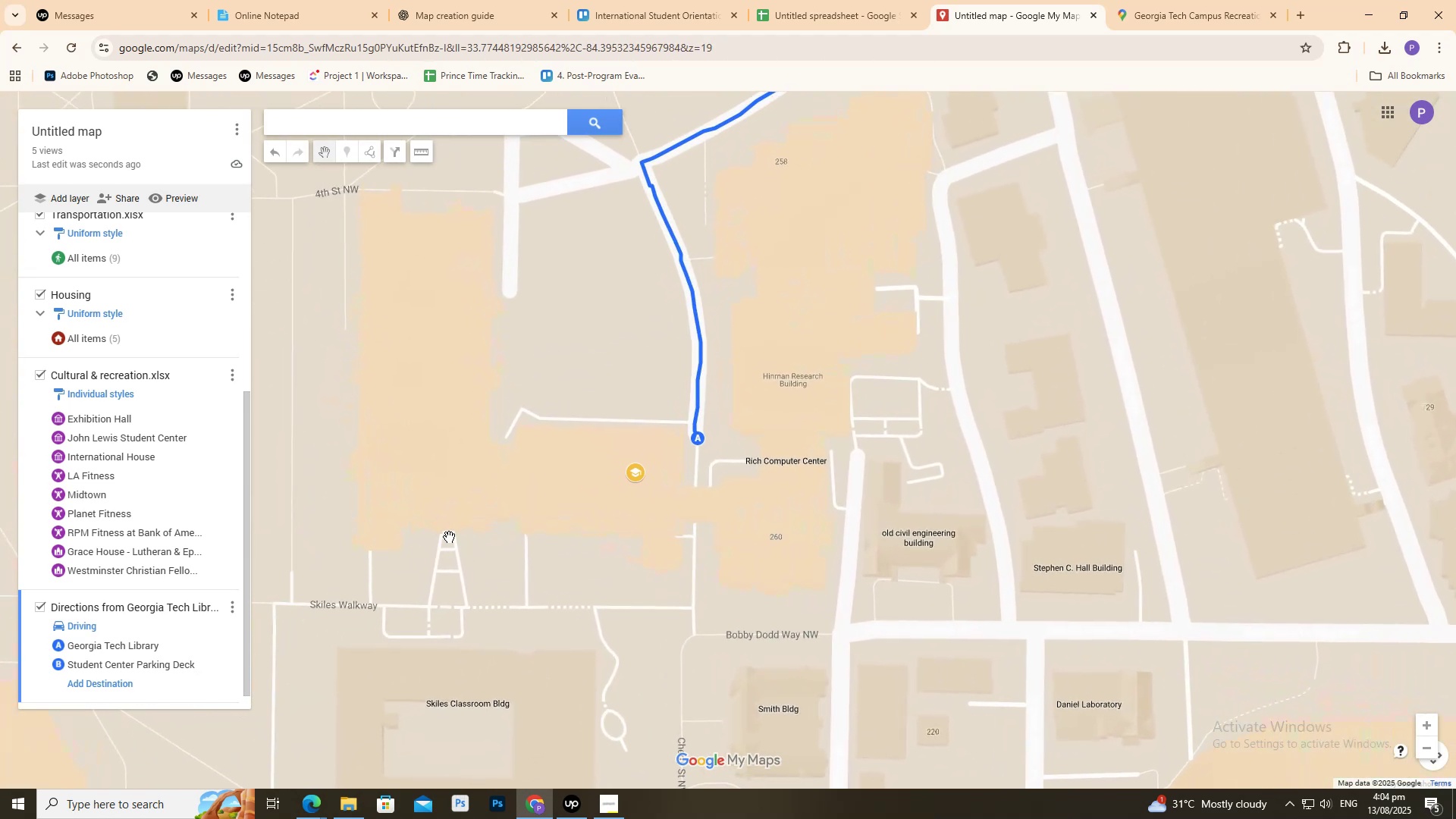 
left_click_drag(start_coordinate=[454, 536], to_coordinate=[748, 522])
 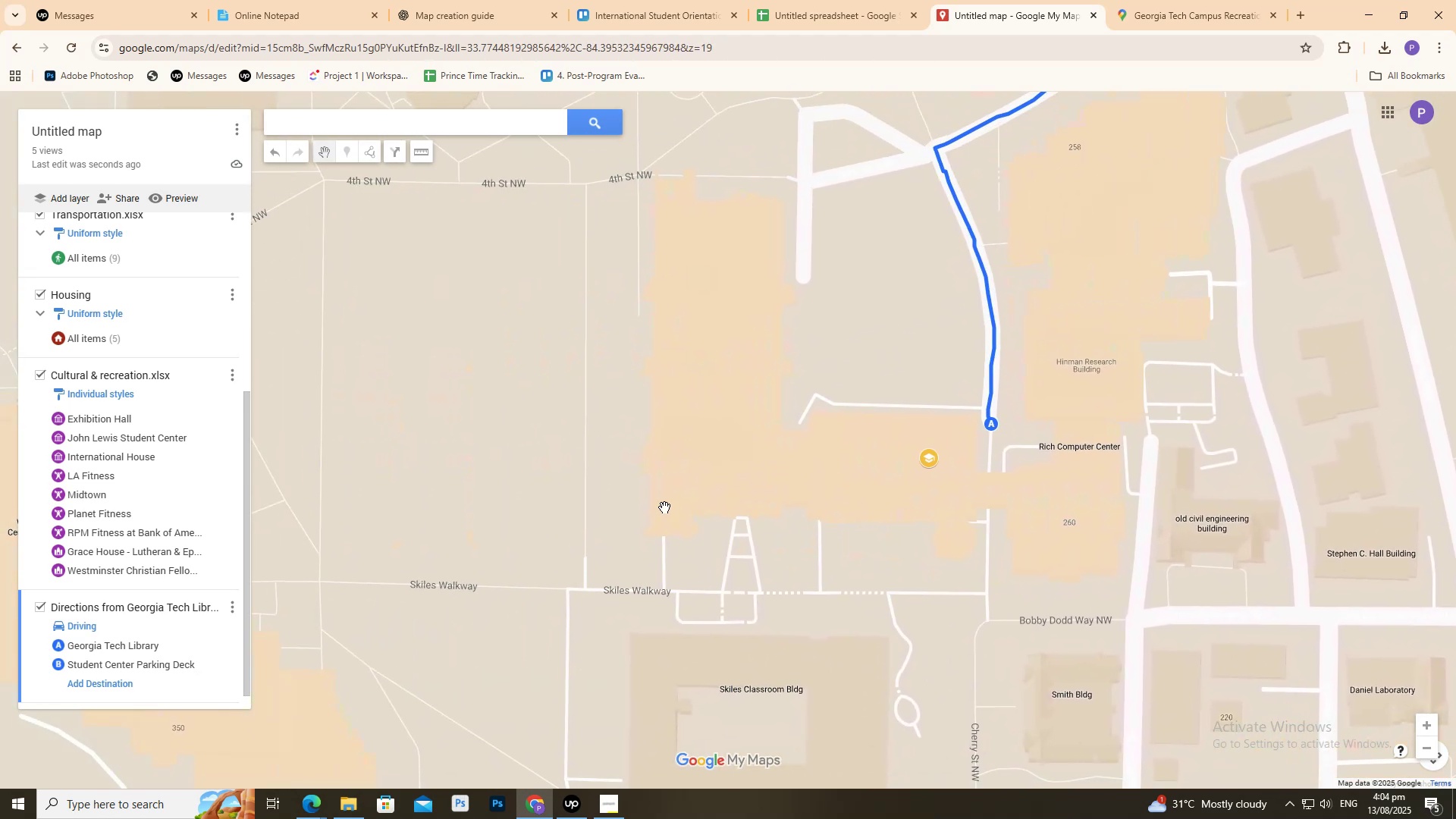 
left_click_drag(start_coordinate=[642, 500], to_coordinate=[853, 494])
 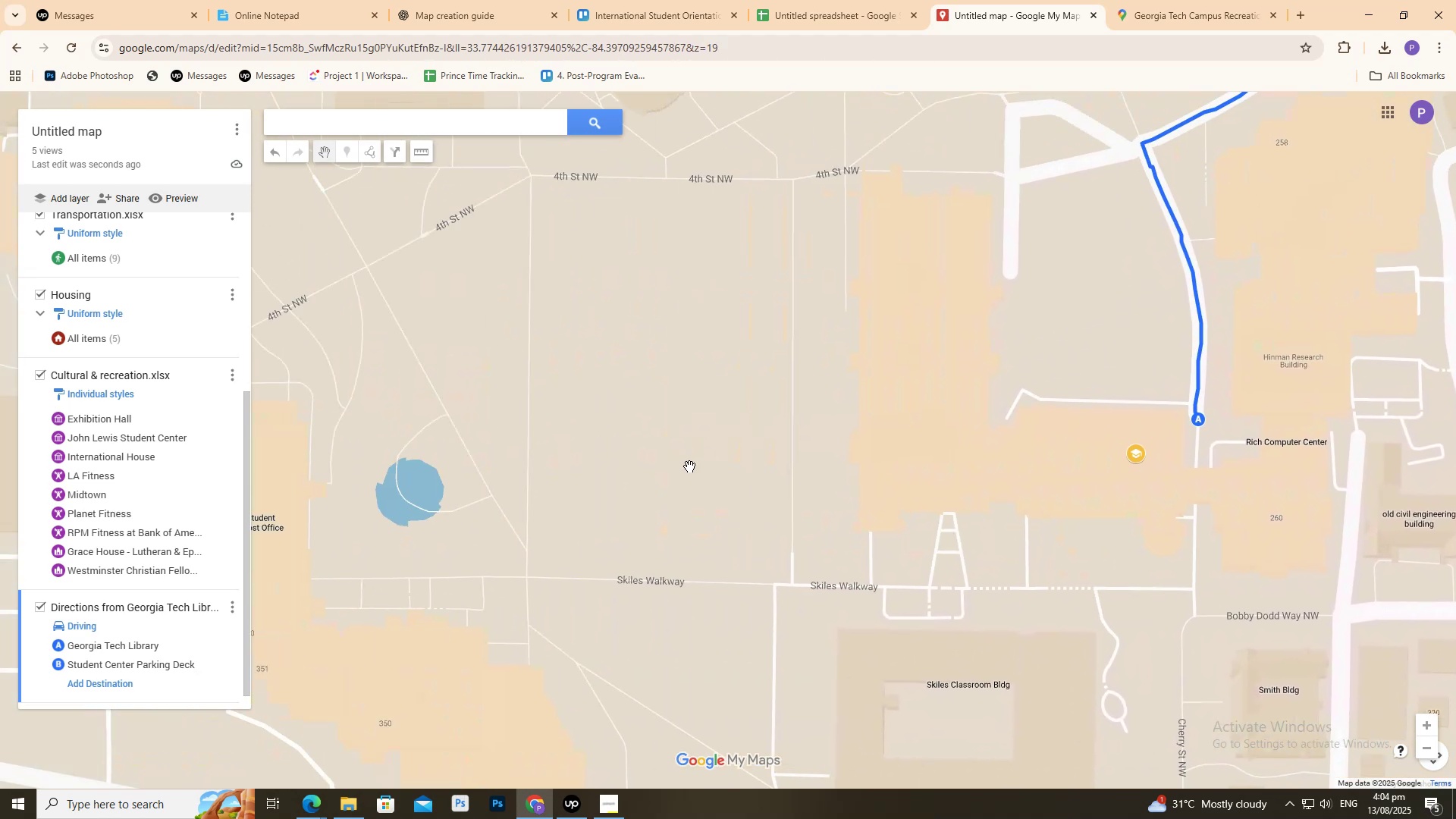 
left_click_drag(start_coordinate=[675, 461], to_coordinate=[808, 441])
 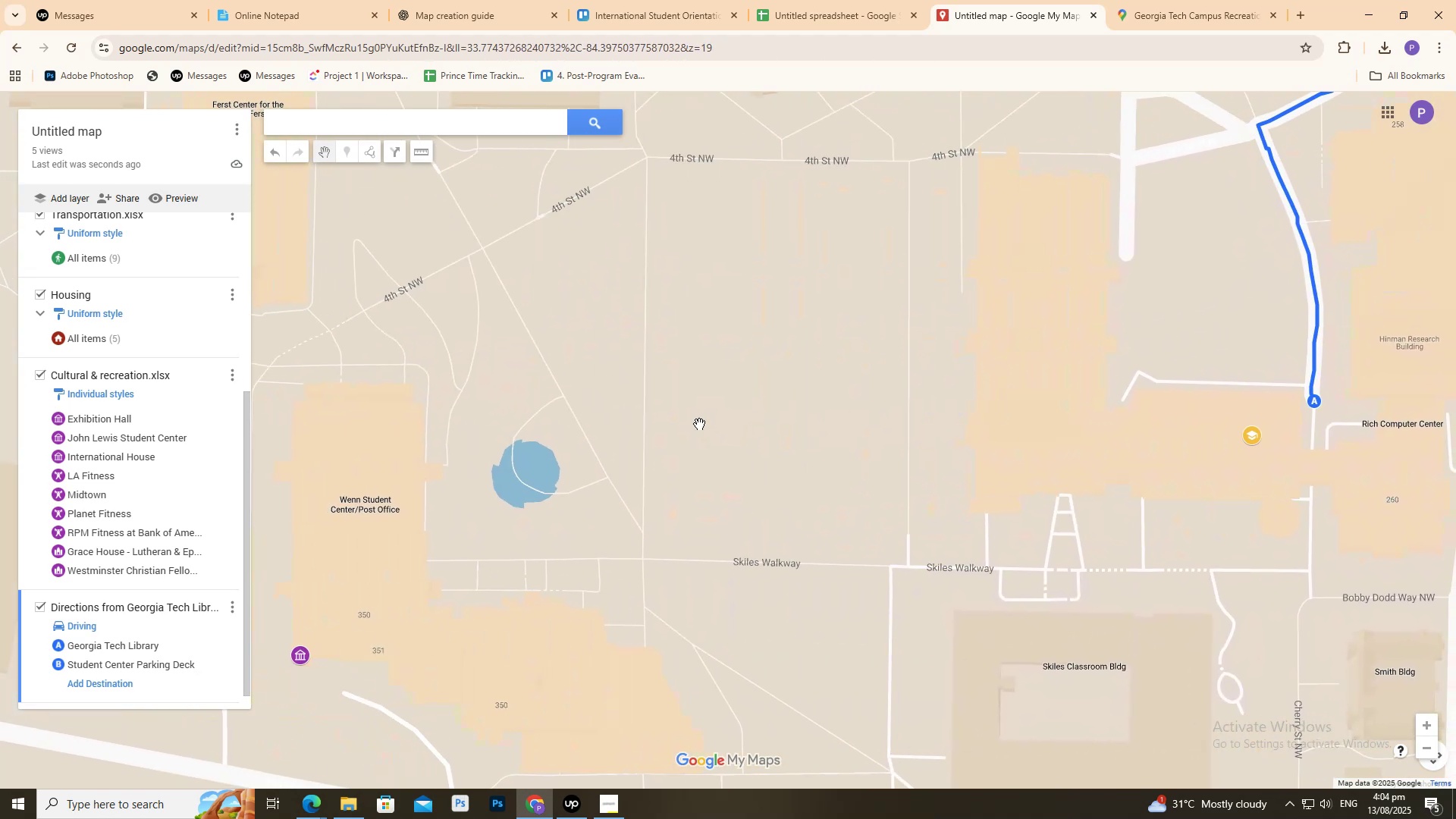 
hold_key(key=ControlLeft, duration=0.34)
 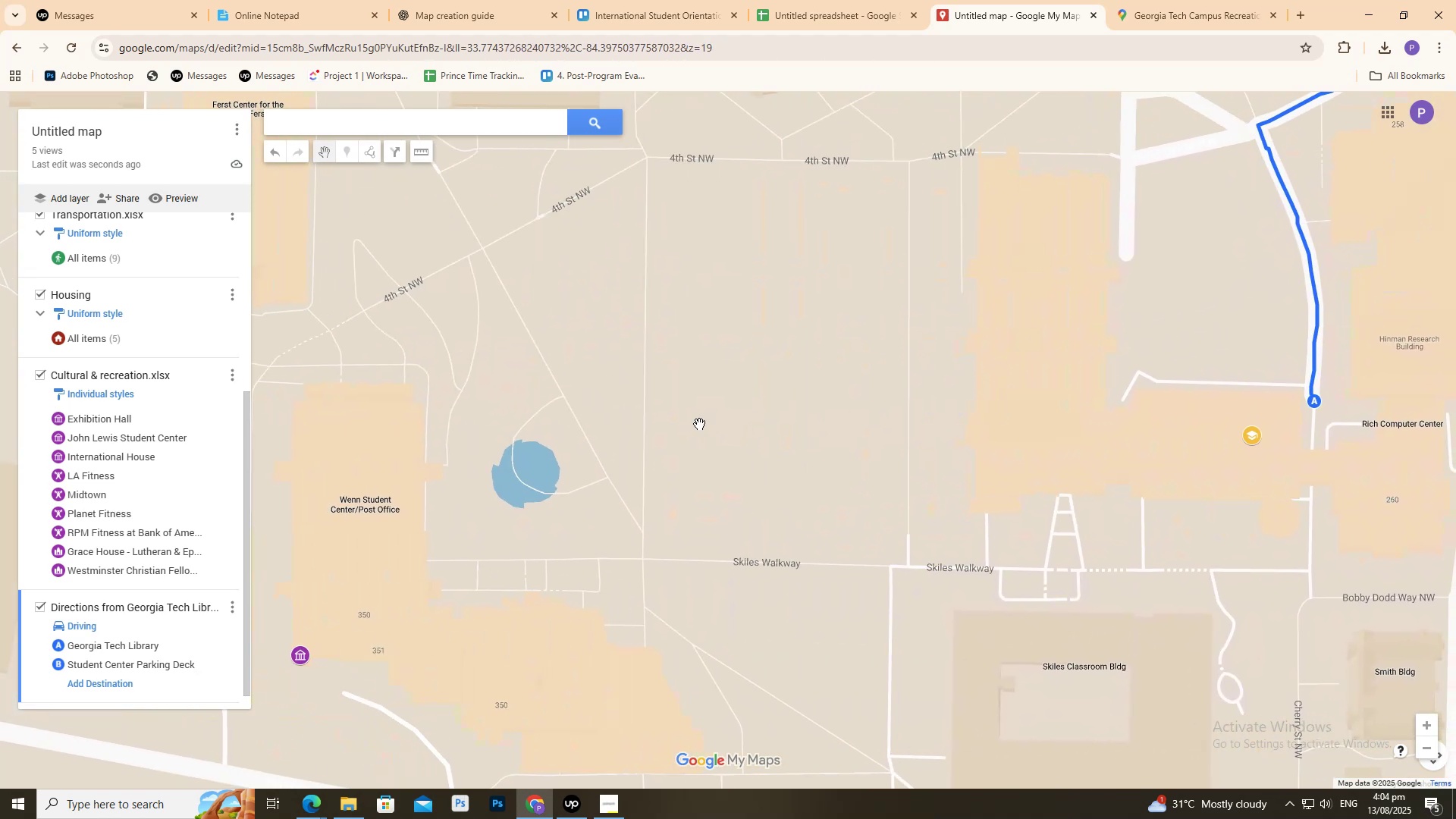 
wait(9.81)
 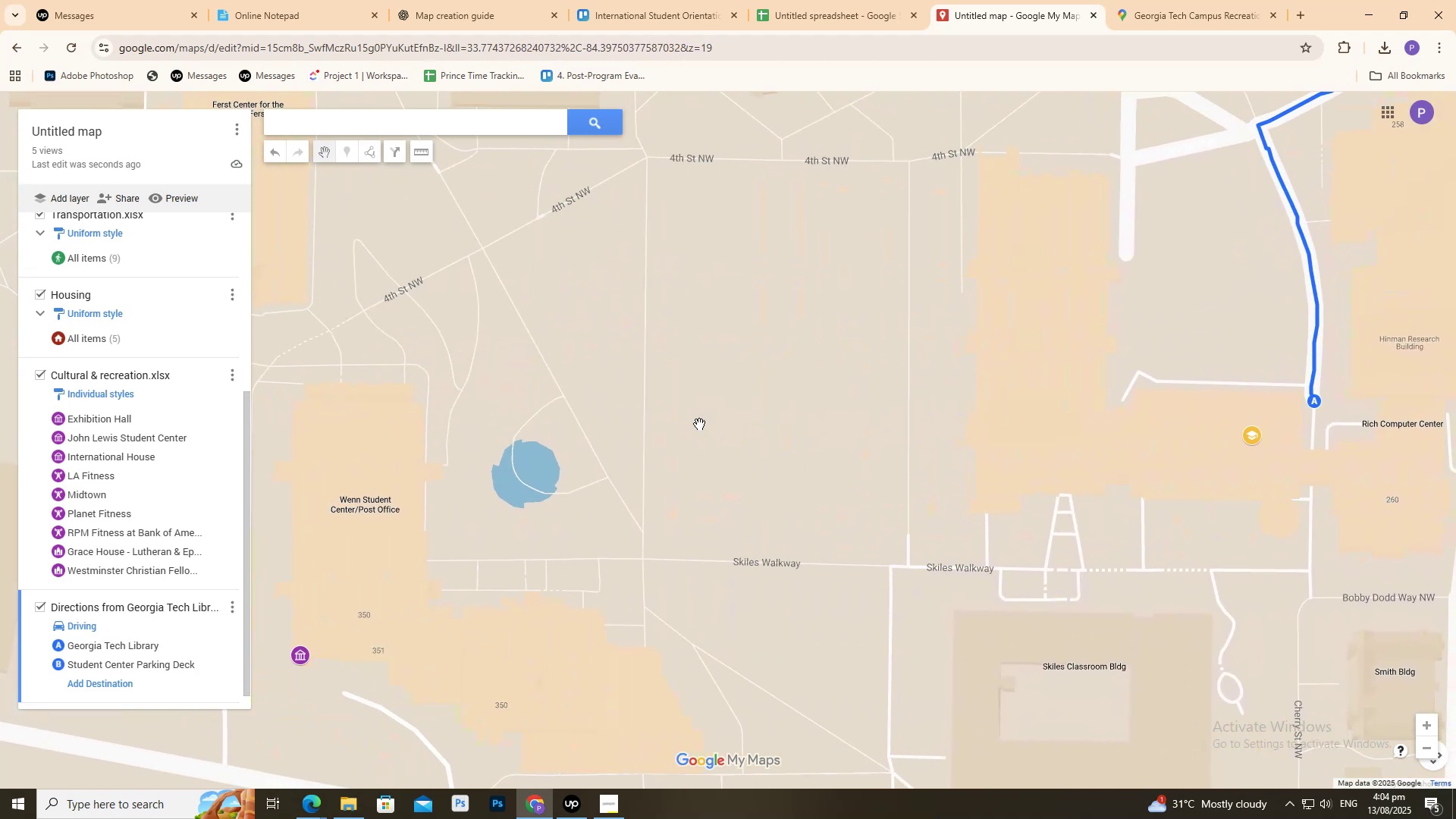 
key(Control+Minus)
 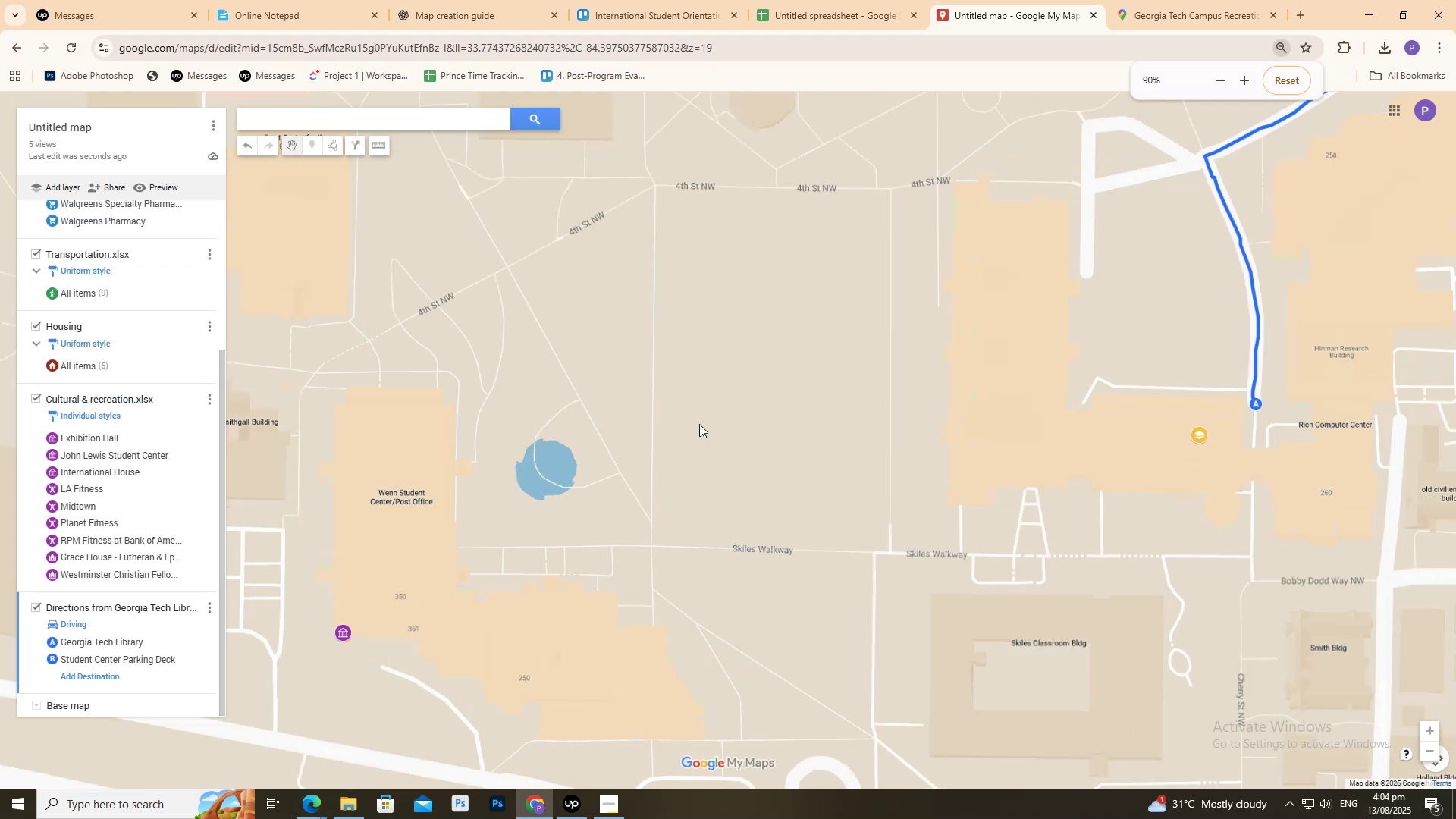 
key(Control+Minus)
 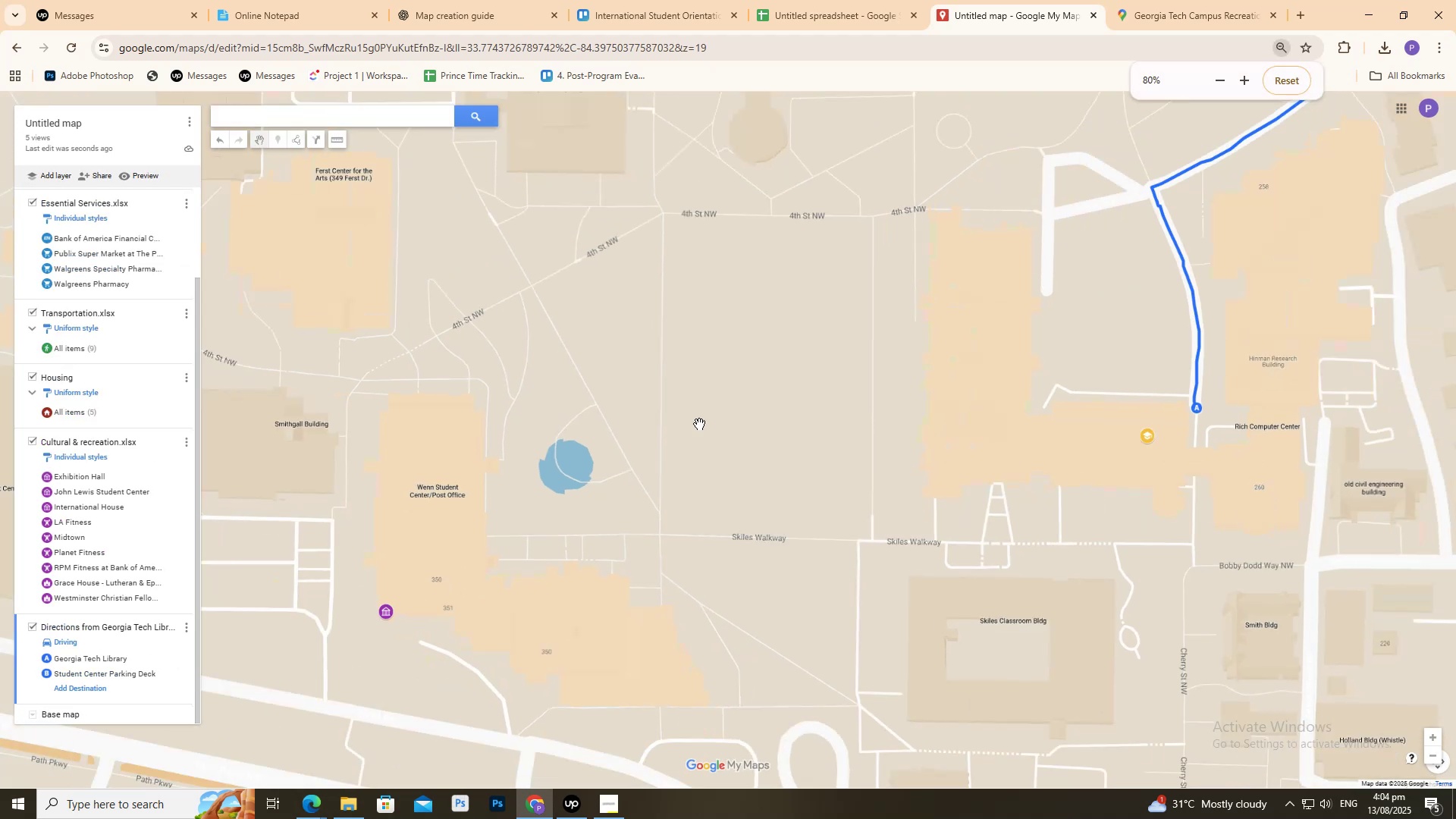 
key(Control+Equal)
 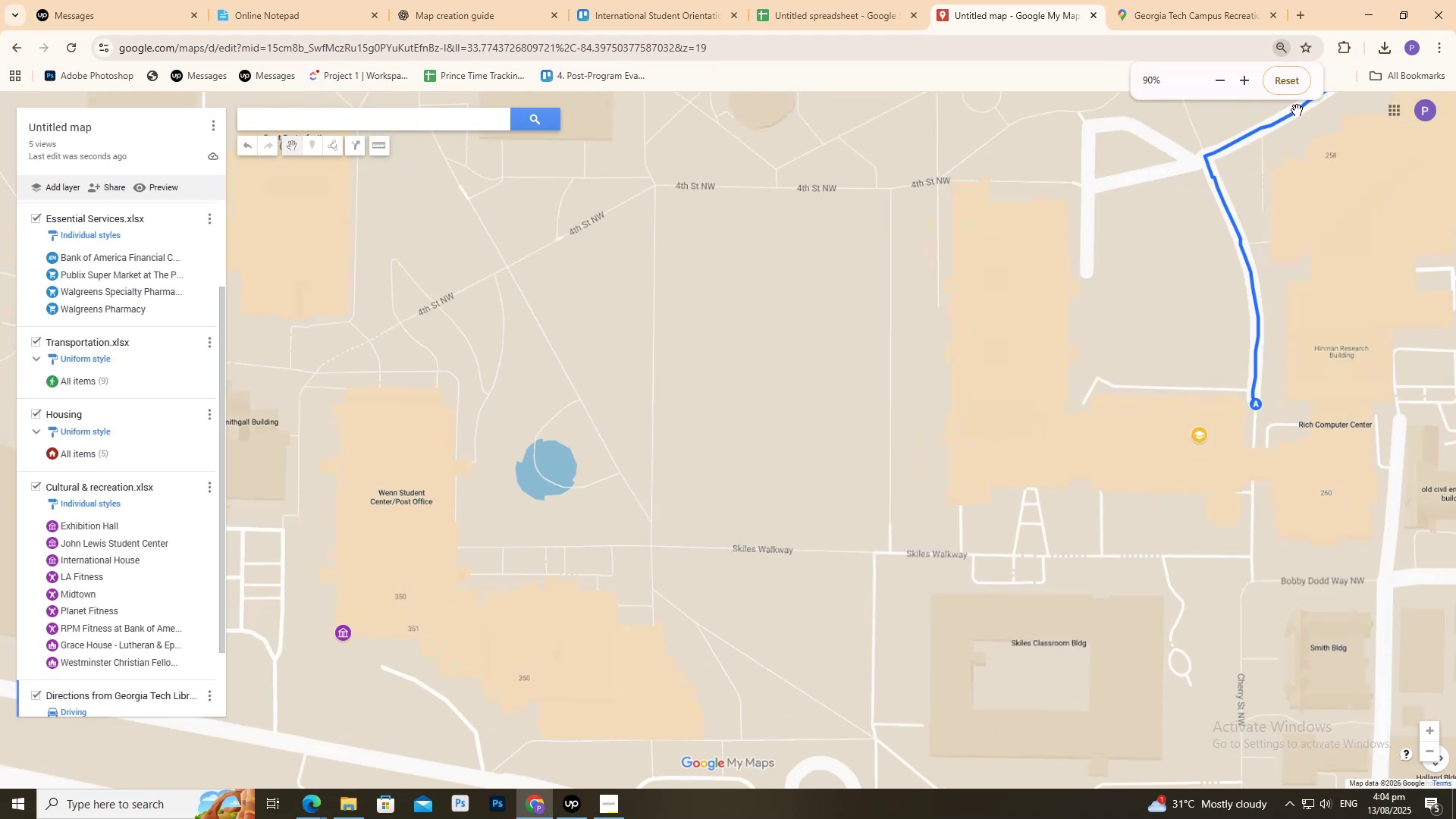 
left_click([1292, 90])
 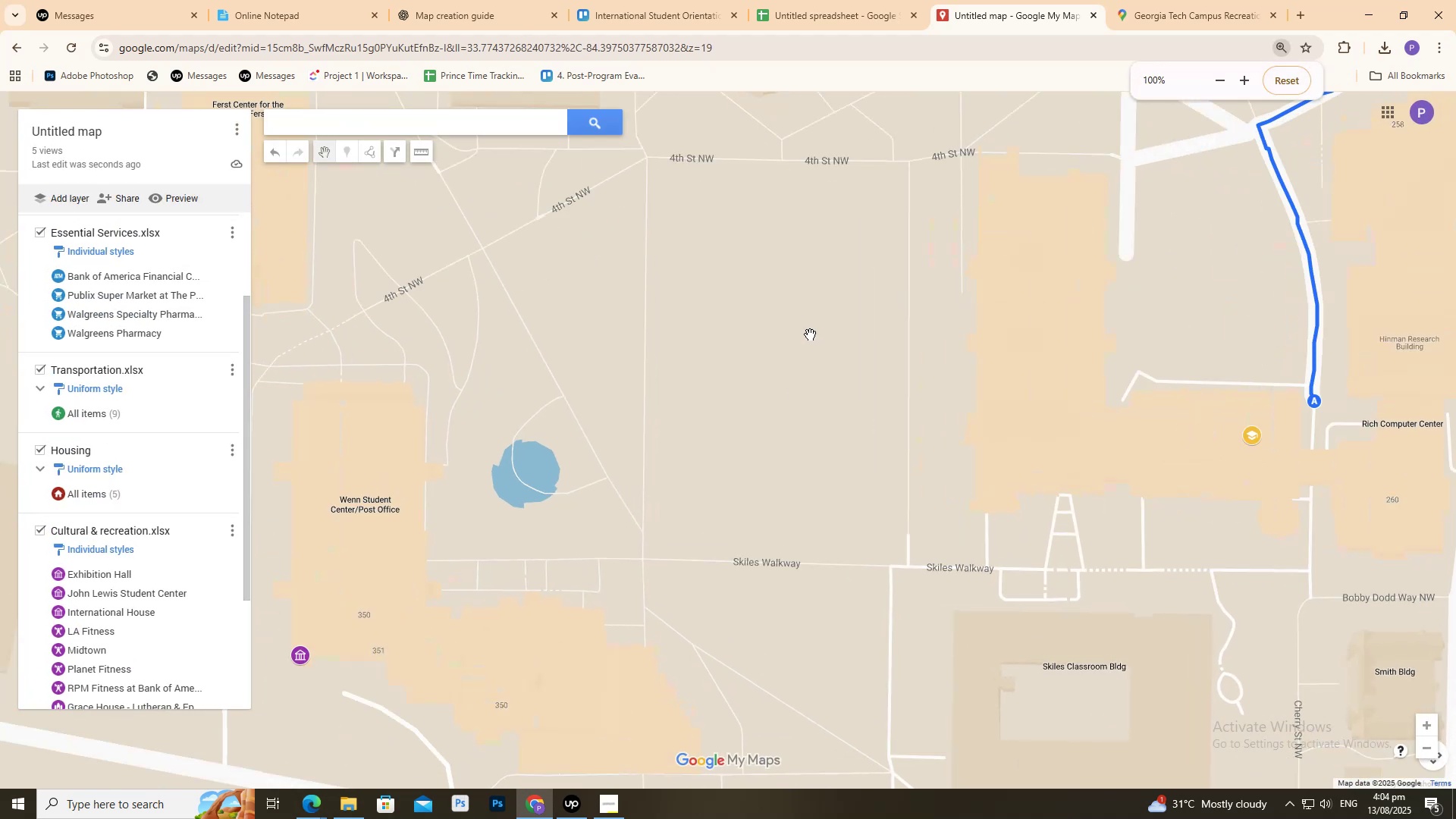 
scroll: coordinate [336, 439], scroll_direction: down, amount: 10.0
 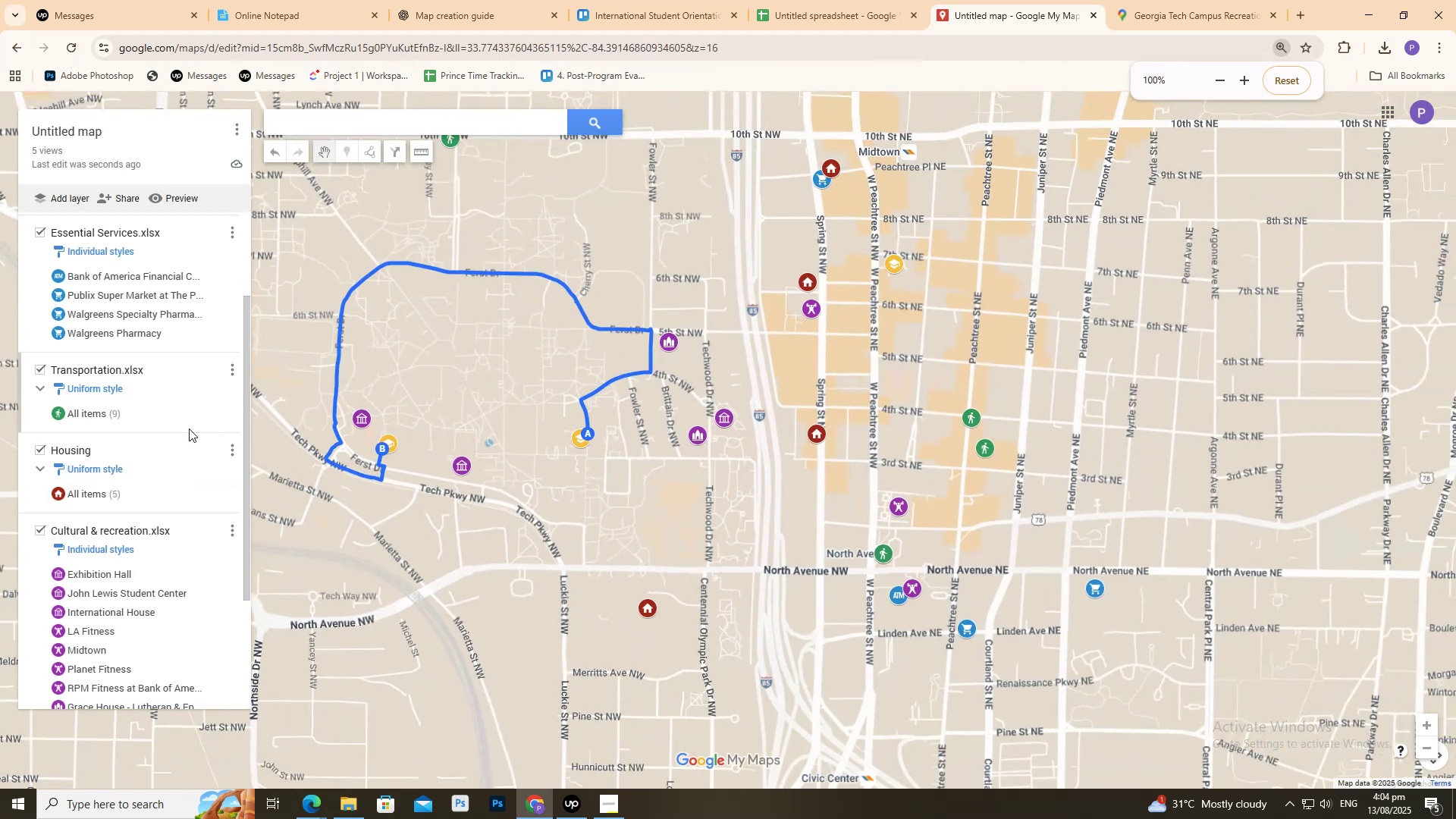 
scroll: coordinate [142, 467], scroll_direction: up, amount: 3.0
 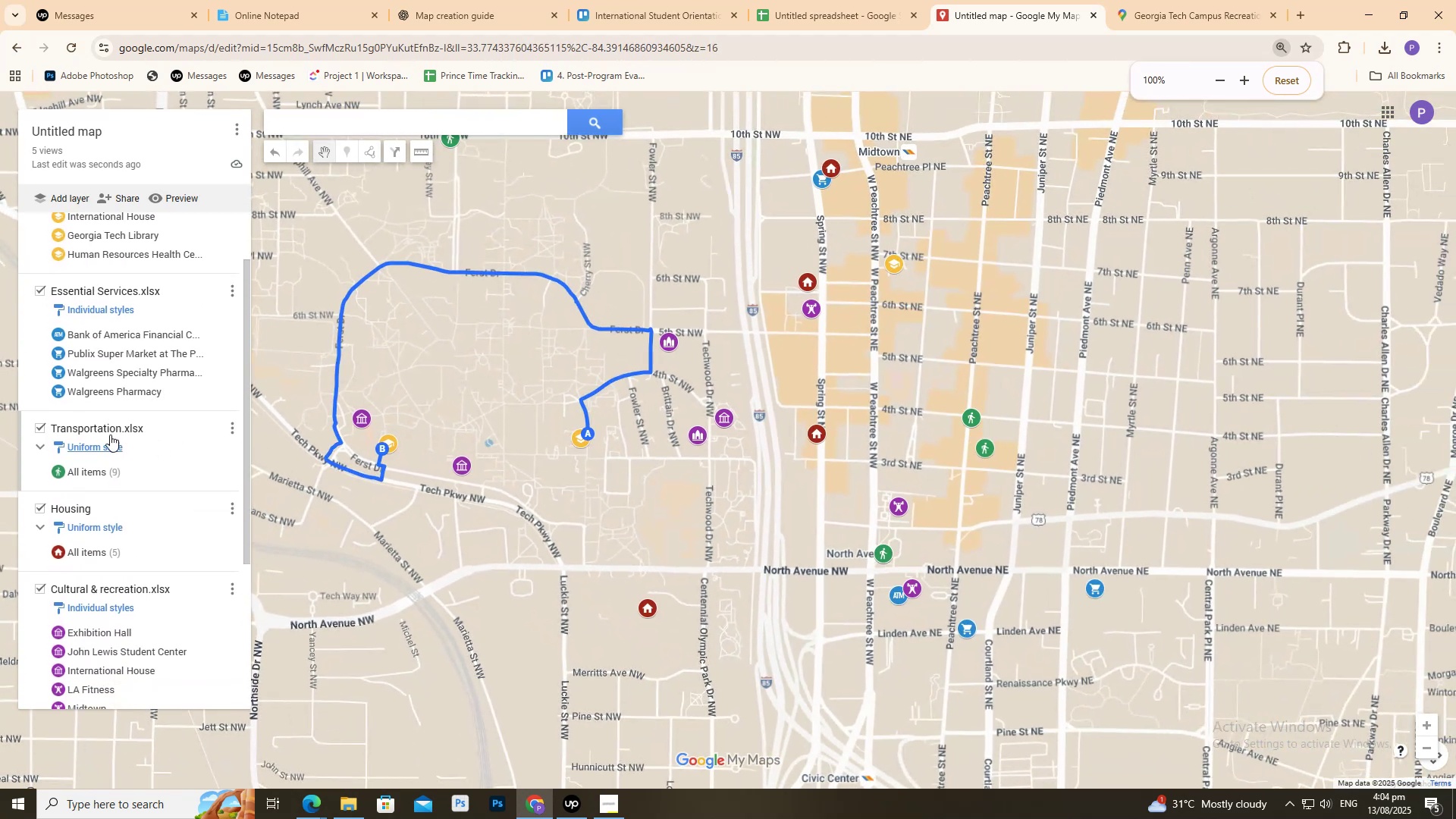 
scroll: coordinate [72, 500], scroll_direction: down, amount: 7.0
 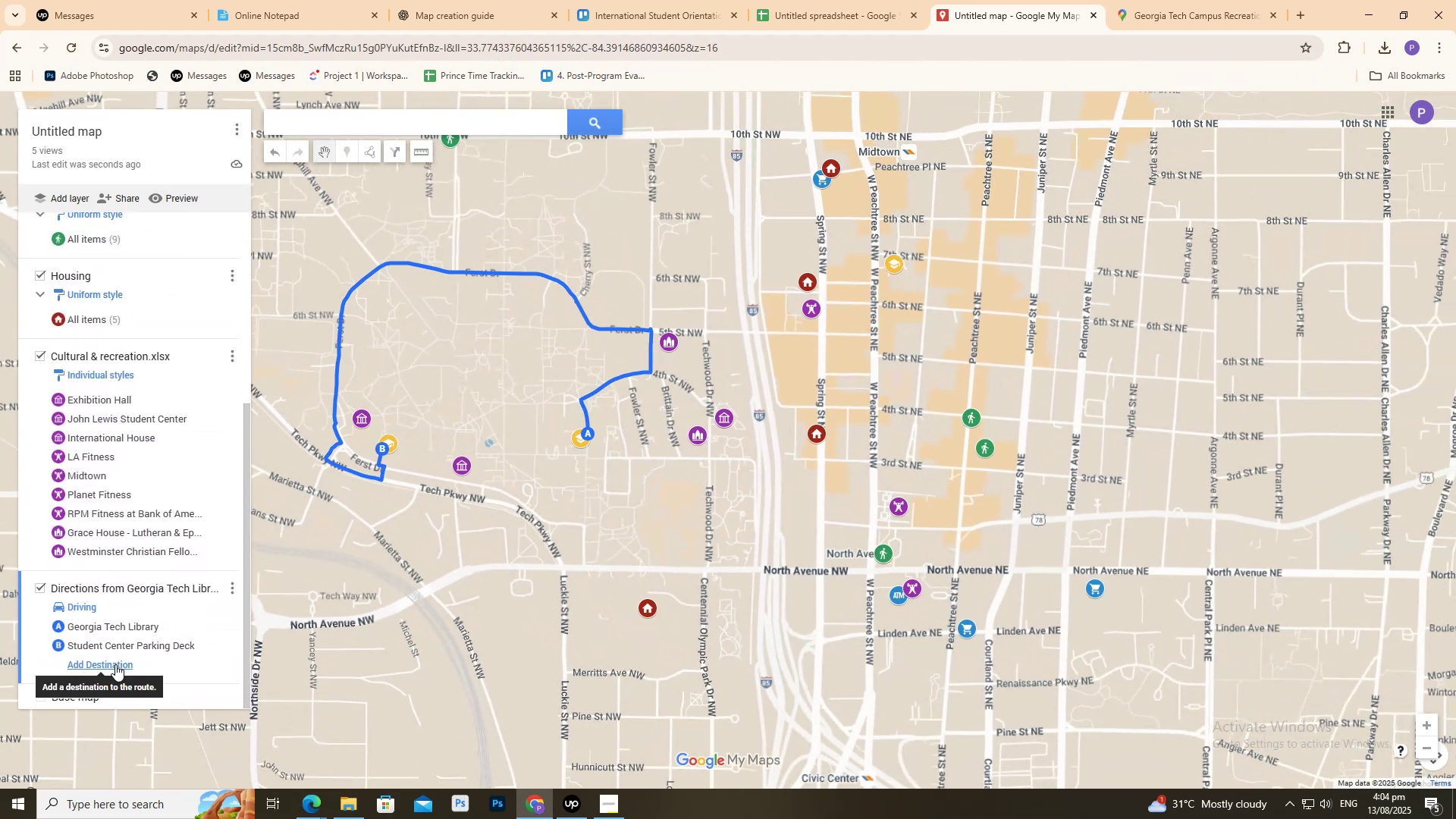 
left_click([115, 664])
 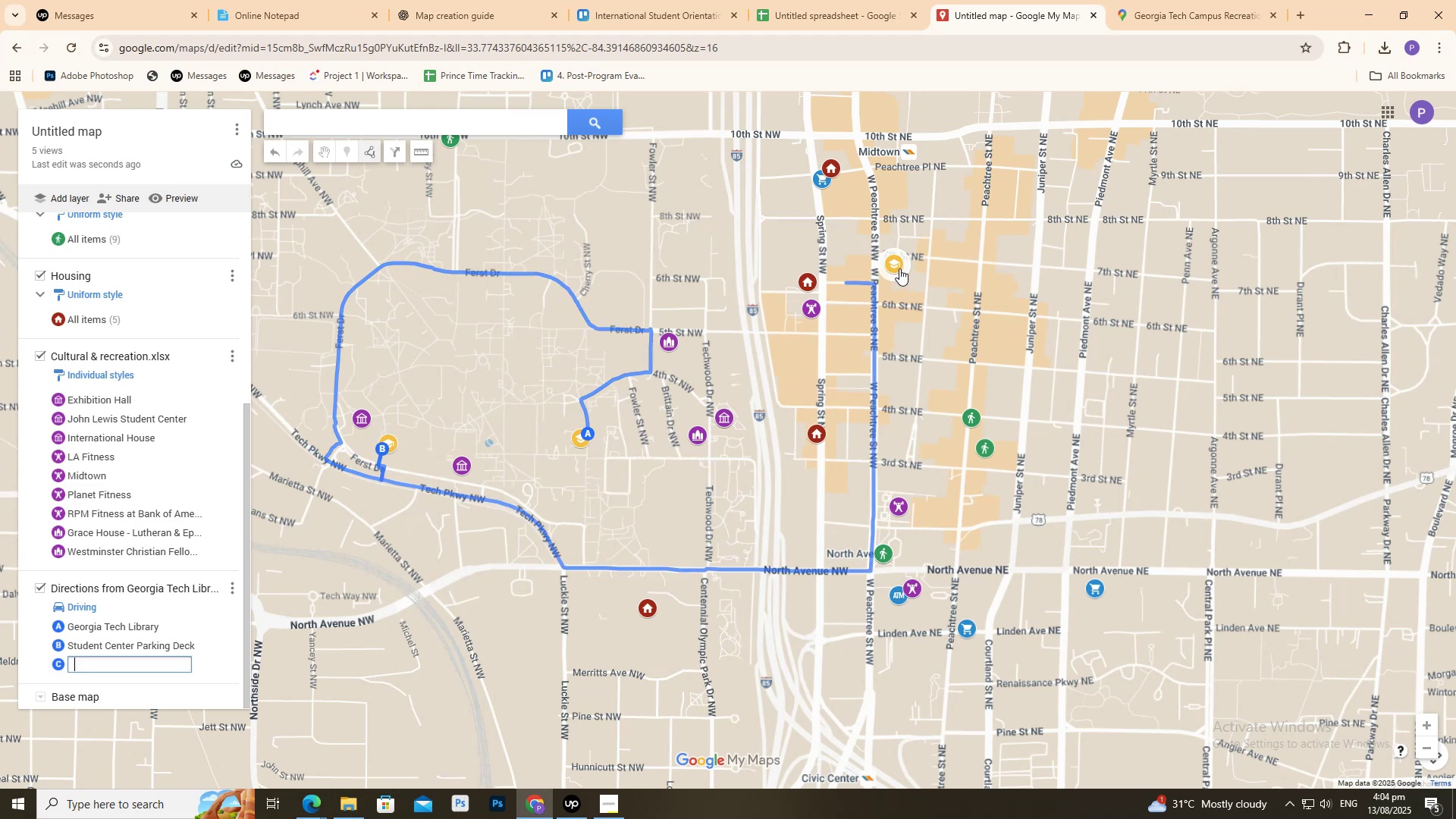 
left_click([897, 266])
 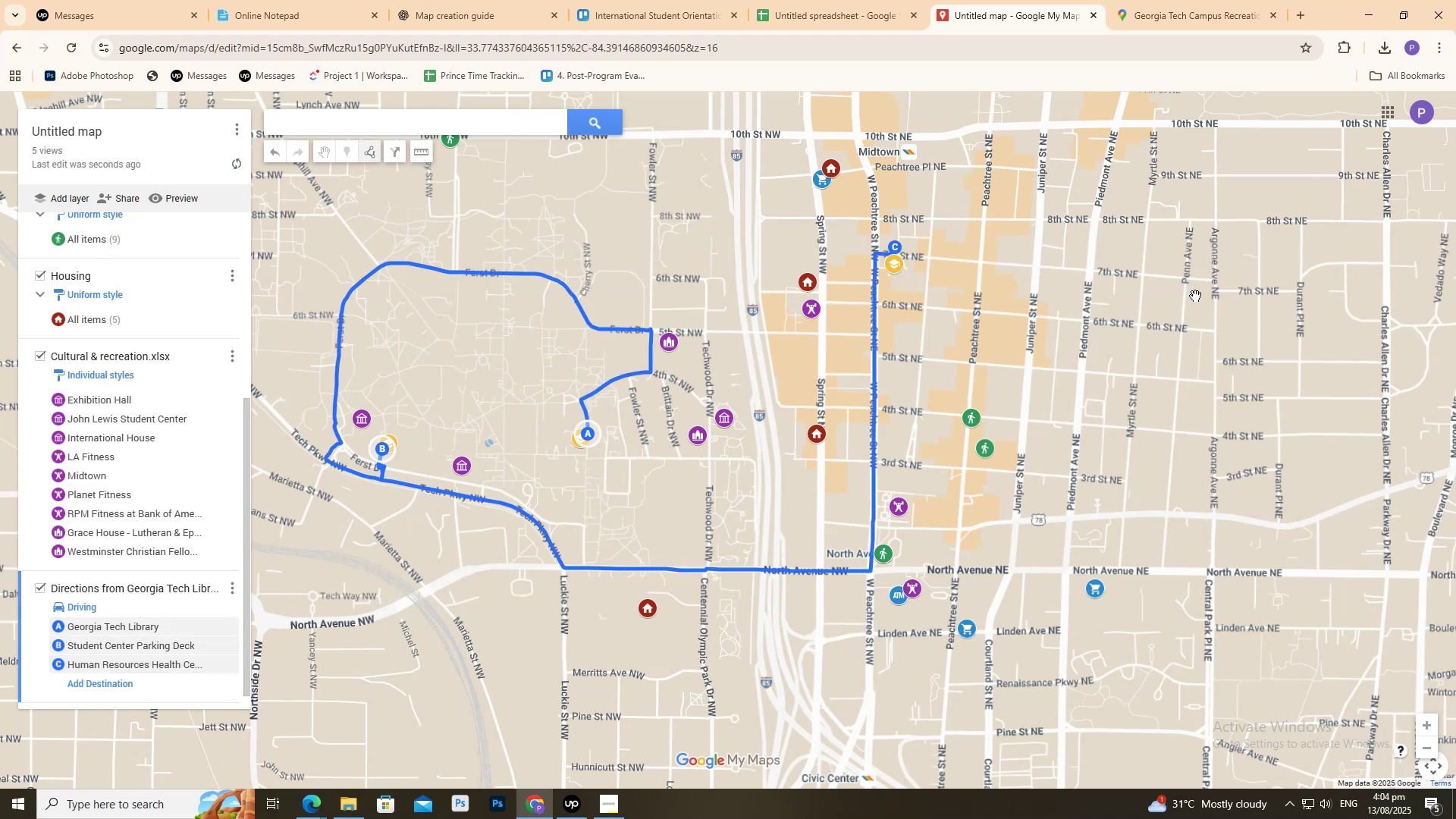 
scroll: coordinate [1286, 319], scroll_direction: up, amount: 2.0
 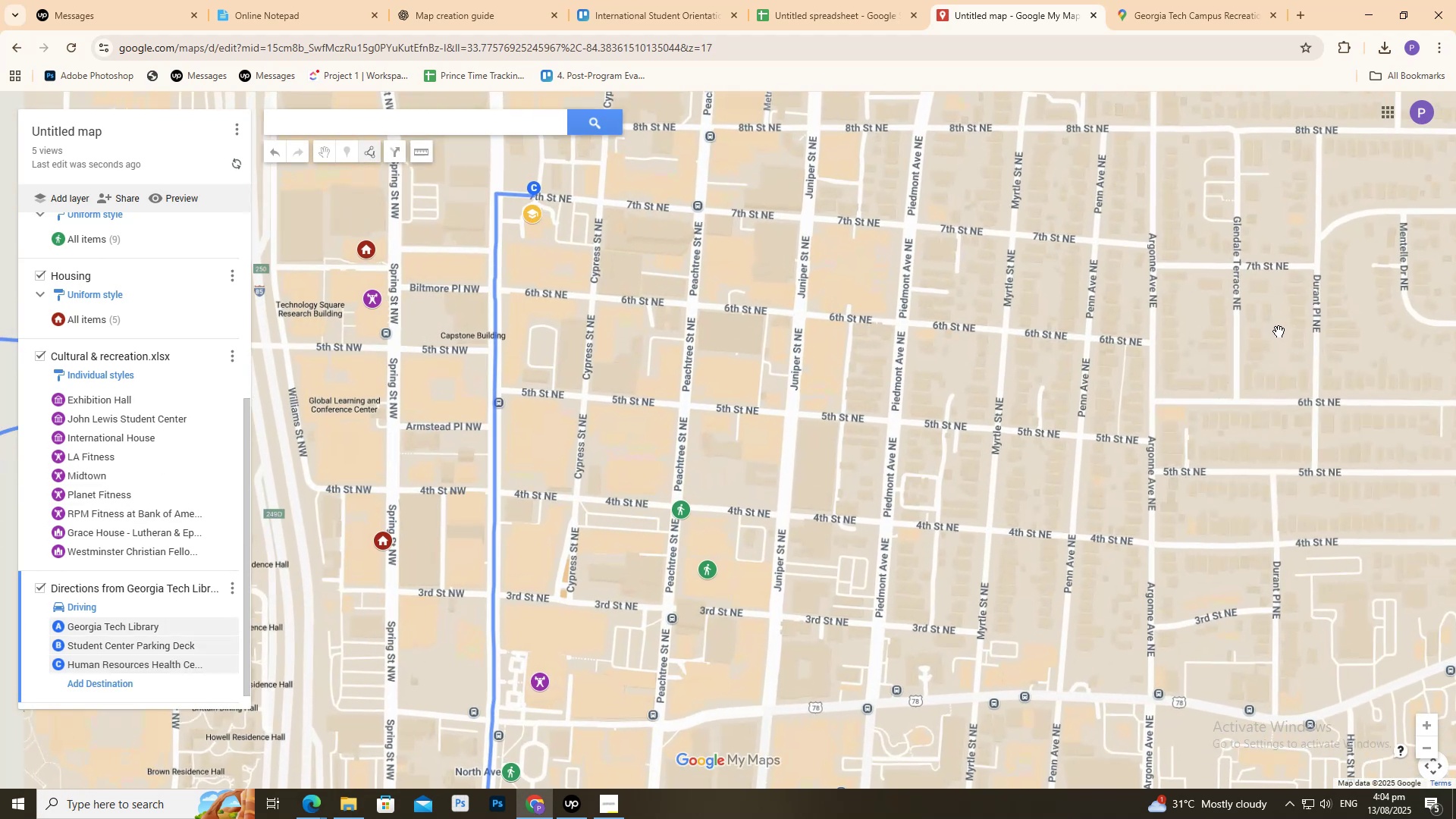 
scroll: coordinate [449, 334], scroll_direction: down, amount: 12.0
 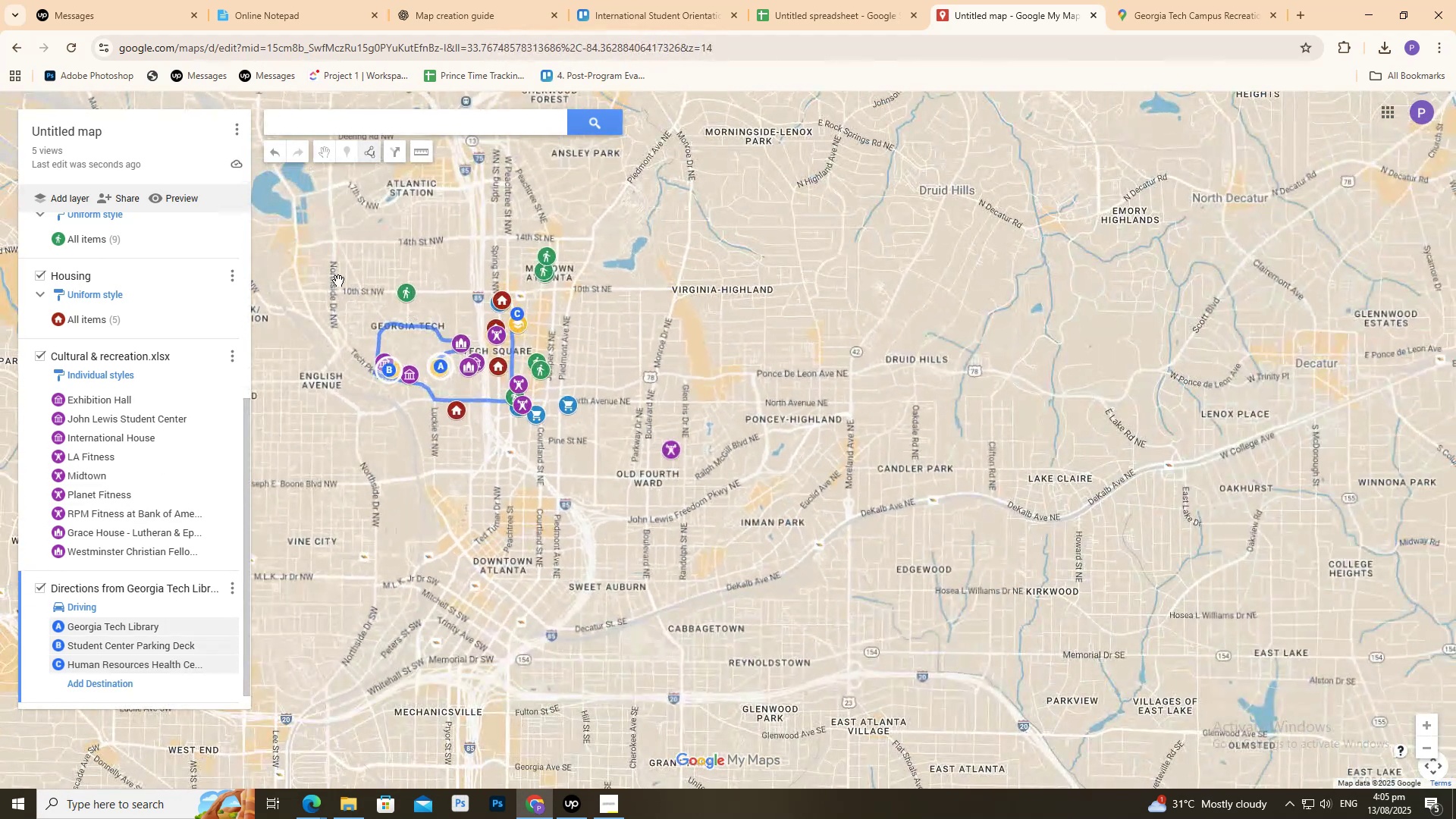 
scroll: coordinate [294, 270], scroll_direction: up, amount: 3.0
 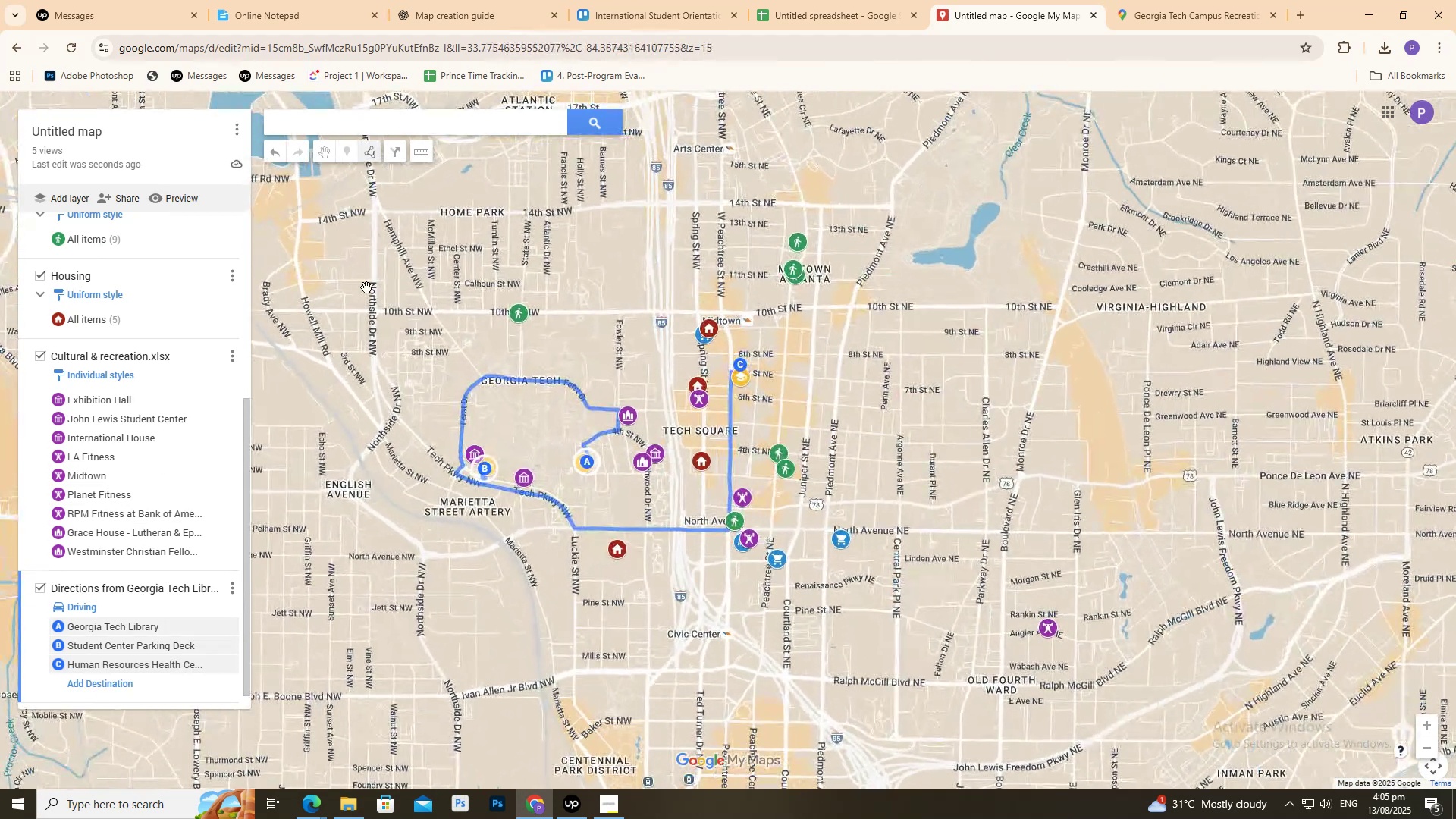 
scroll: coordinate [337, 288], scroll_direction: down, amount: 3.0
 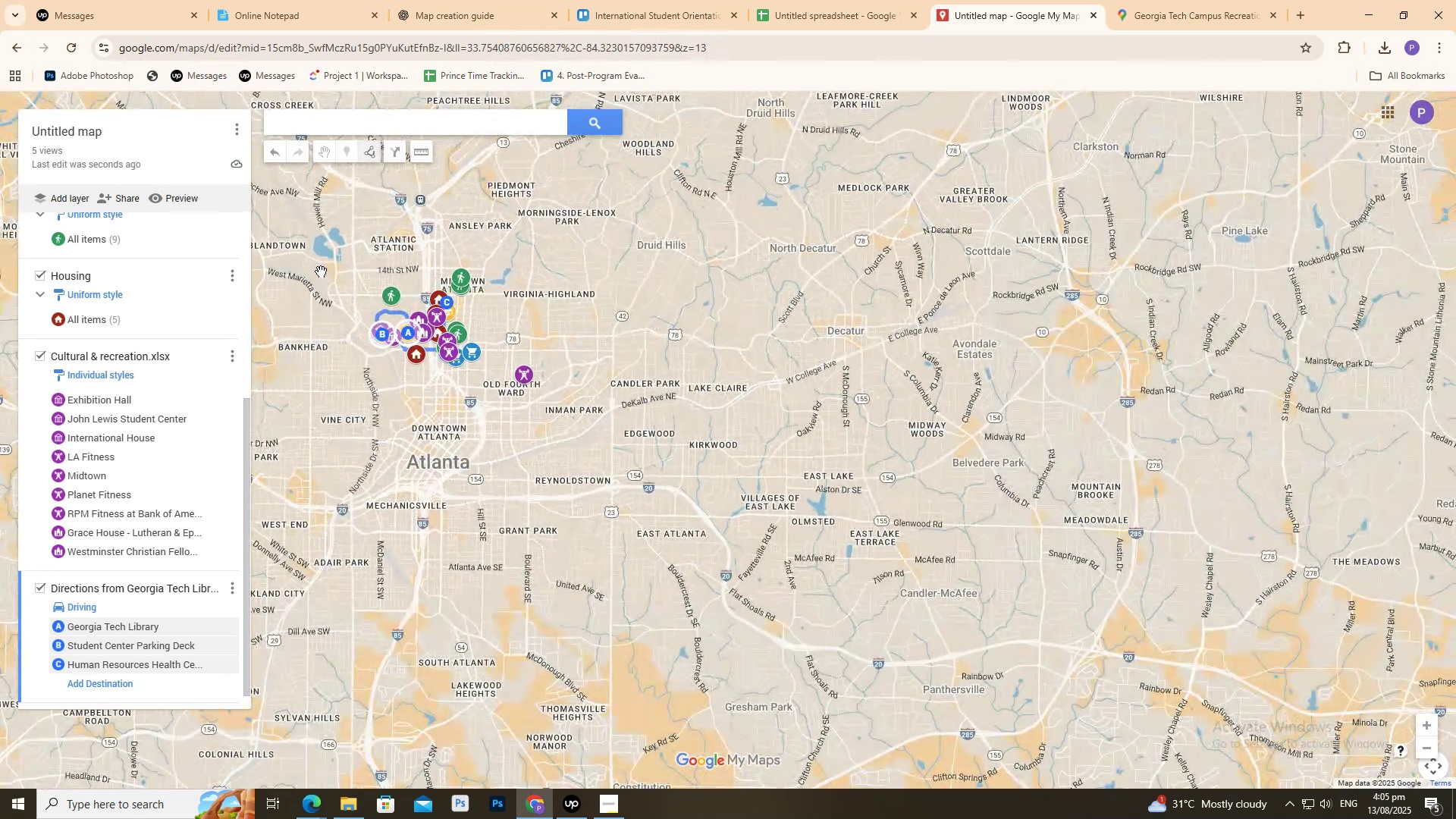 
scroll: coordinate [414, 541], scroll_direction: up, amount: 9.0
 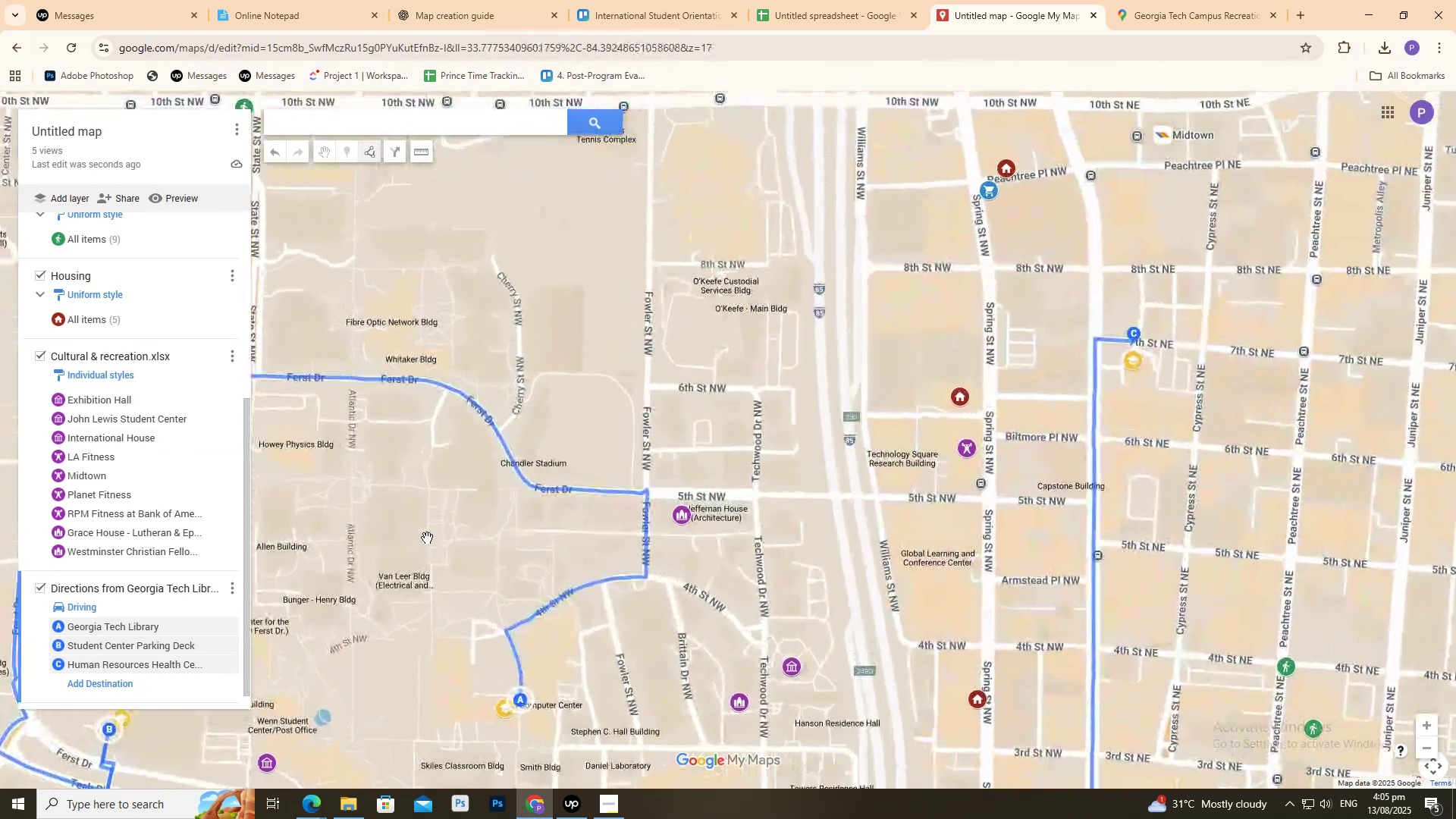 
scroll: coordinate [402, 560], scroll_direction: down, amount: 14.0
 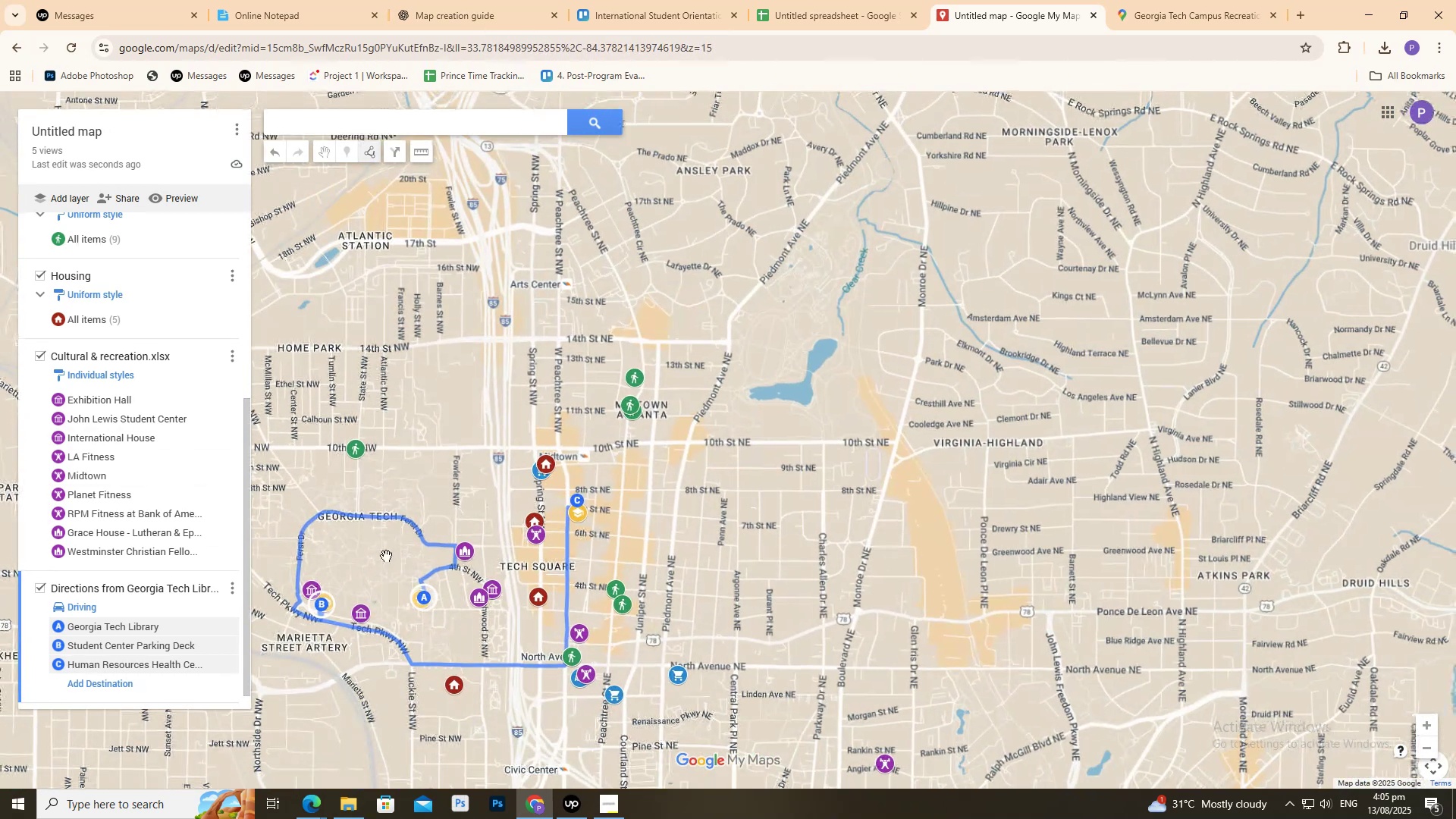 
scroll: coordinate [492, 623], scroll_direction: up, amount: 10.0
 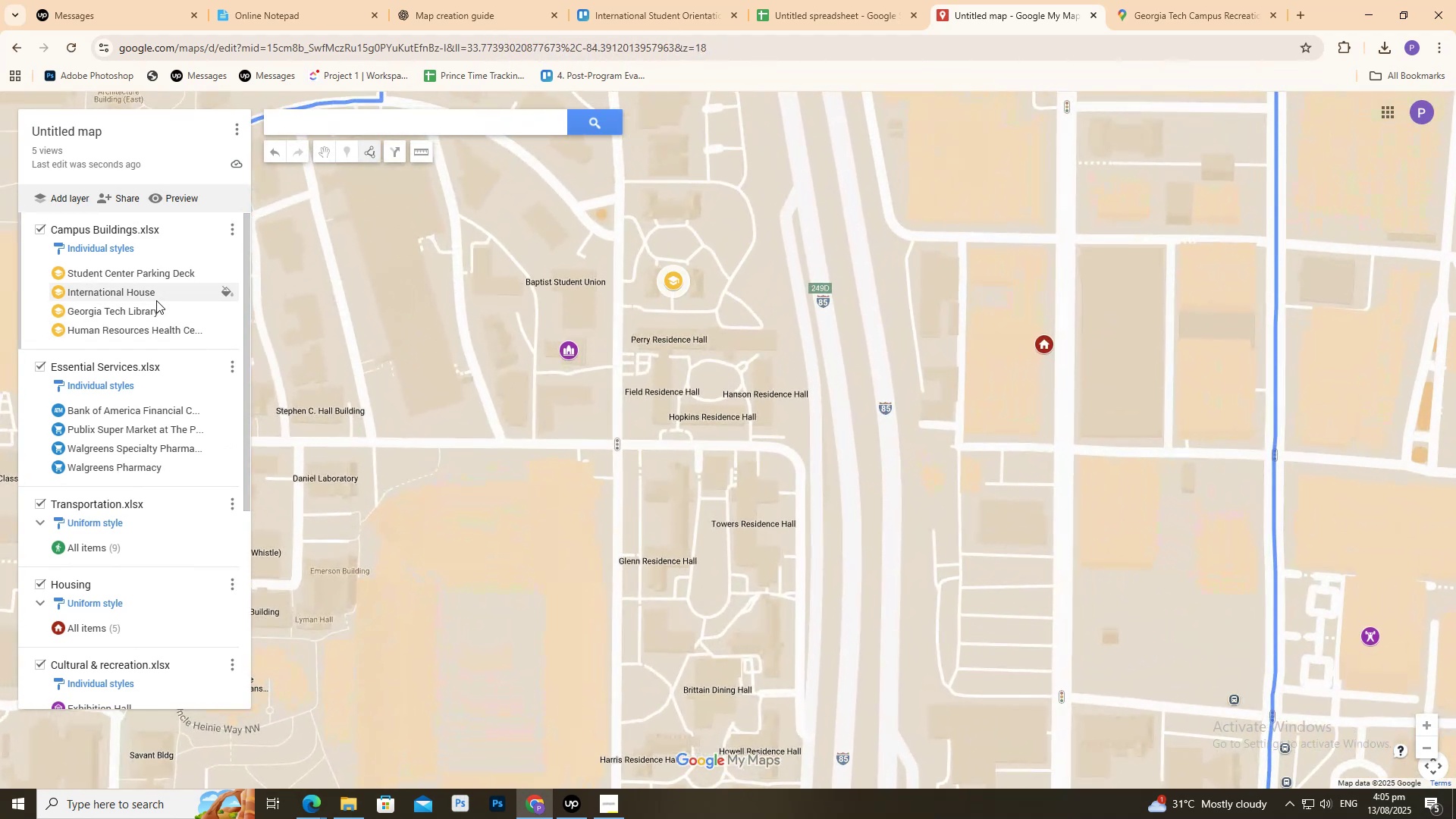 
left_click([156, 300])
 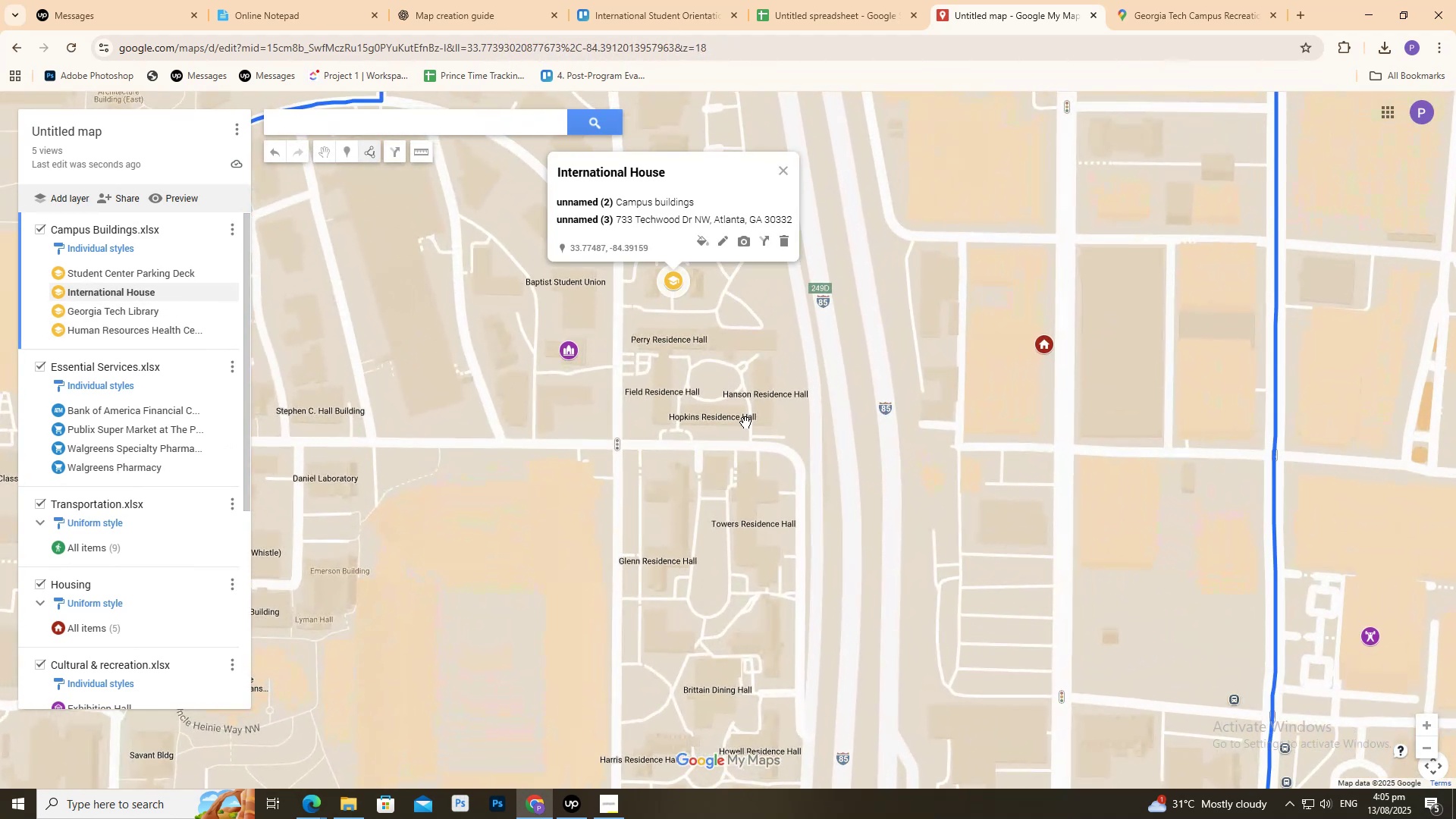 
scroll: coordinate [136, 647], scroll_direction: down, amount: 10.0
 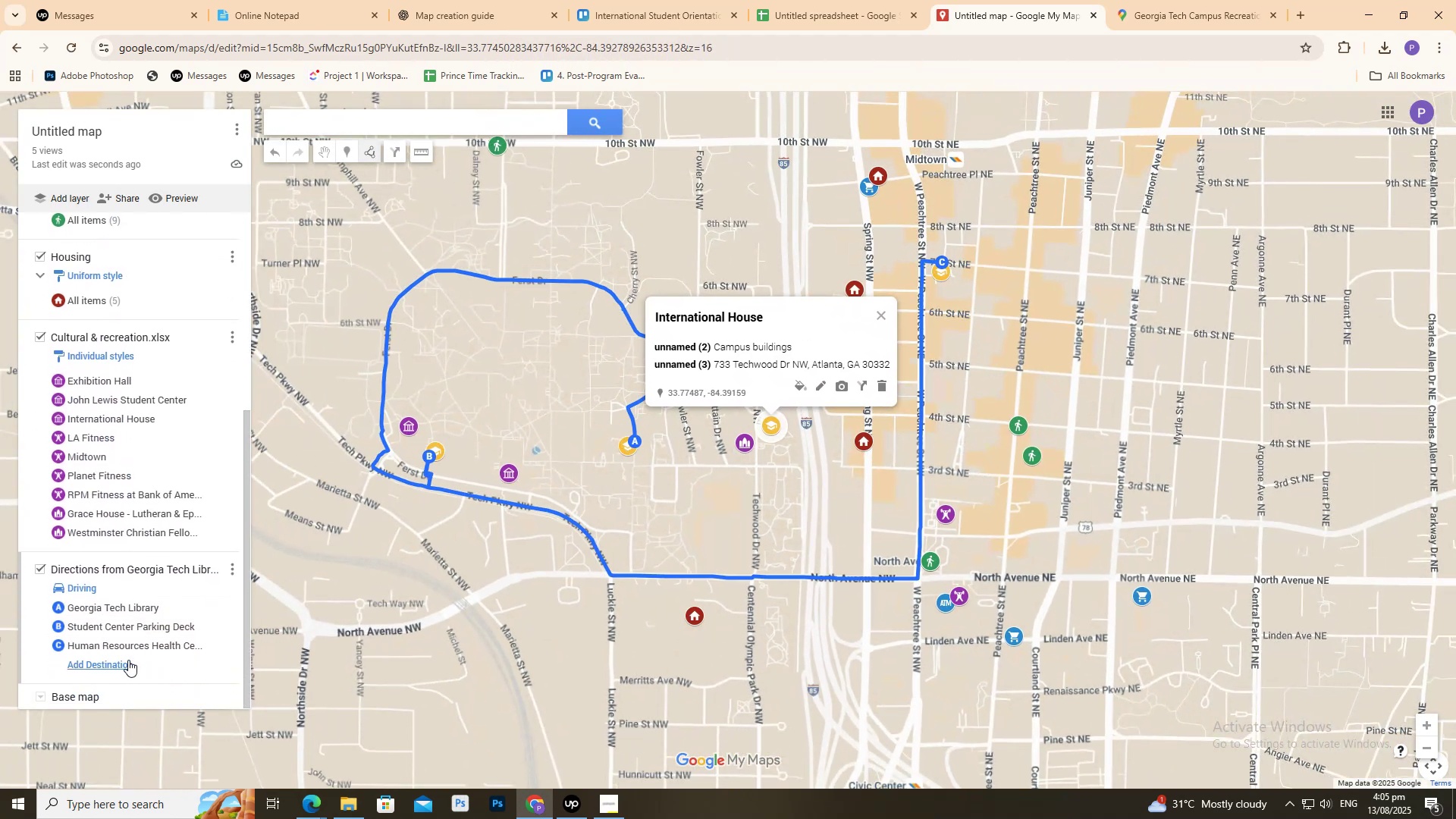 
left_click([122, 658])
 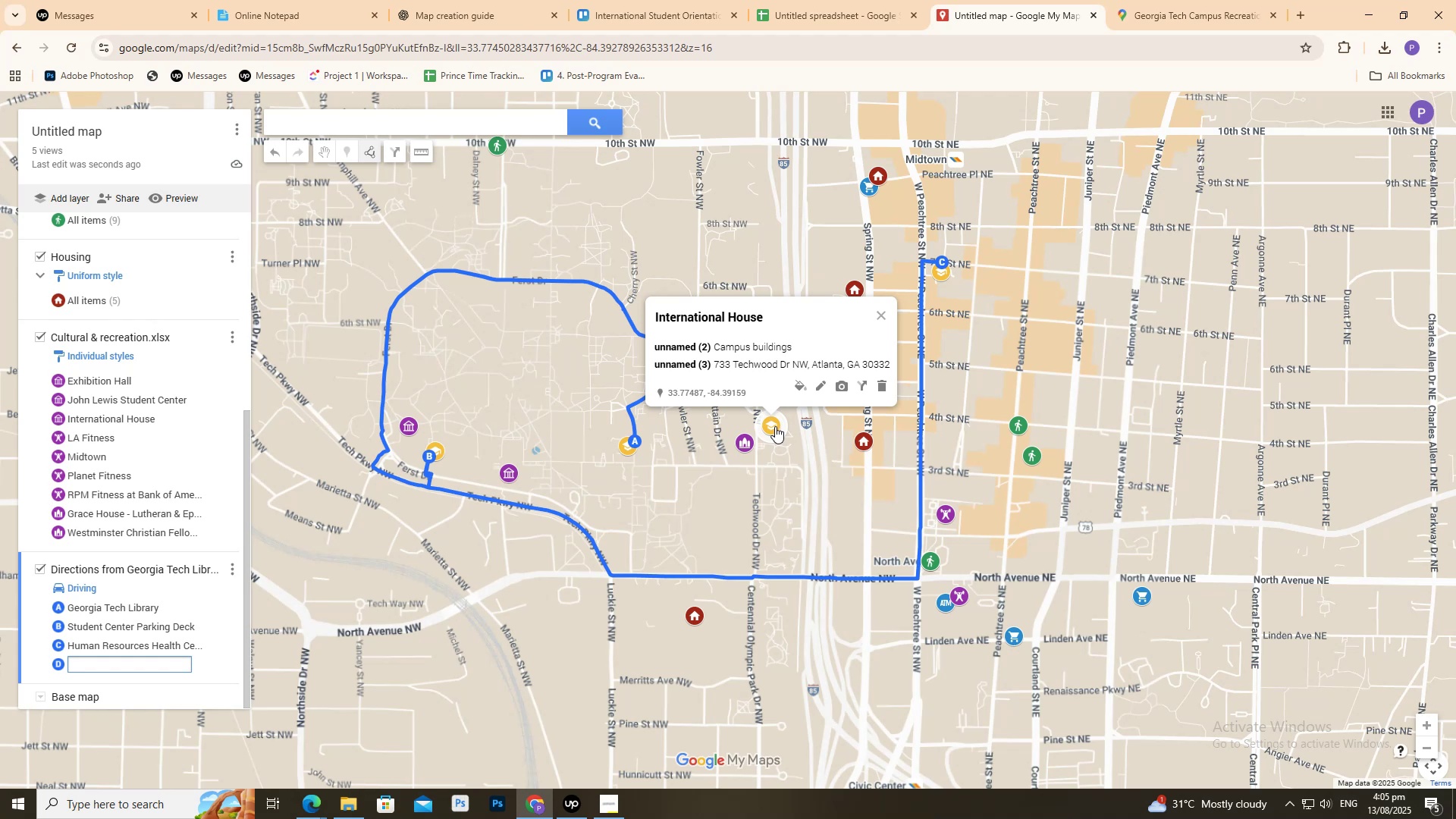 
left_click([775, 425])
 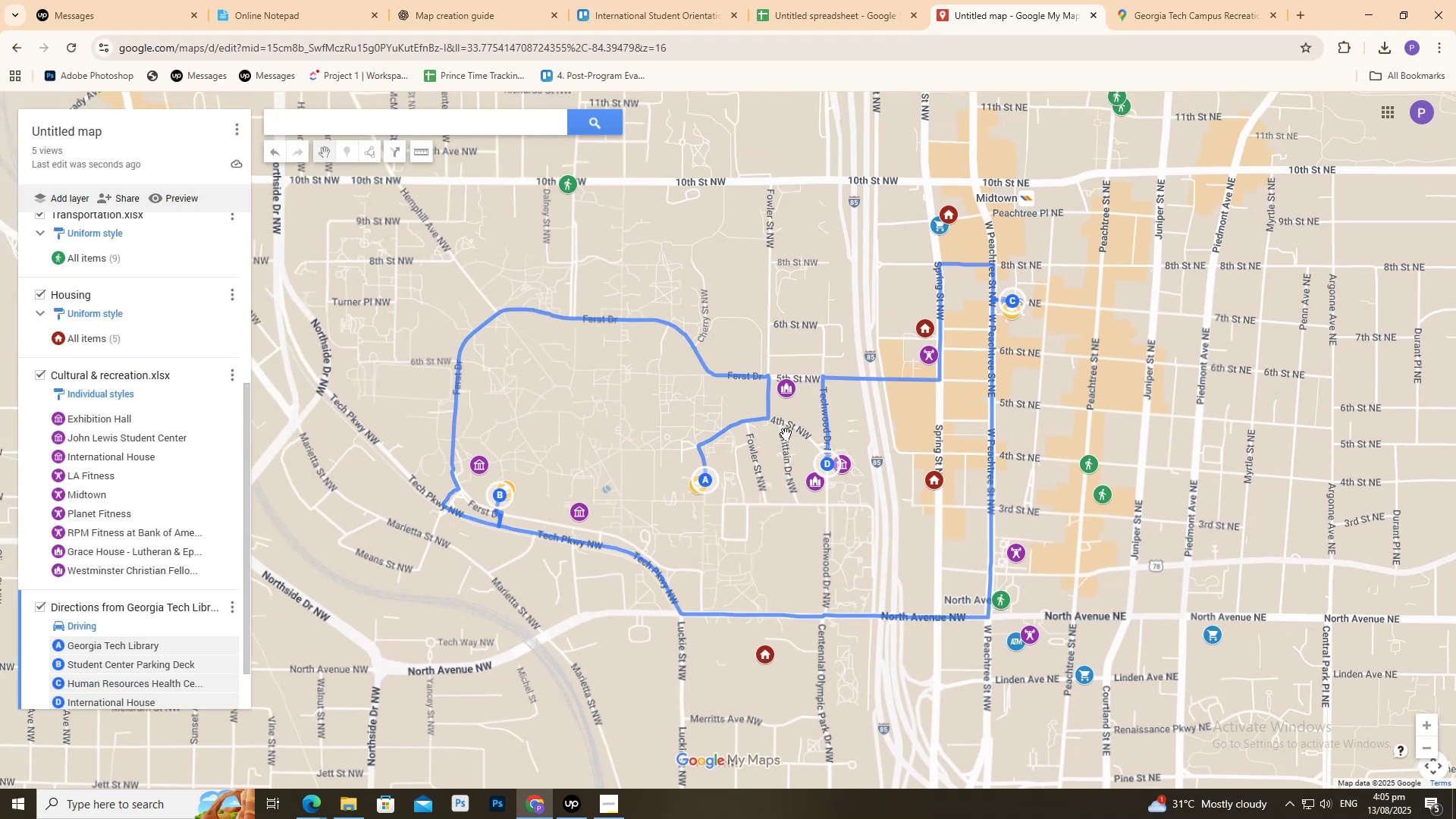 
scroll: coordinate [150, 531], scroll_direction: down, amount: 3.0
 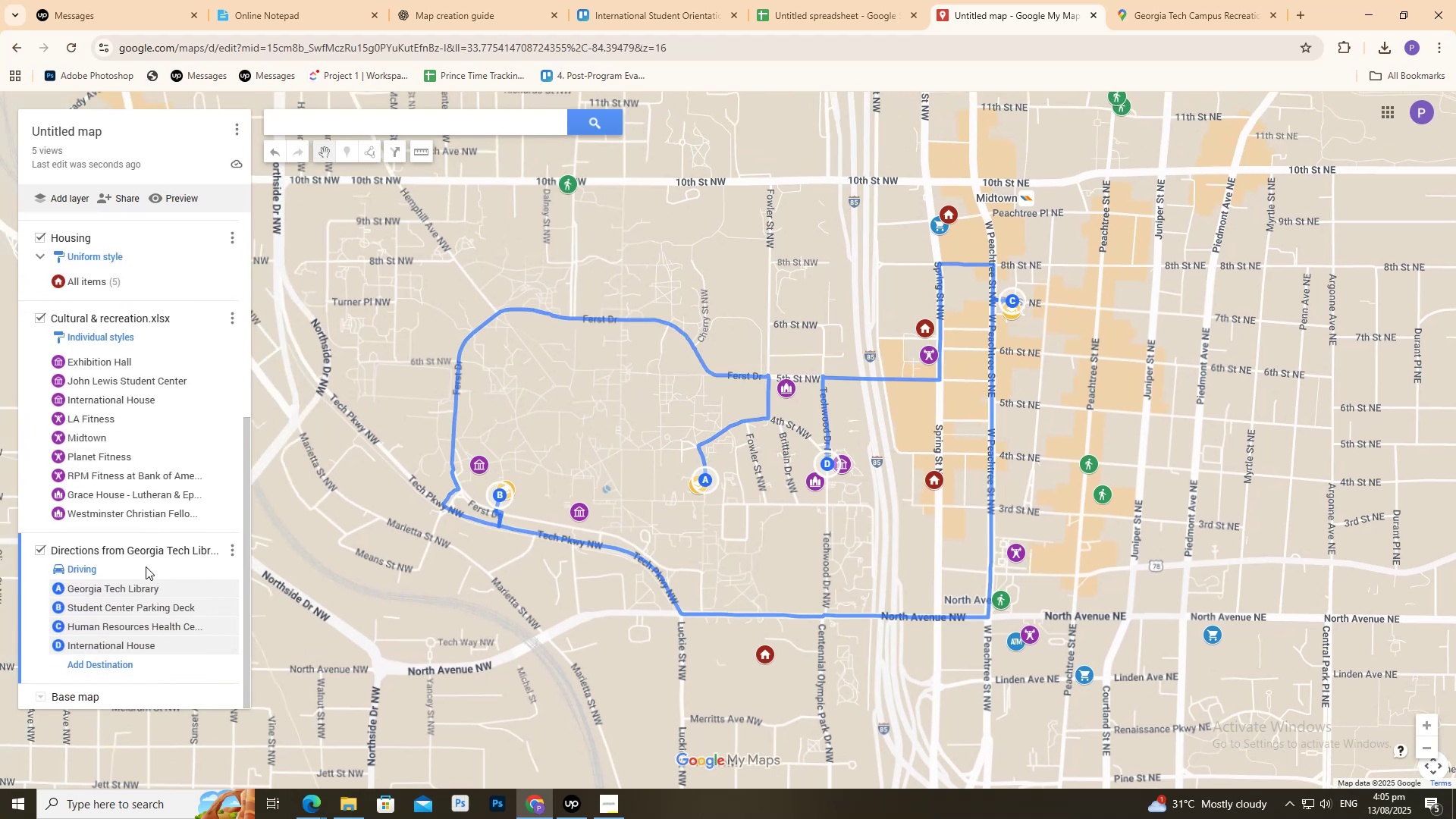 
left_click([83, 569])
 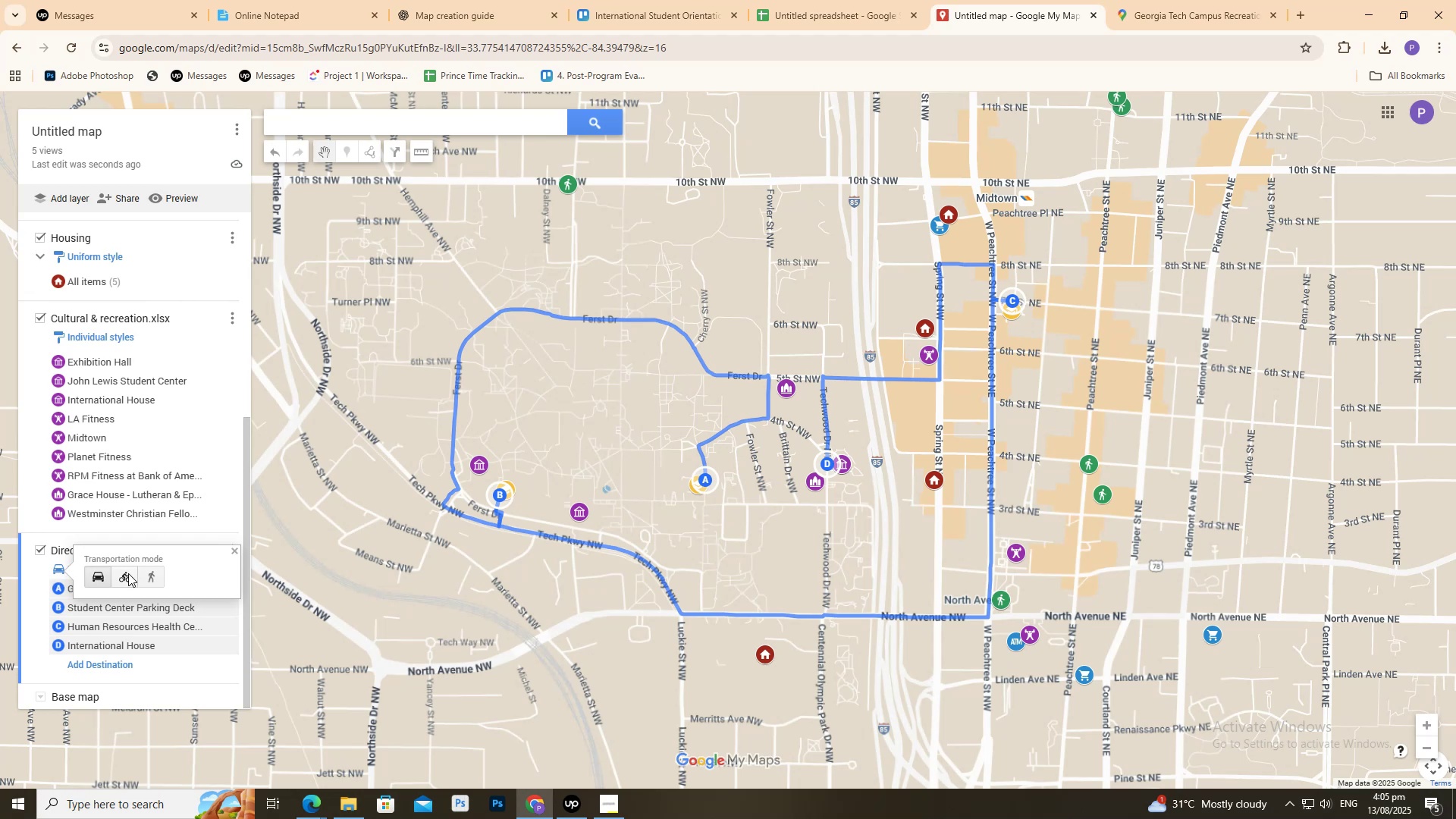 
left_click([152, 574])
 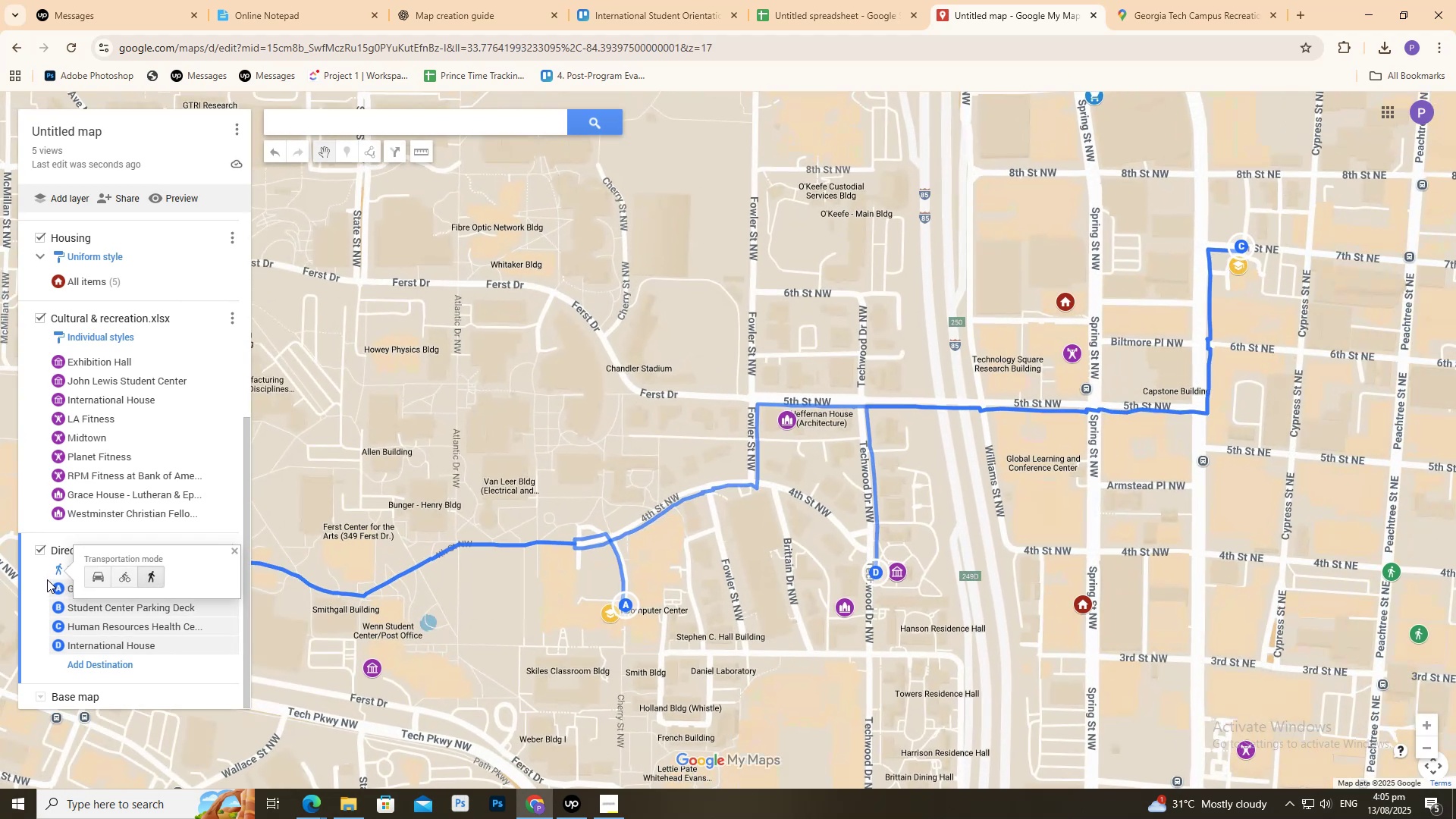 
left_click([42, 575])
 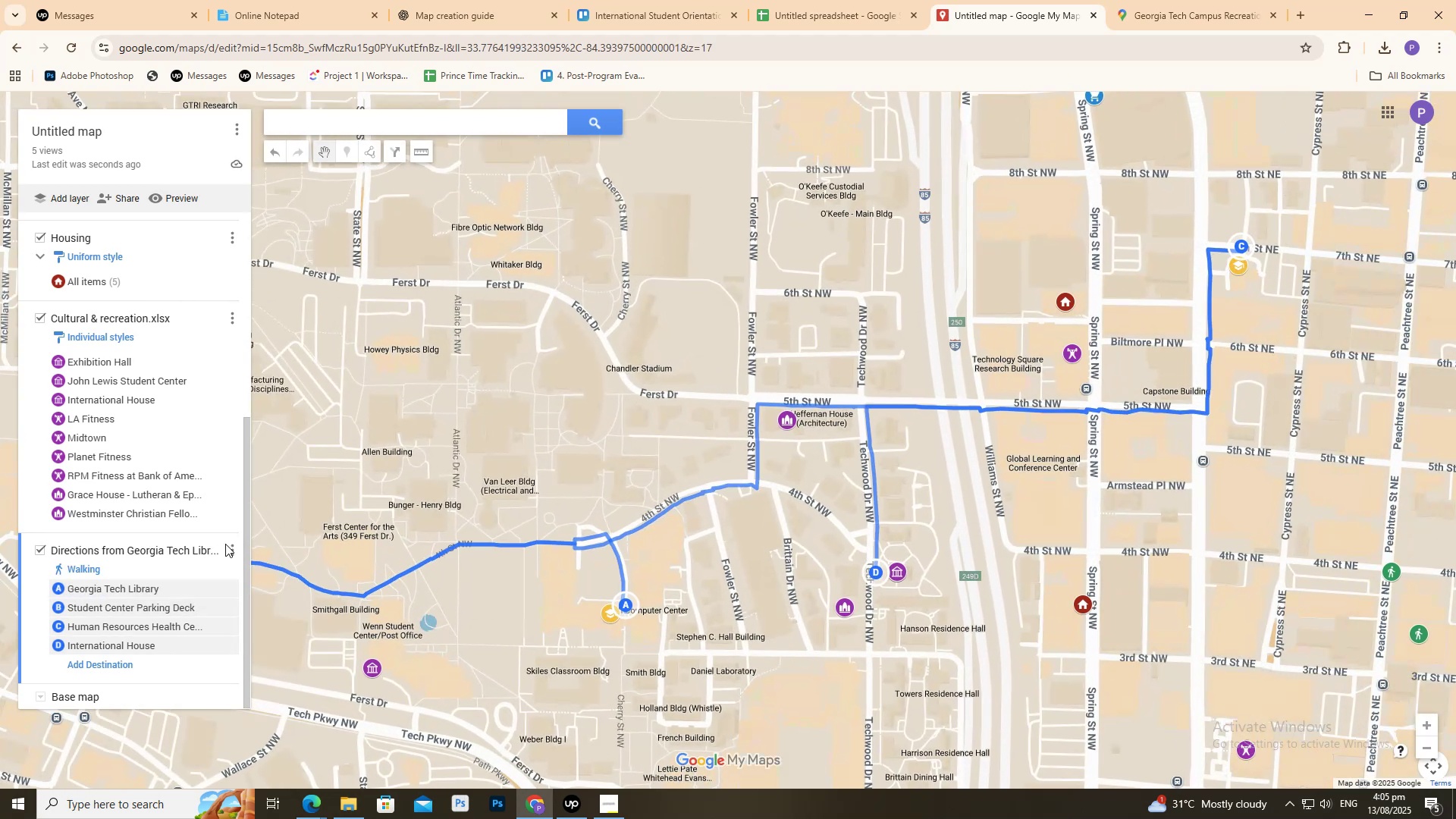 
left_click([228, 544])
 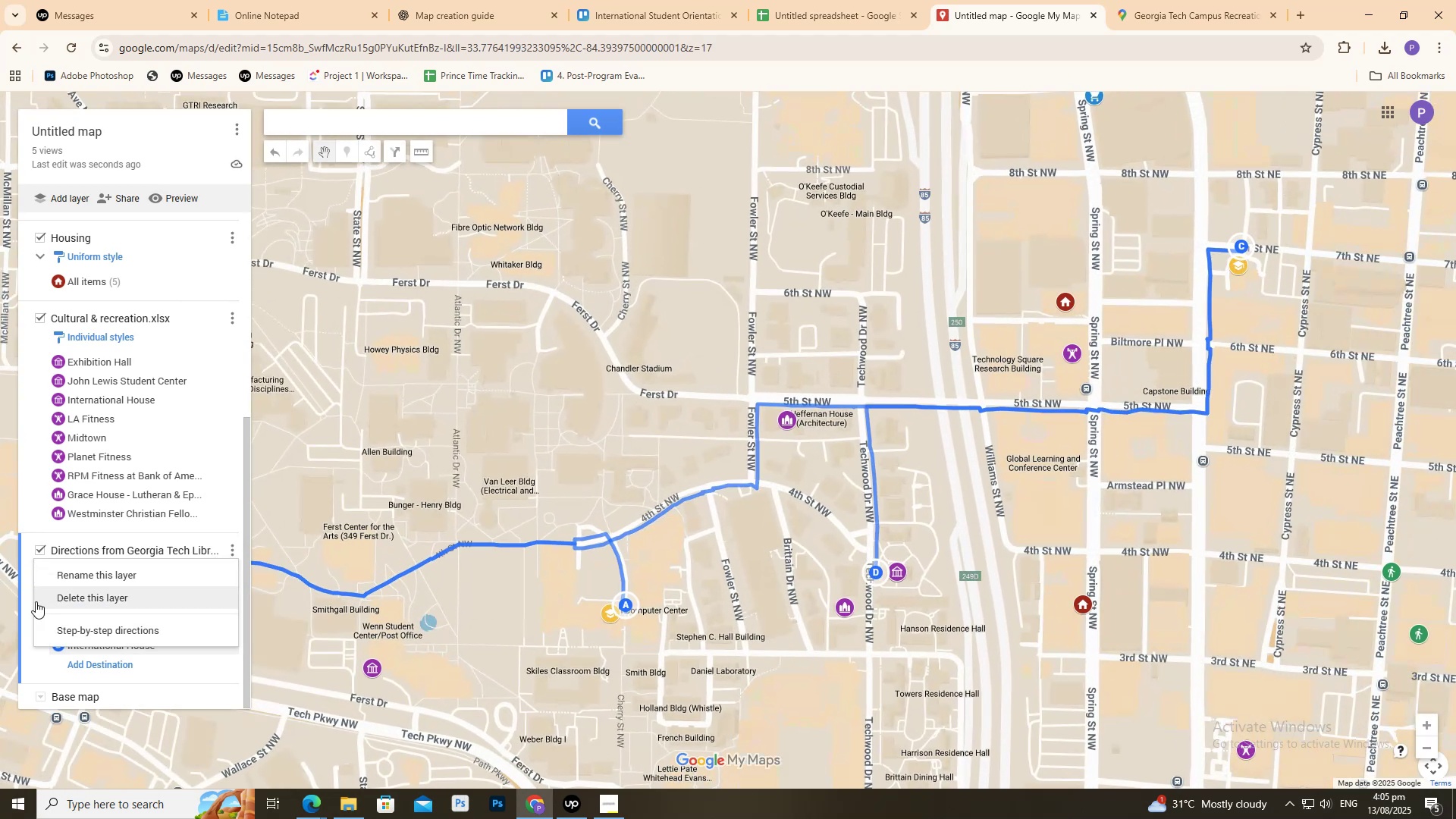 
left_click([27, 608])
 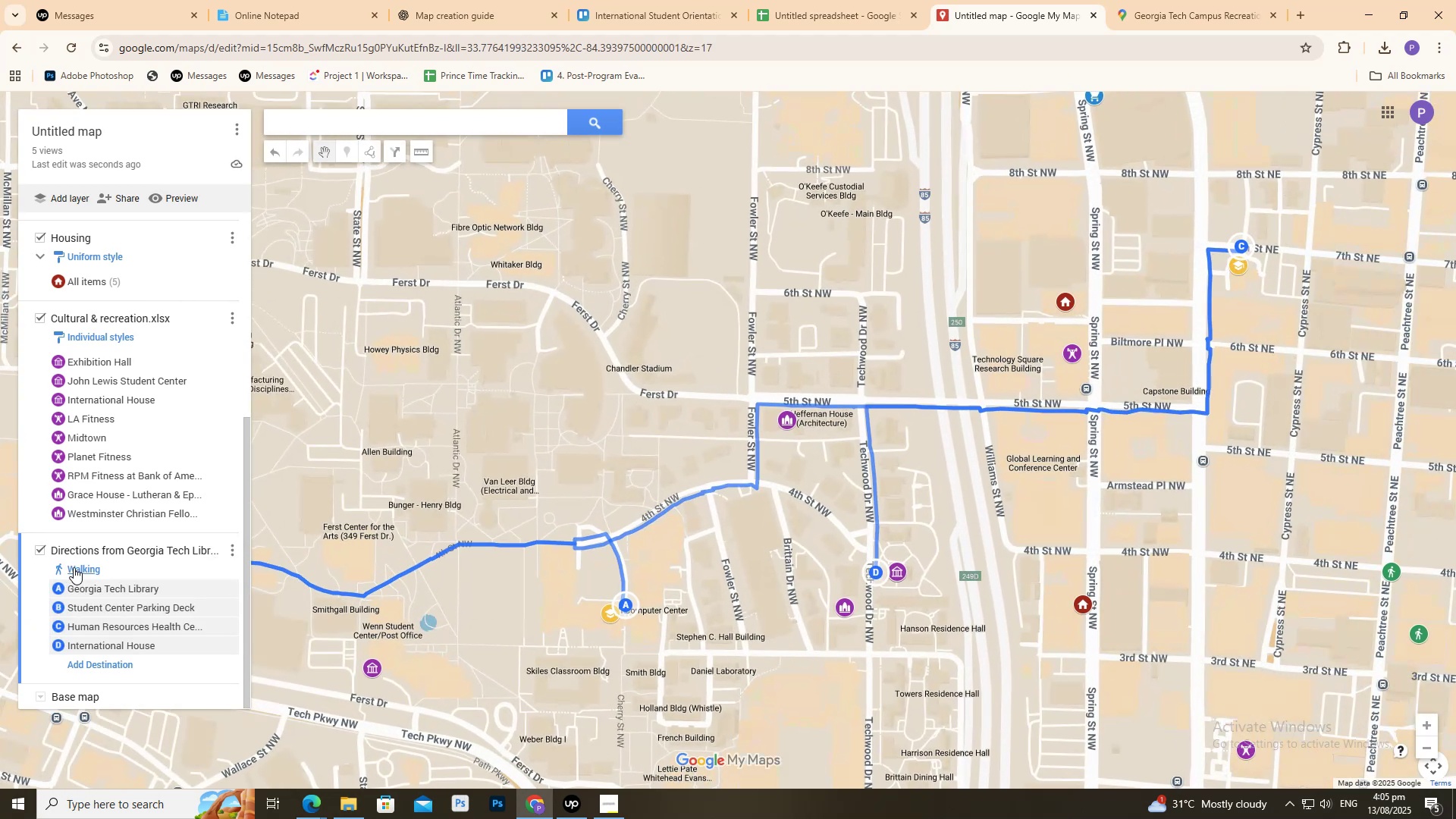 
left_click([74, 566])
 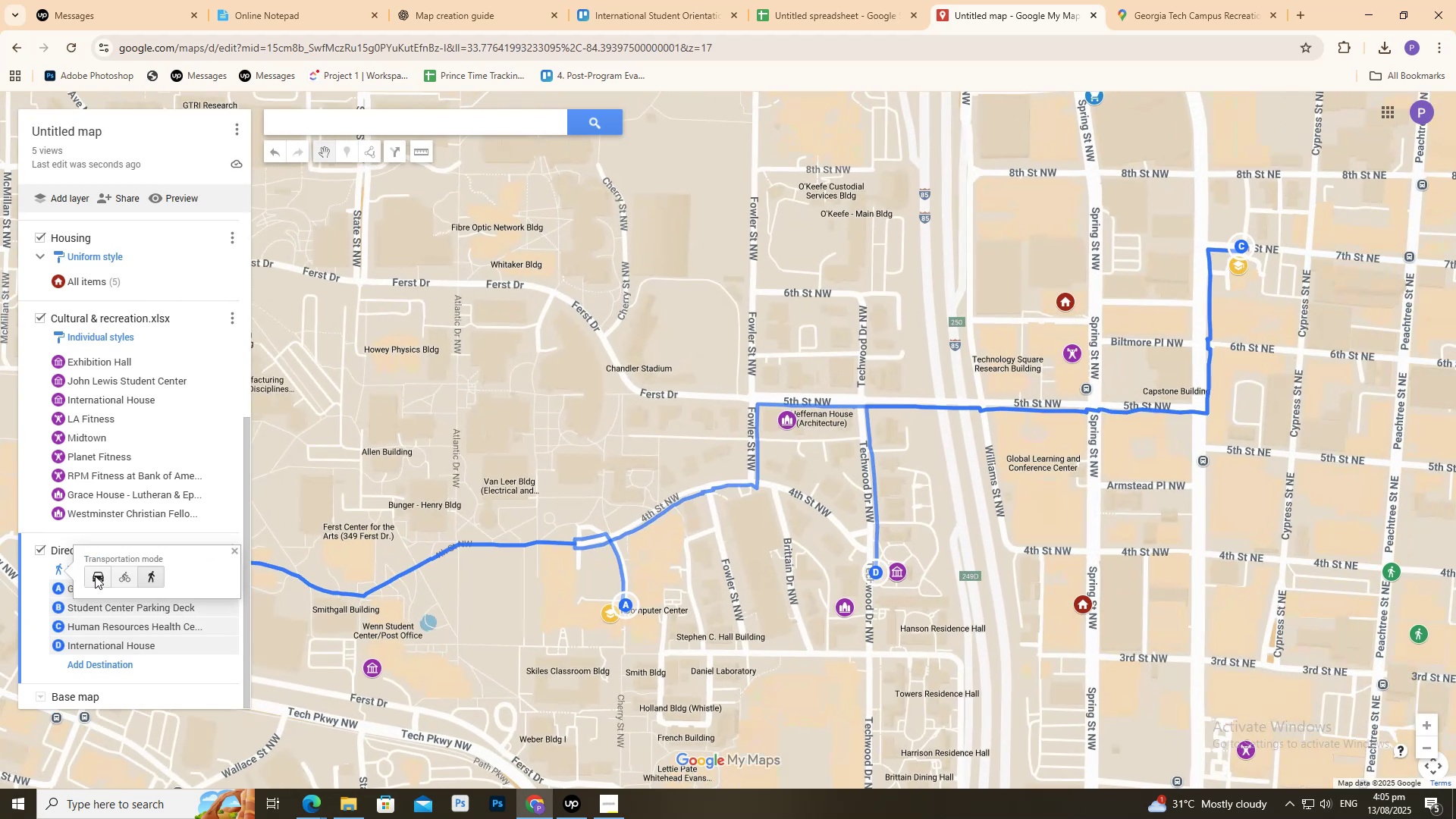 
left_click_drag(start_coordinate=[102, 579], to_coordinate=[98, 579])
 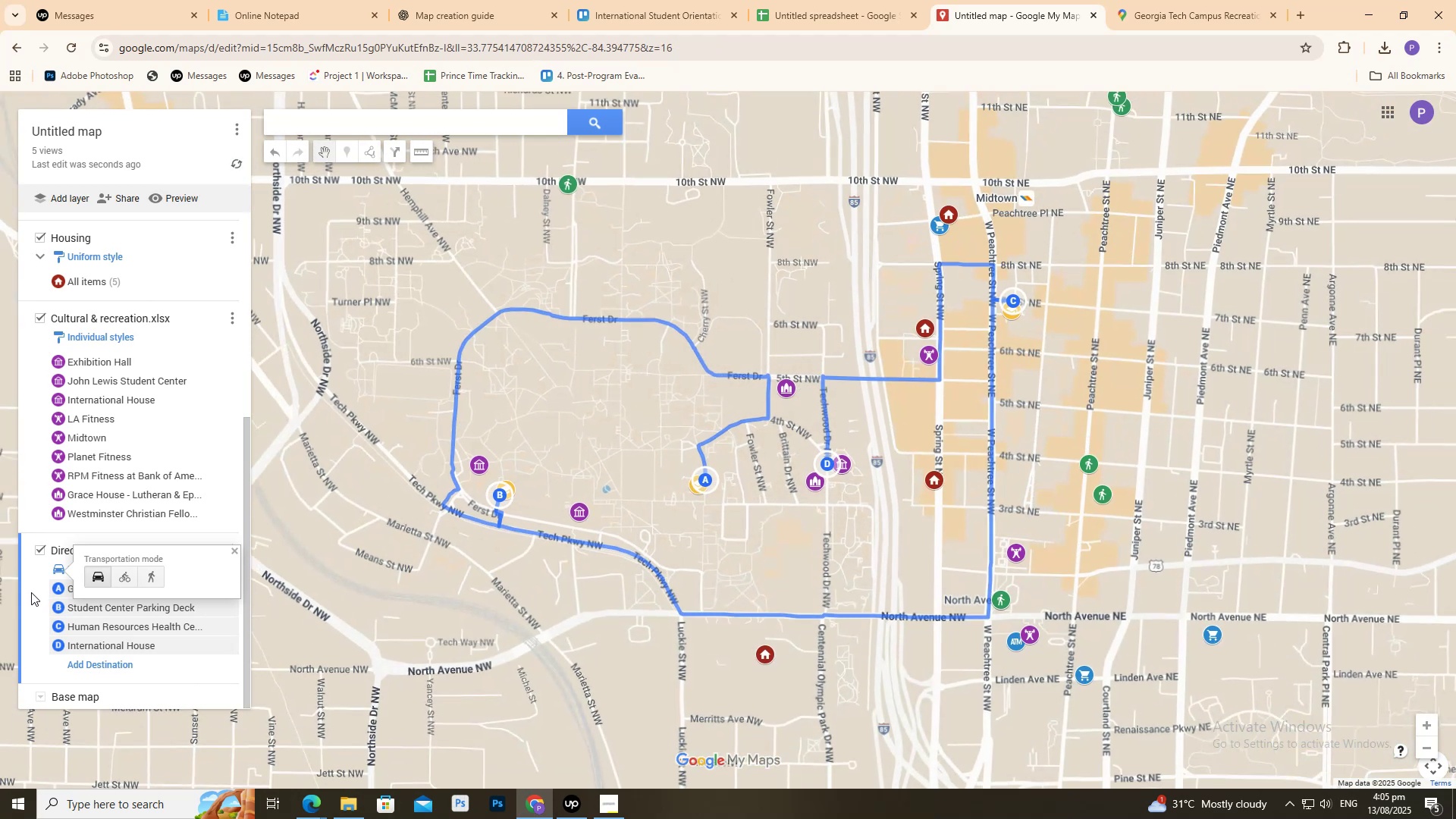 
left_click([28, 590])
 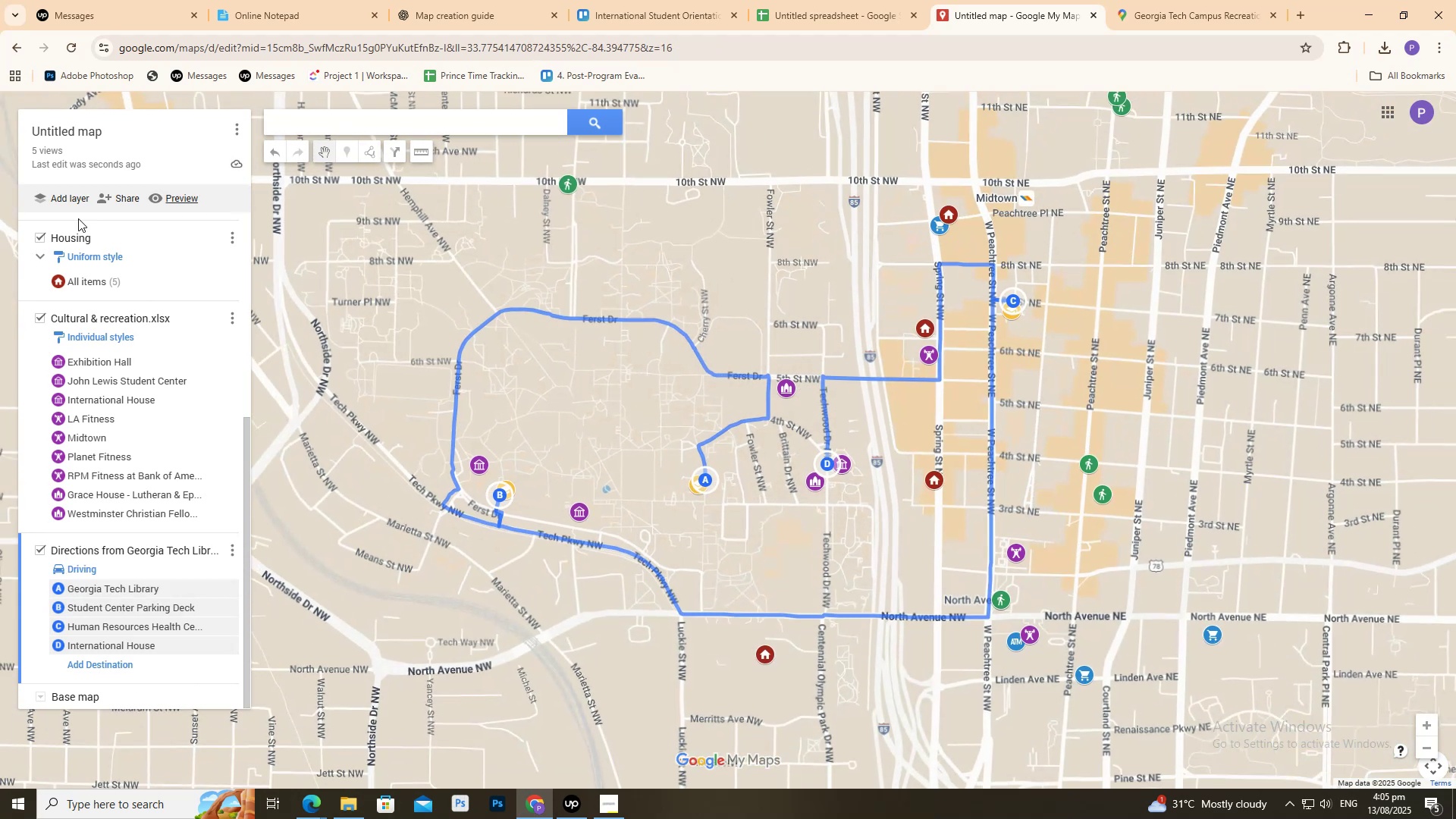 
left_click([168, 198])
 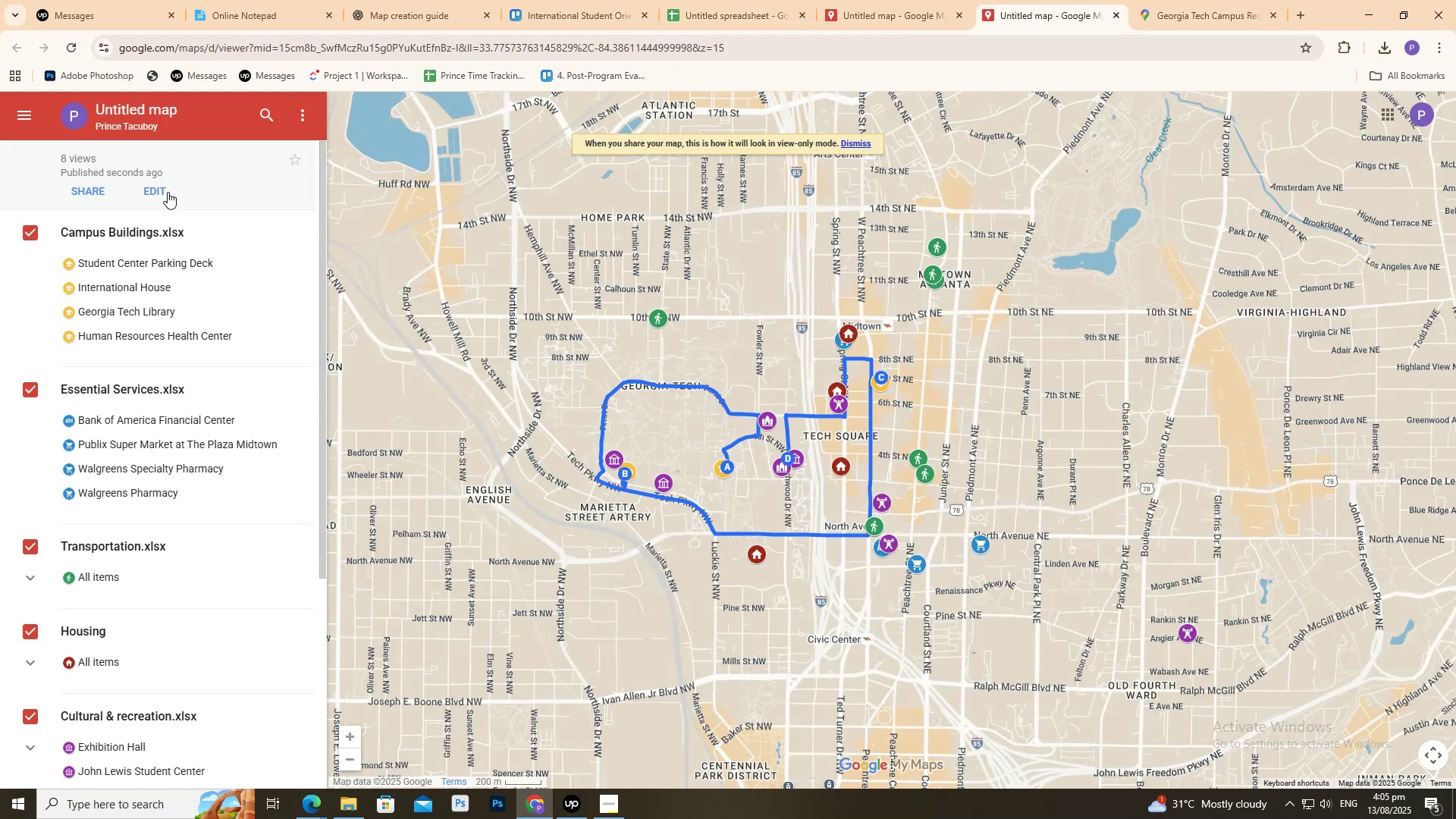 
scroll: coordinate [846, 592], scroll_direction: down, amount: 4.0
 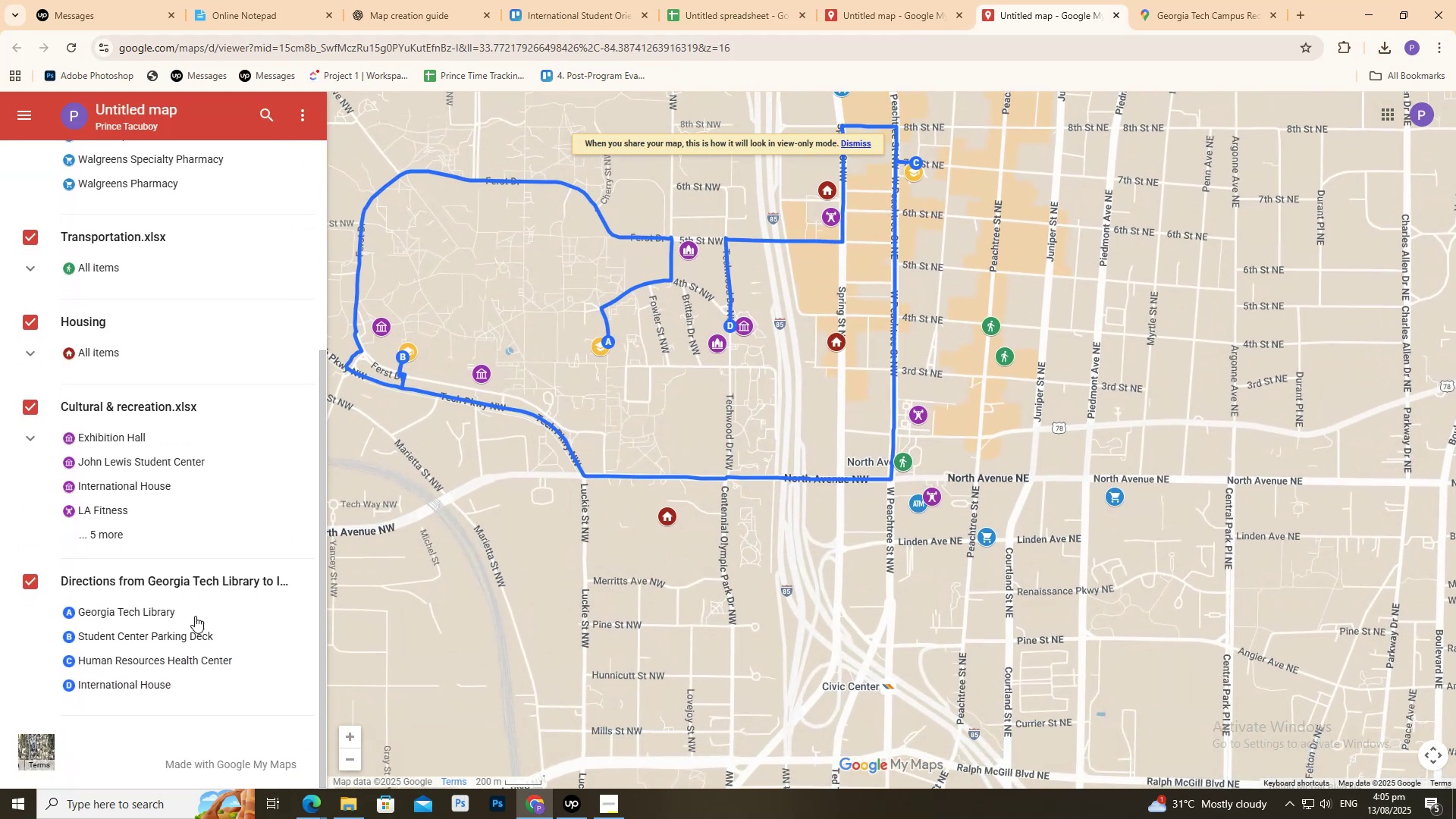 
left_click([185, 612])
 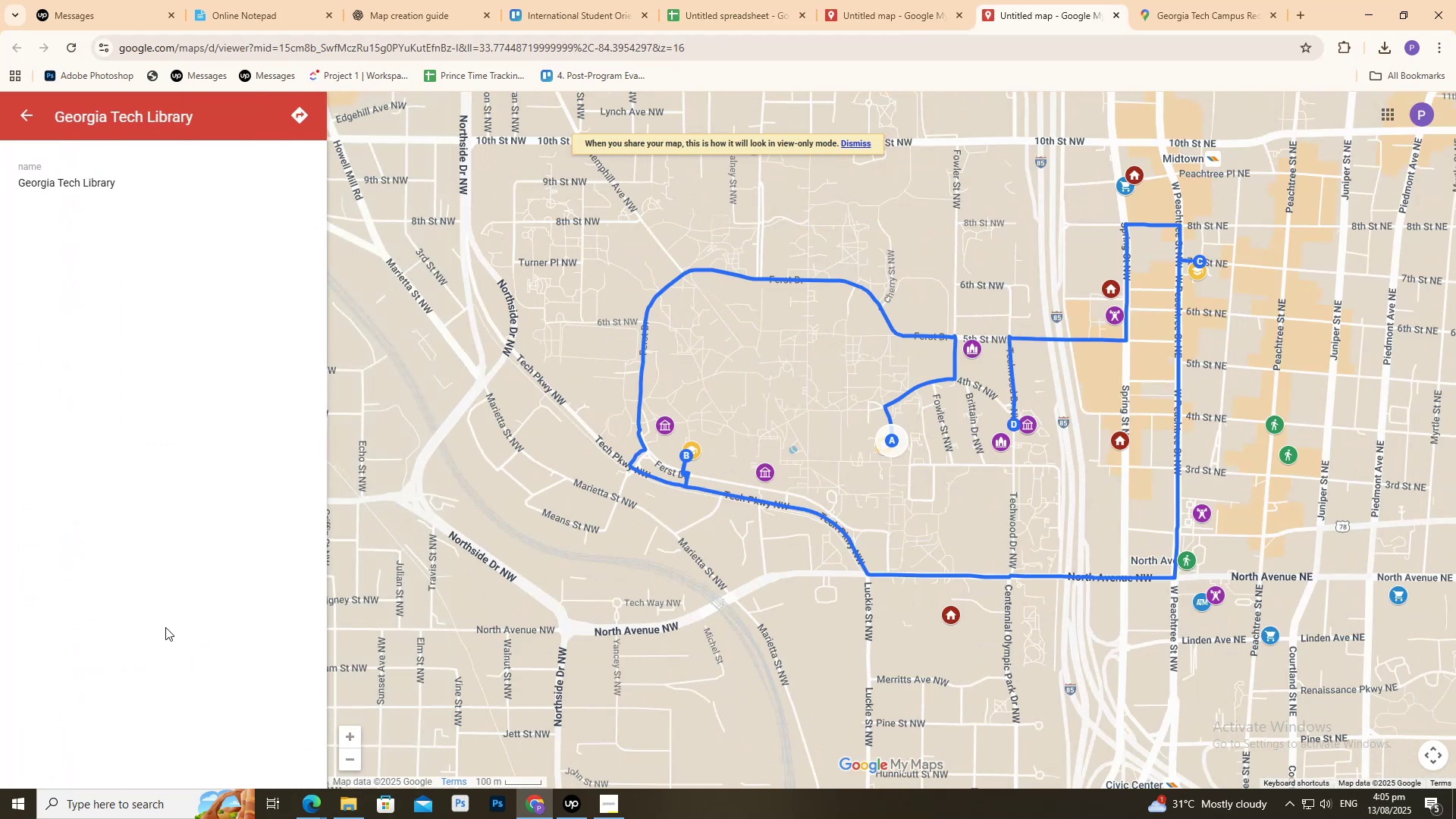 
scroll: coordinate [938, 379], scroll_direction: up, amount: 10.0
 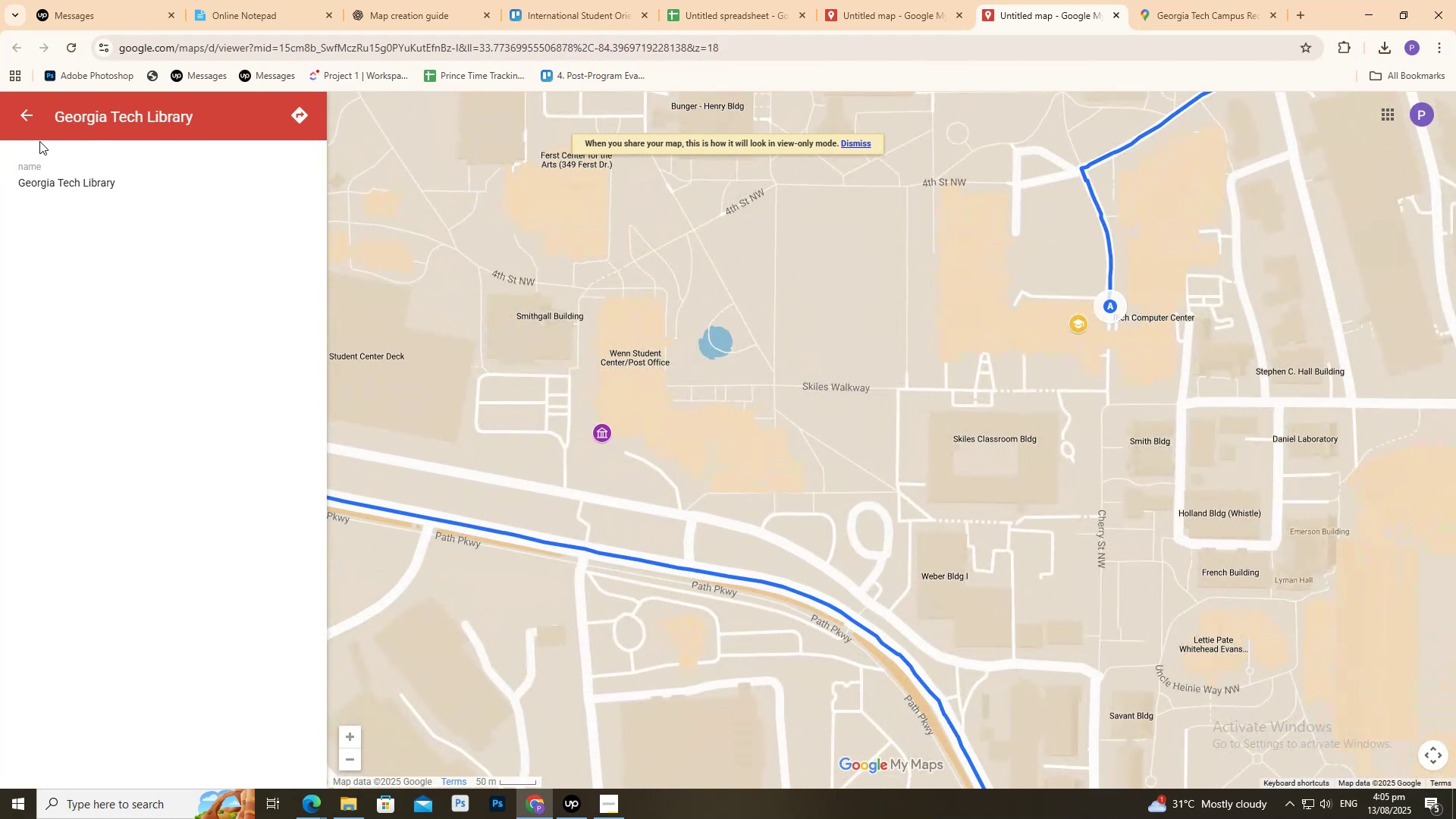 
left_click([21, 127])
 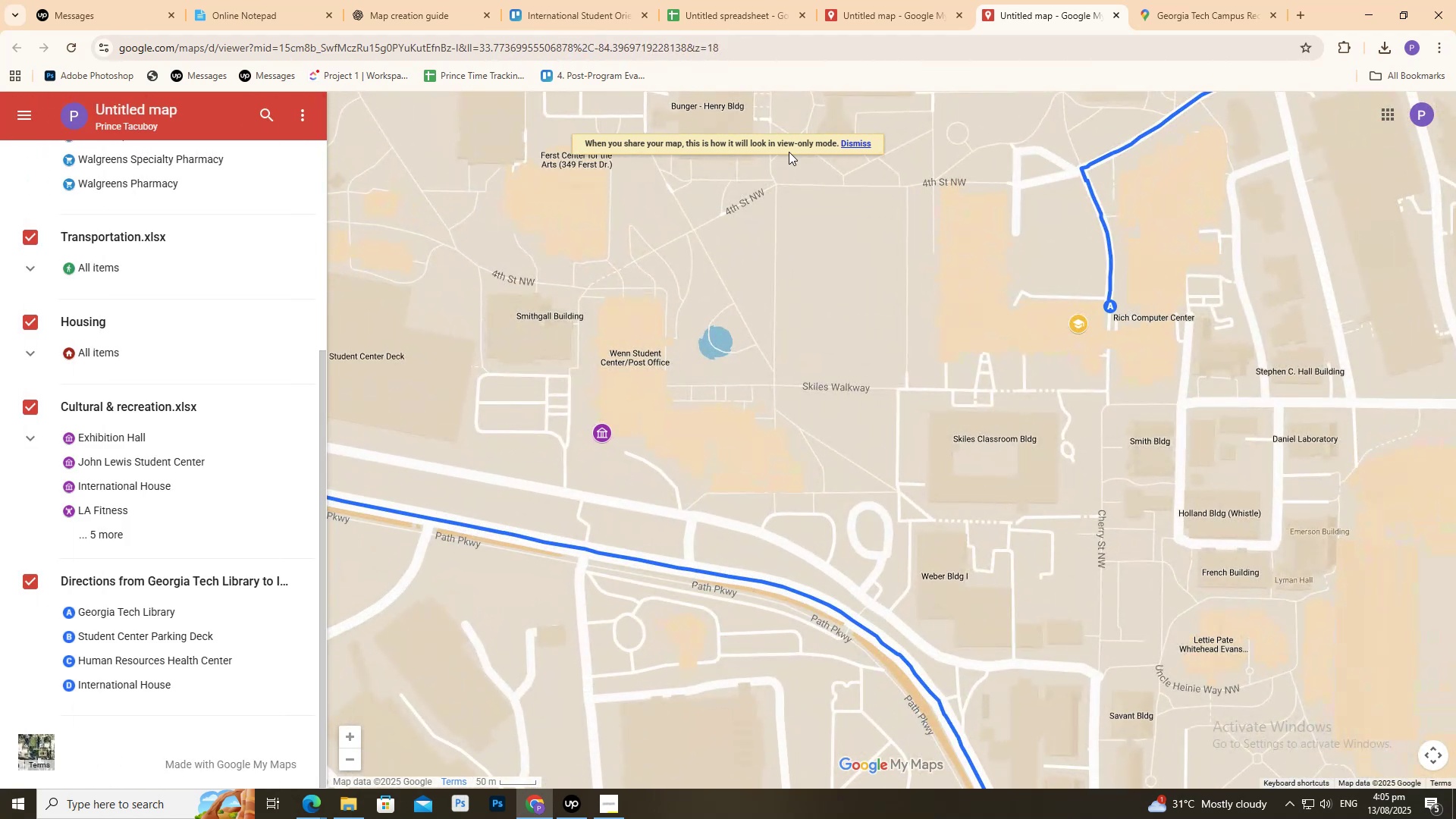 
scroll: coordinate [911, 355], scroll_direction: down, amount: 6.0
 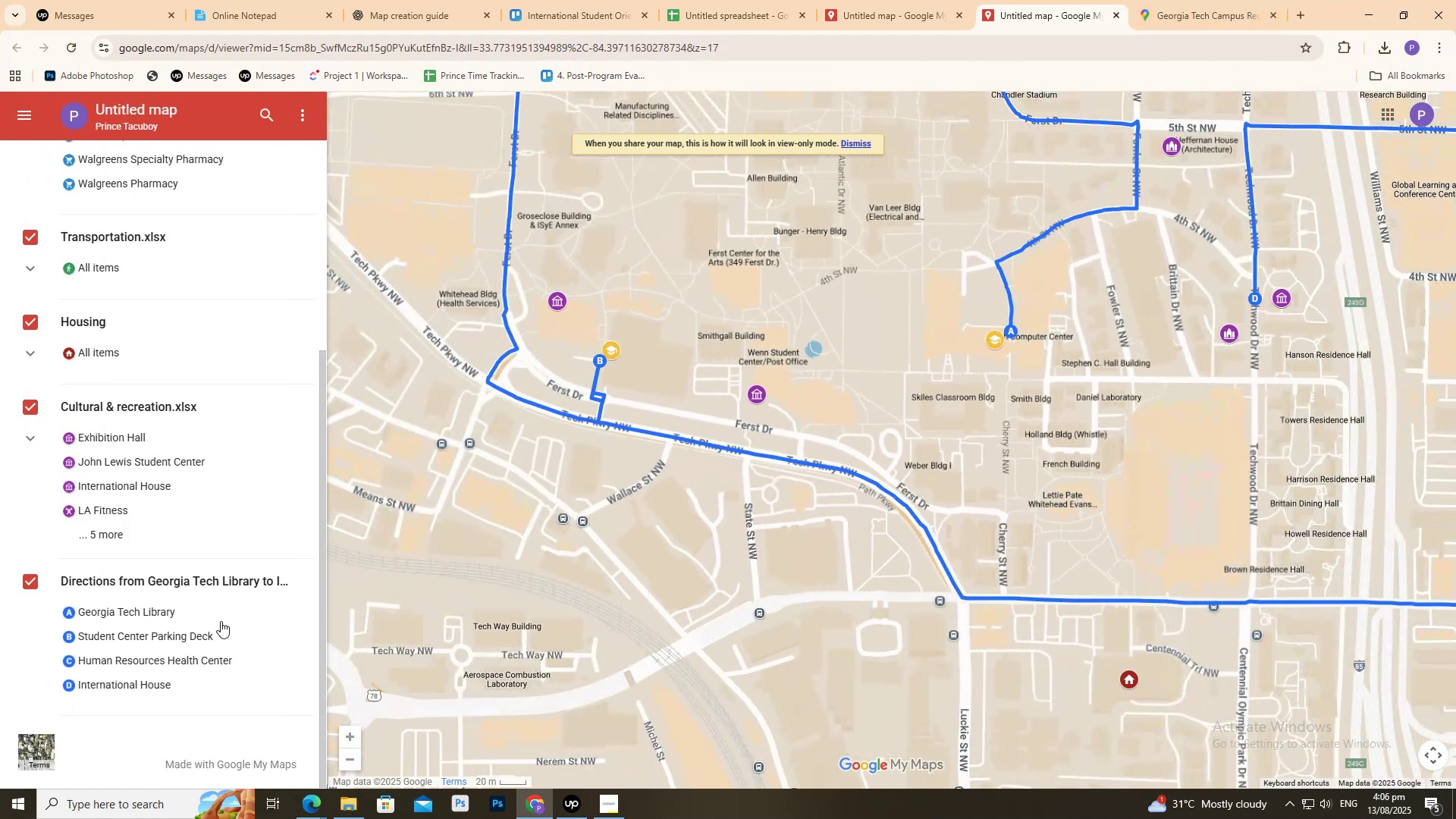 
left_click([206, 633])
 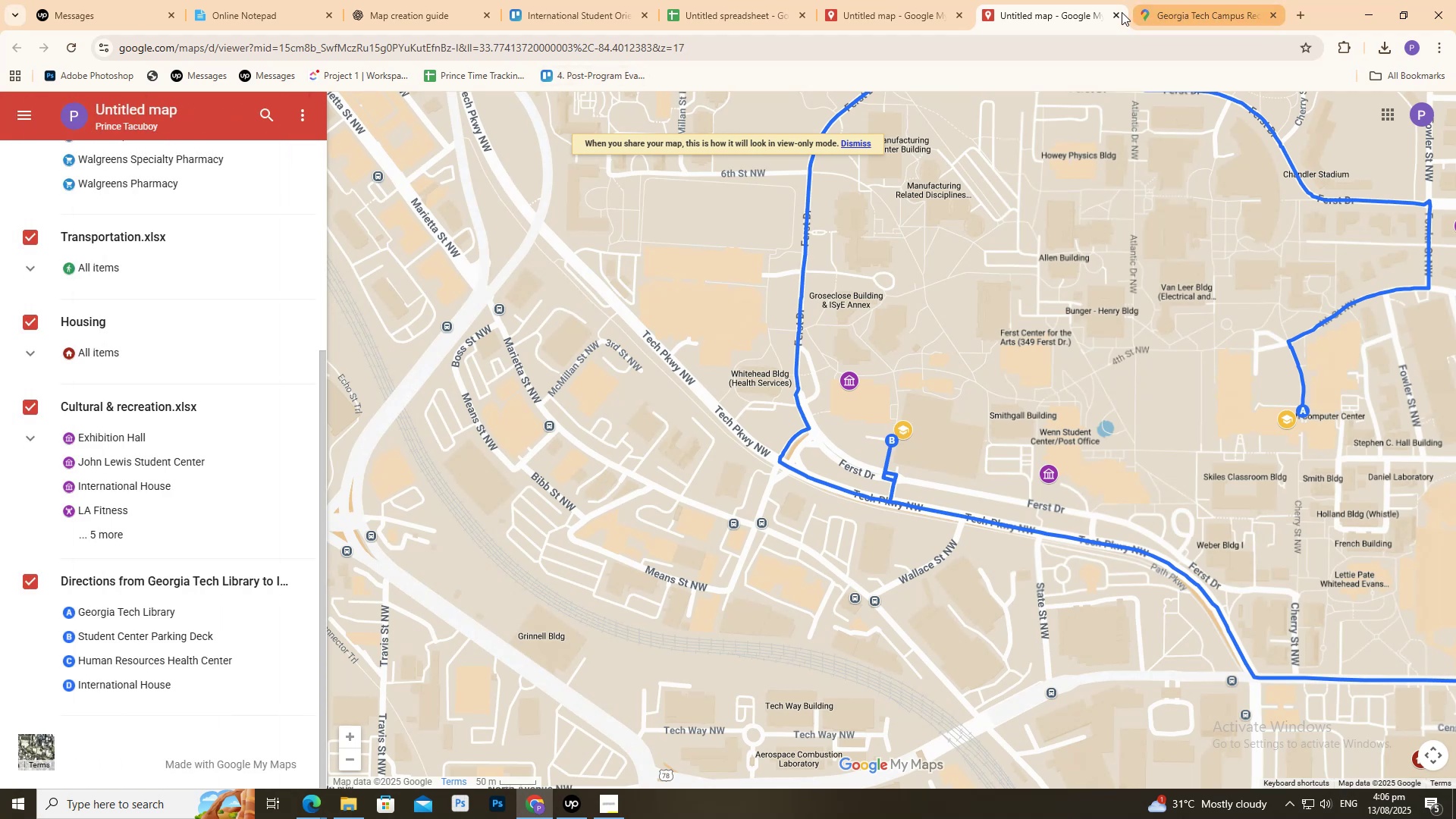 
left_click([1114, 13])
 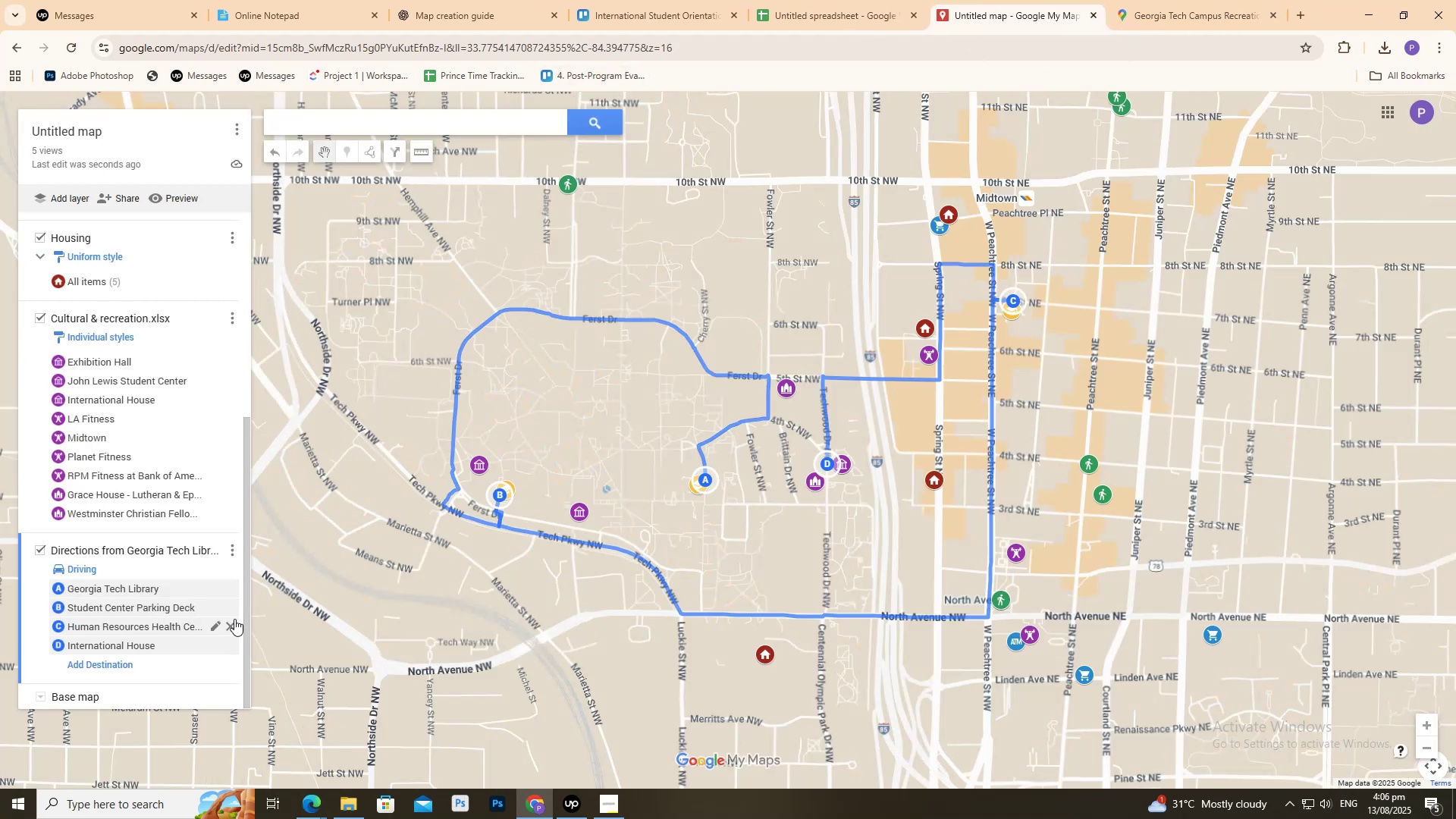 
left_click([231, 626])
 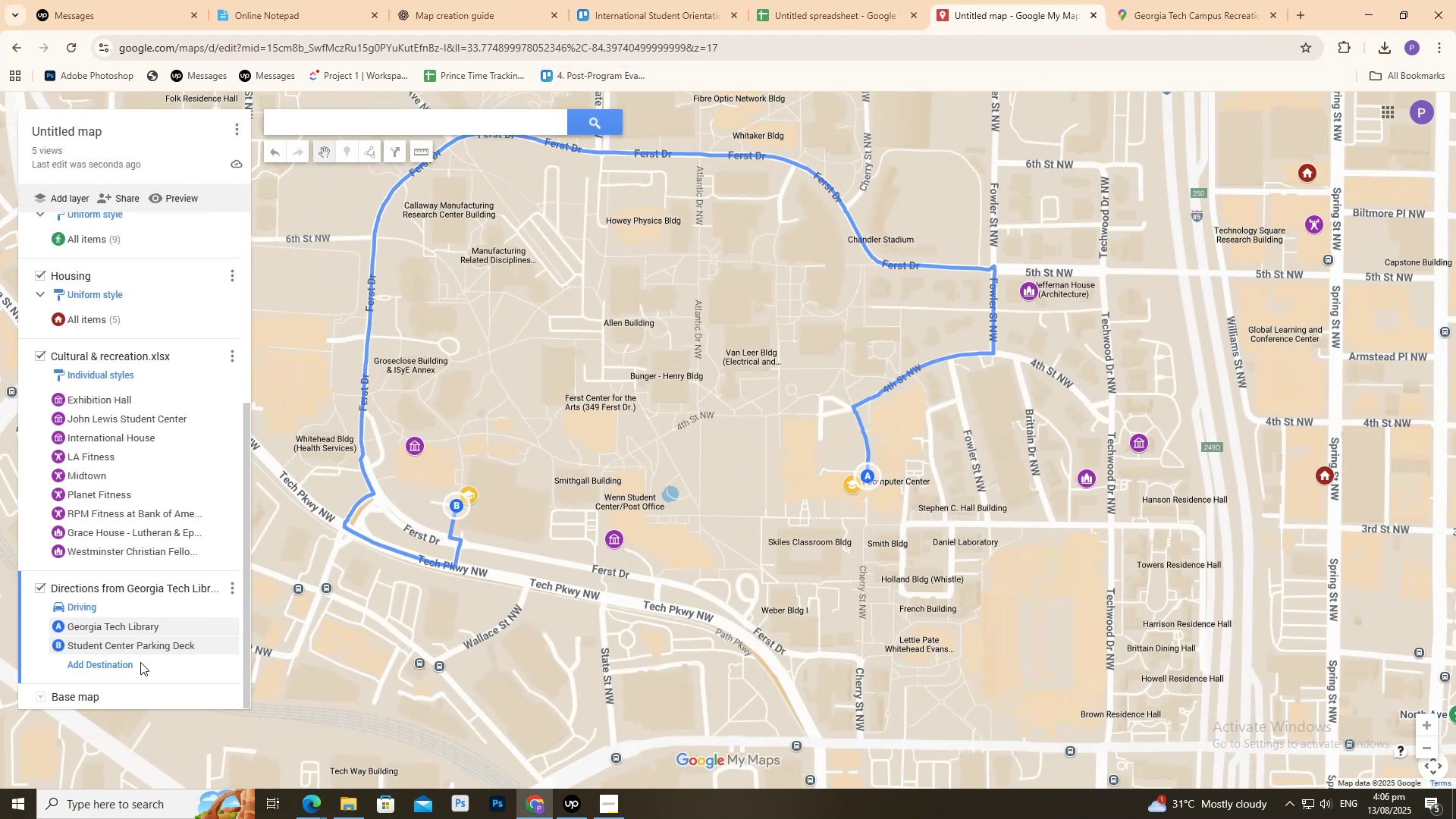 
wait(8.22)
 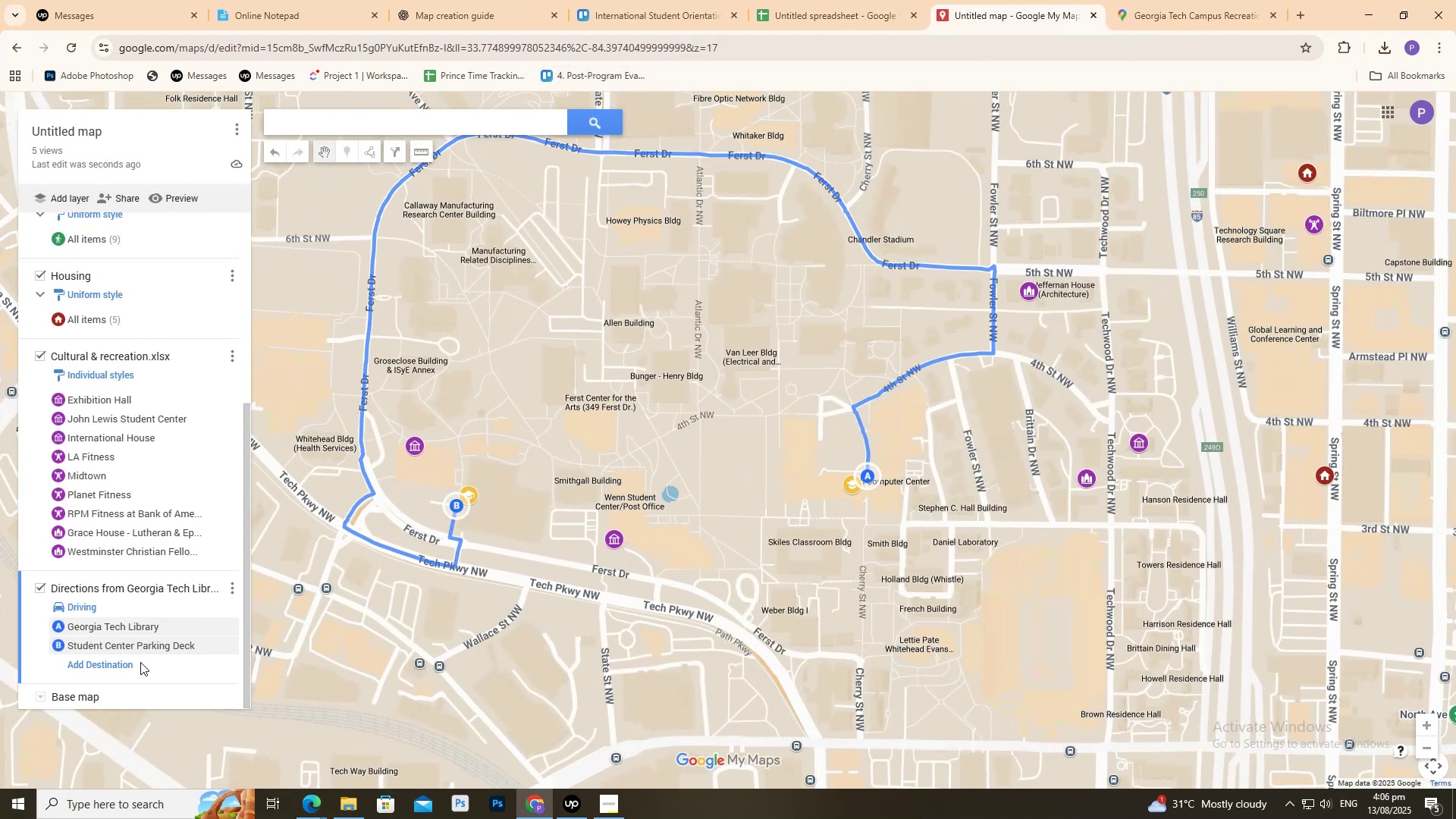 
scroll: coordinate [661, 440], scroll_direction: up, amount: 2.0
 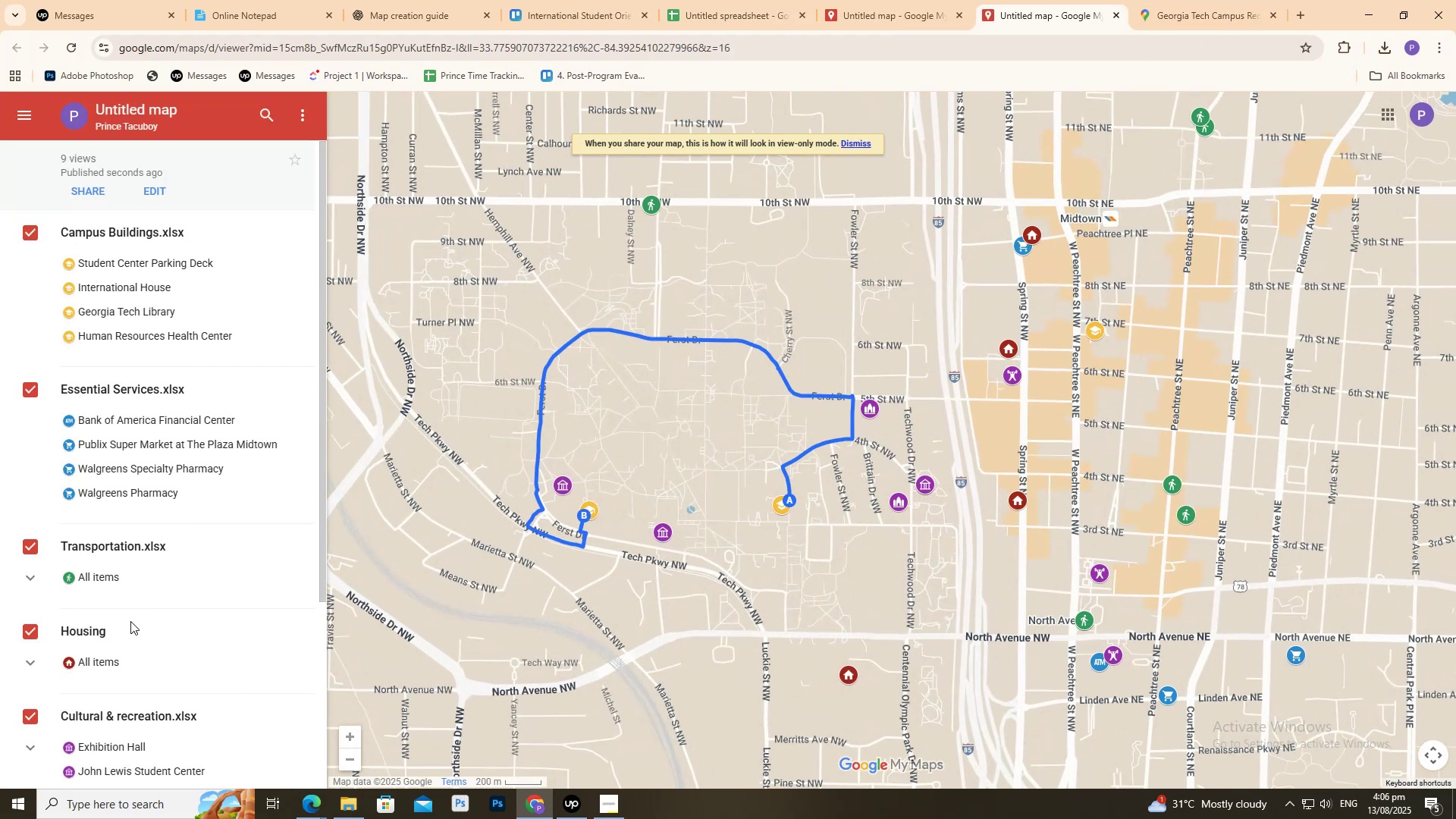 
left_click([134, 626])
 